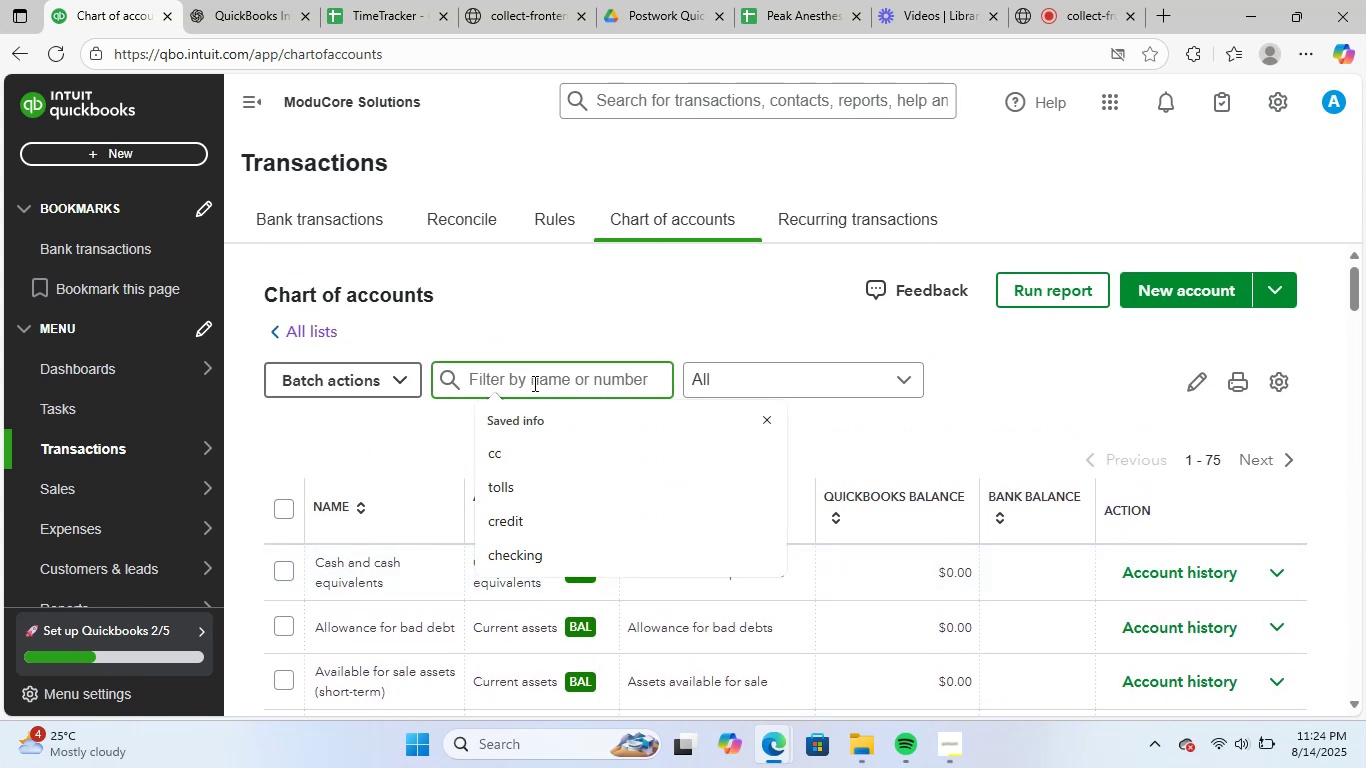 
key(Numpad0)
 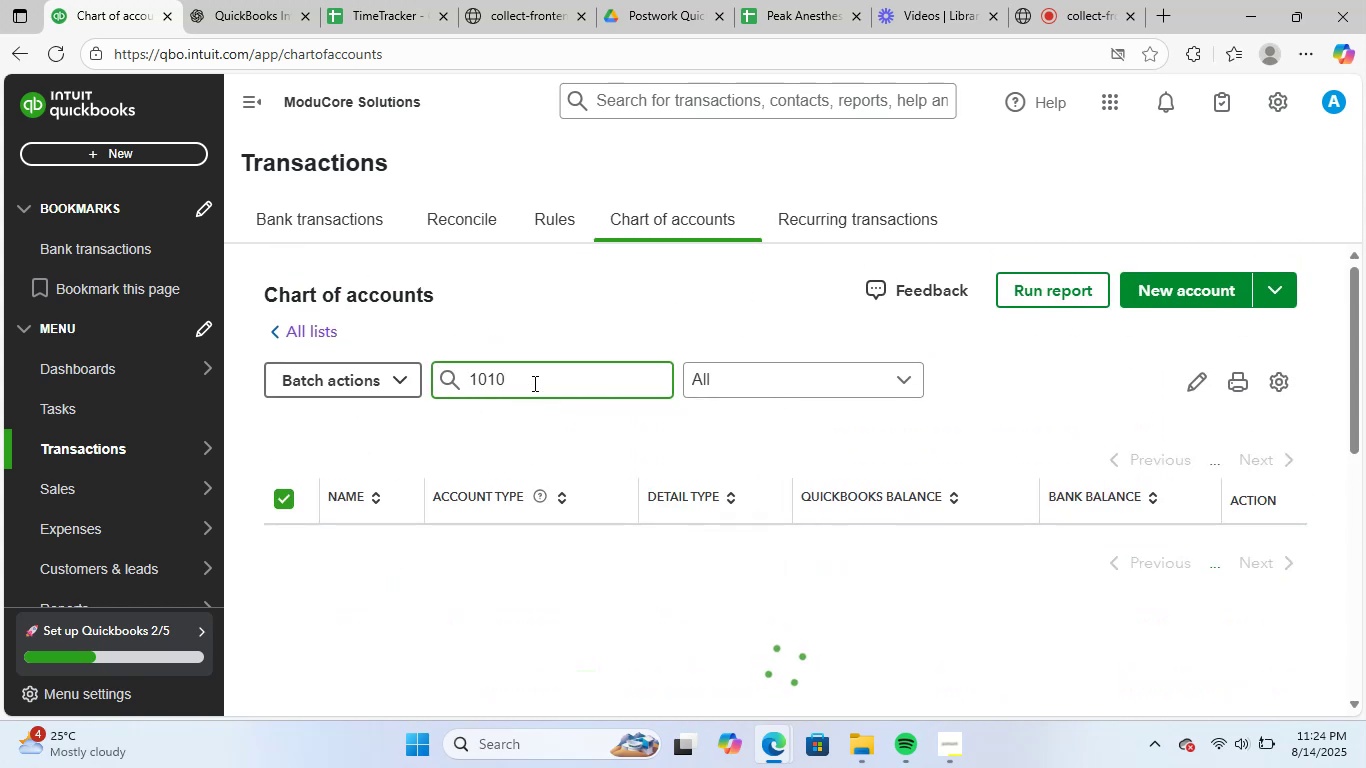 
key(NumpadEnter)
 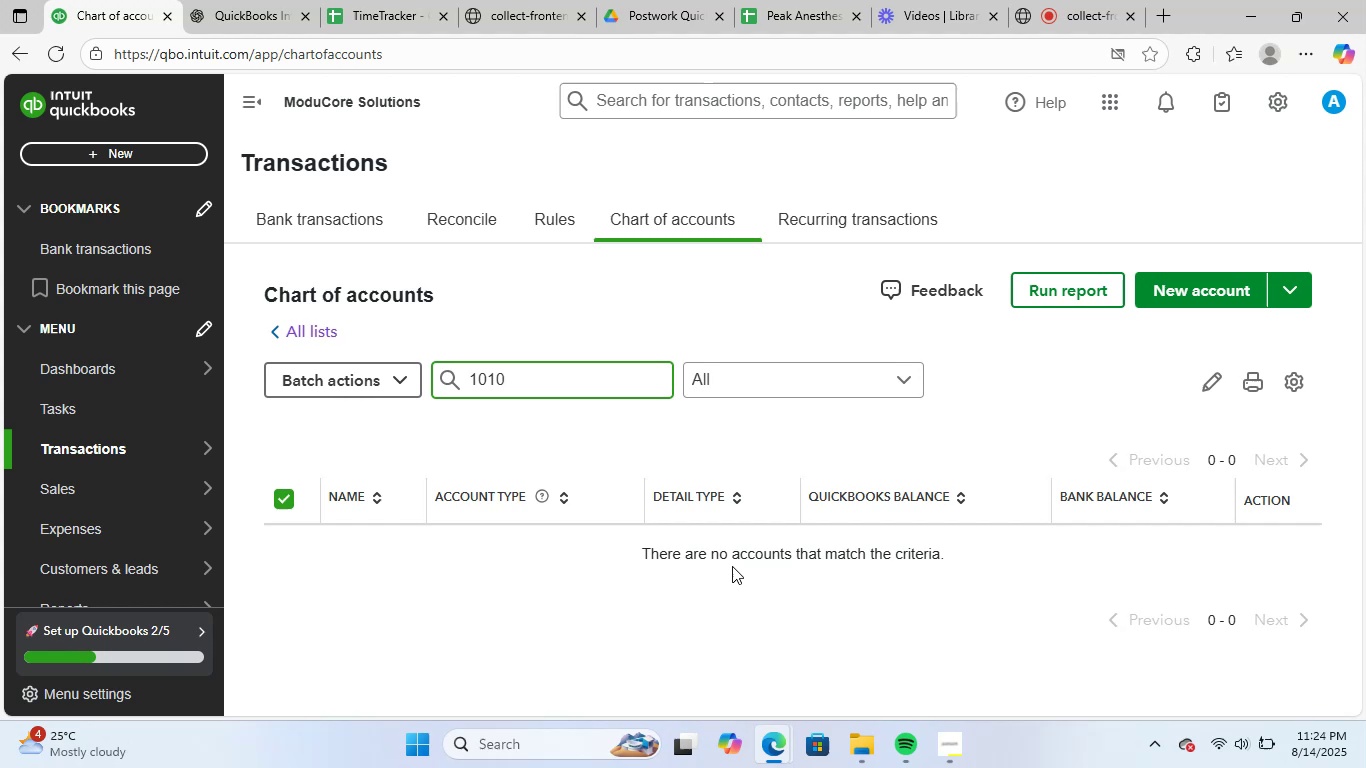 
scroll: coordinate [691, 619], scroll_direction: down, amount: 3.0
 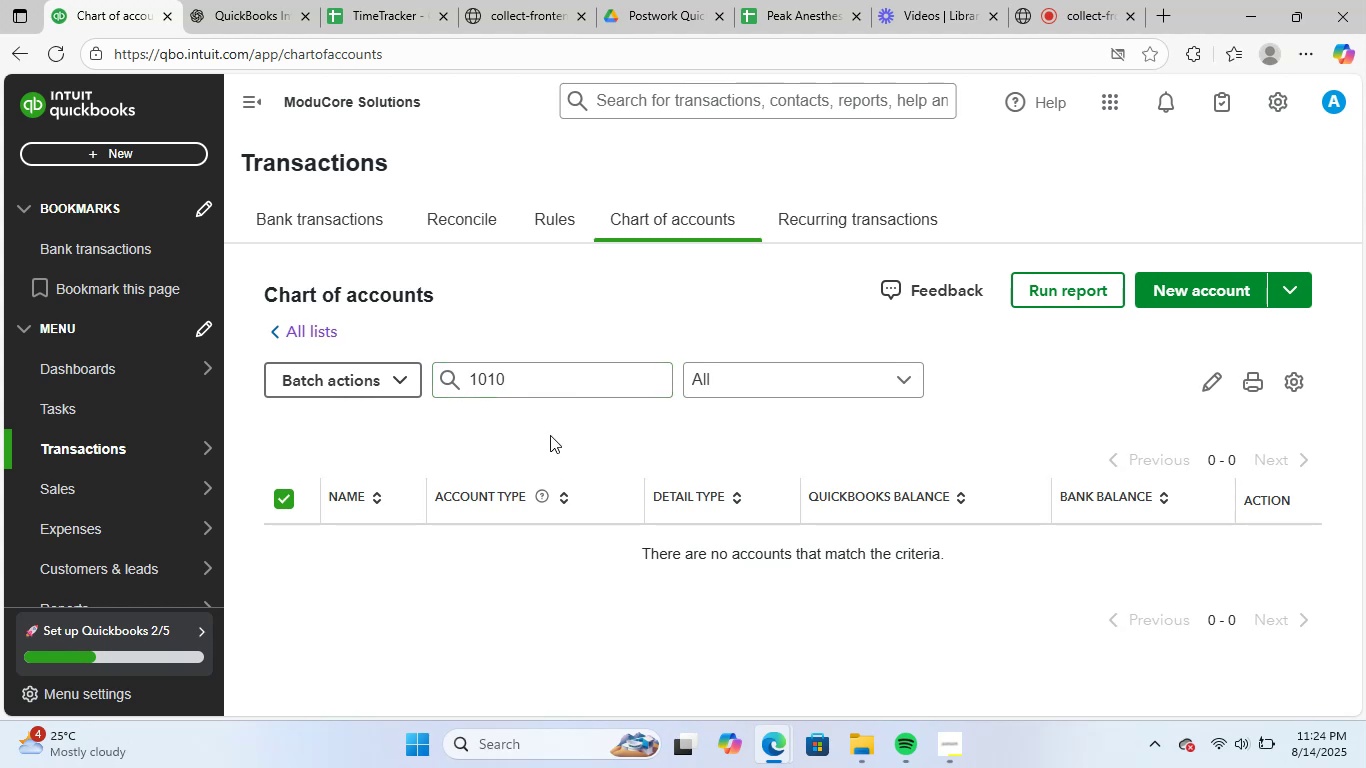 
left_click([524, 373])
 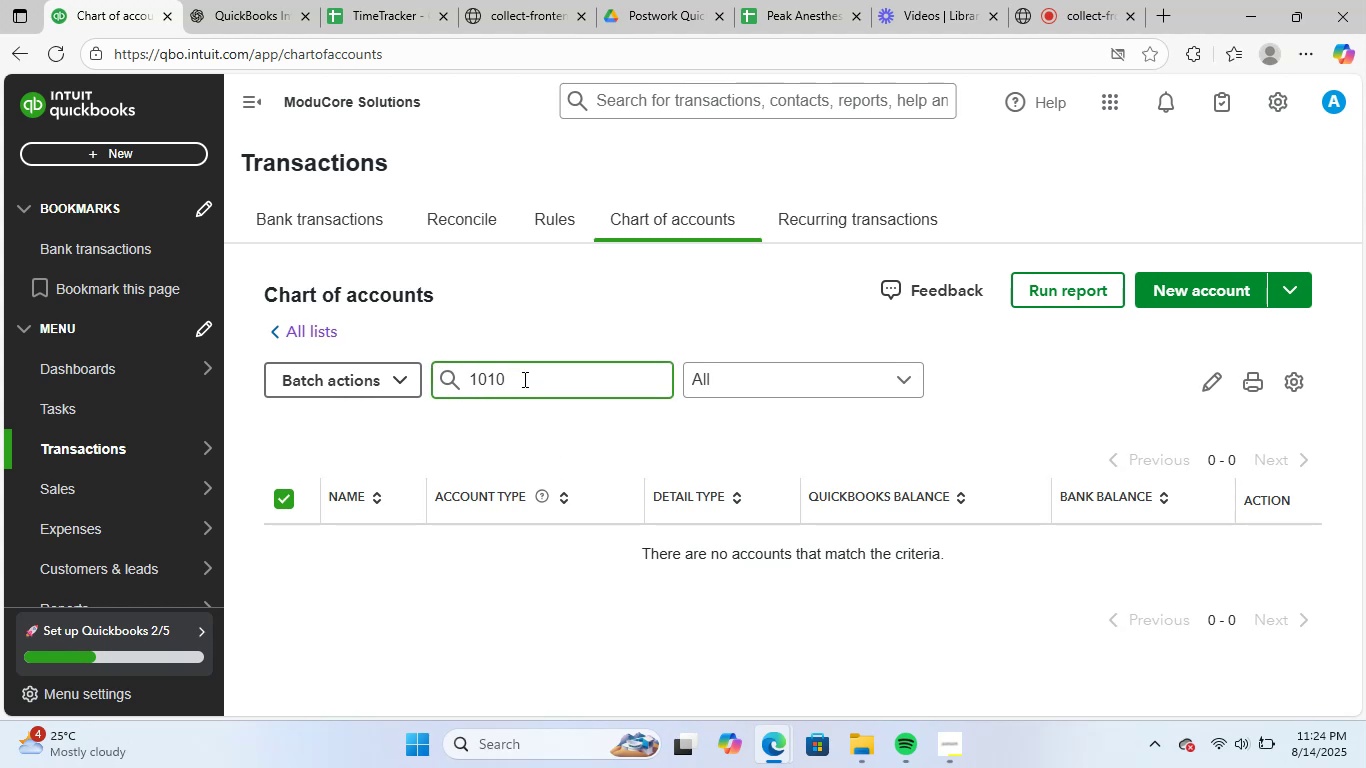 
key(Backspace)
 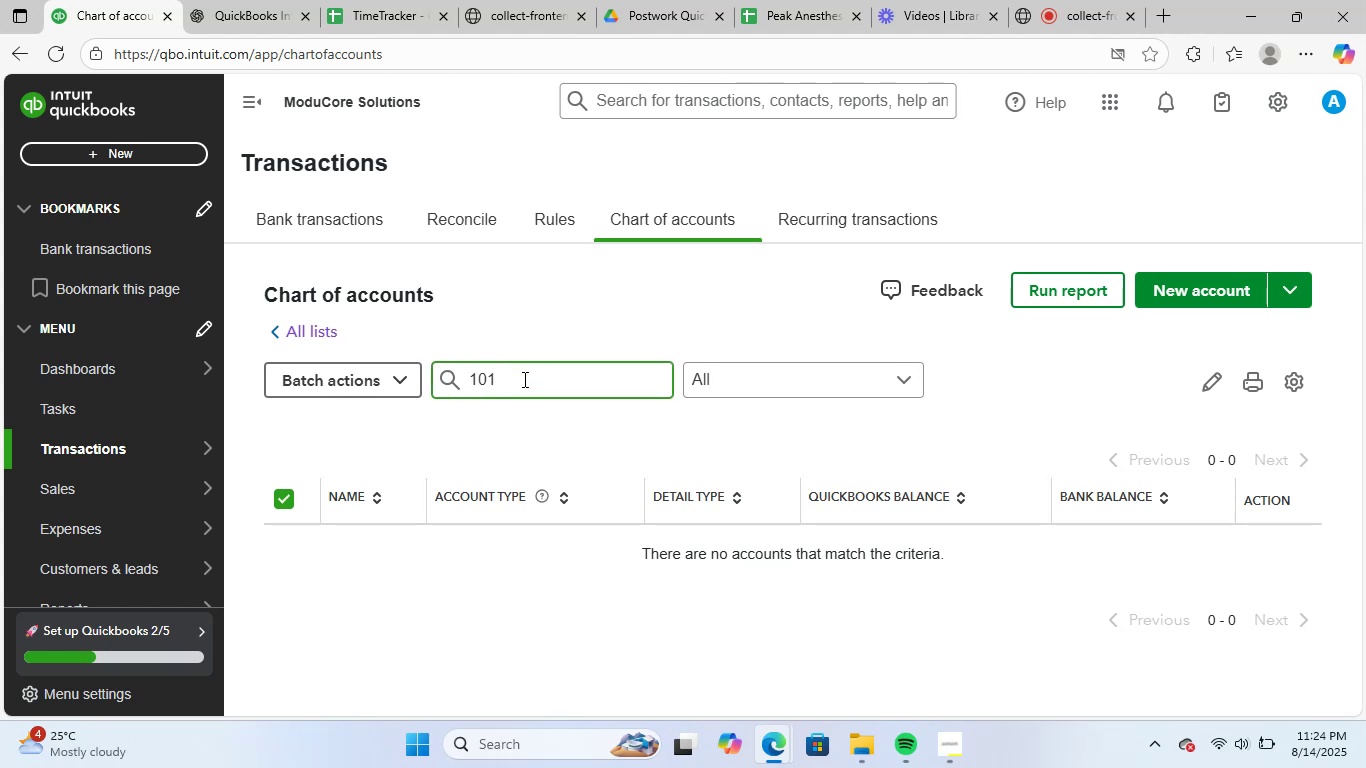 
key(Backspace)
 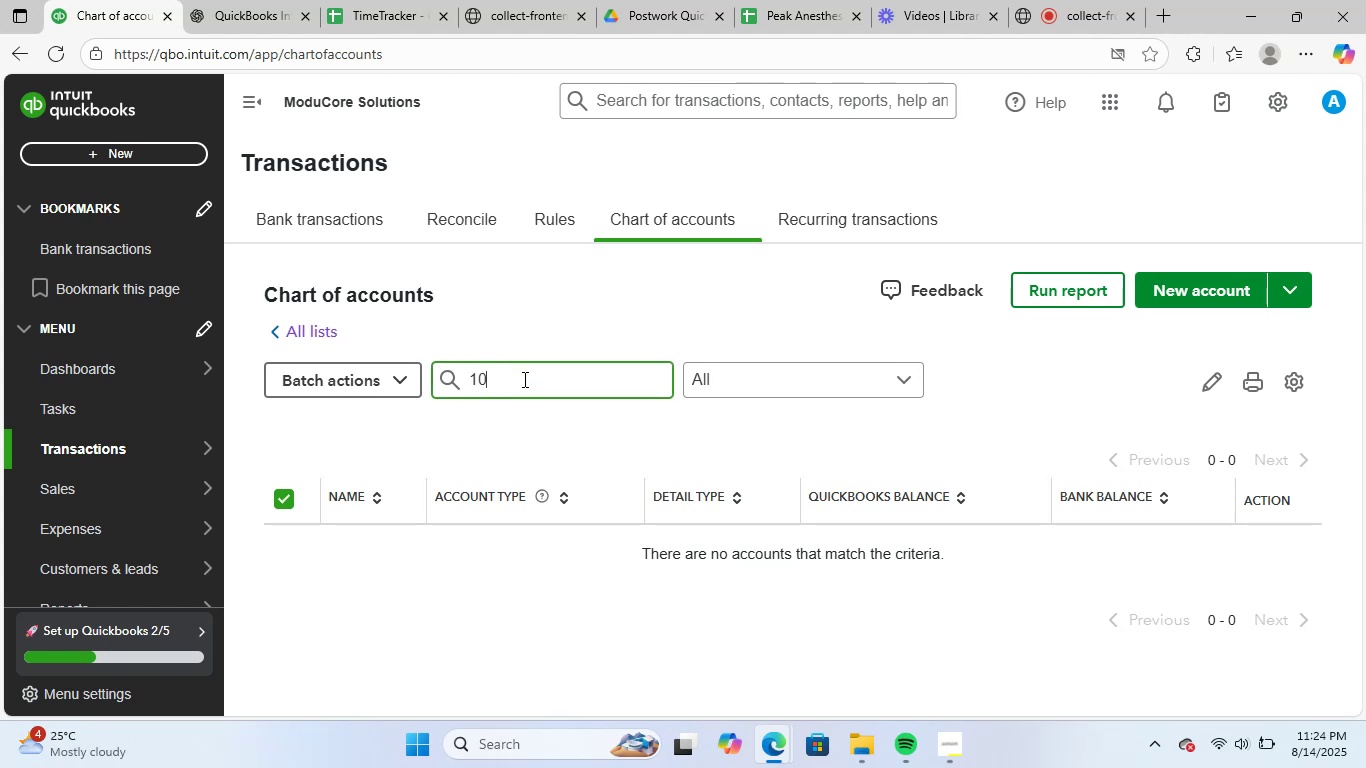 
key(Numpad0)
 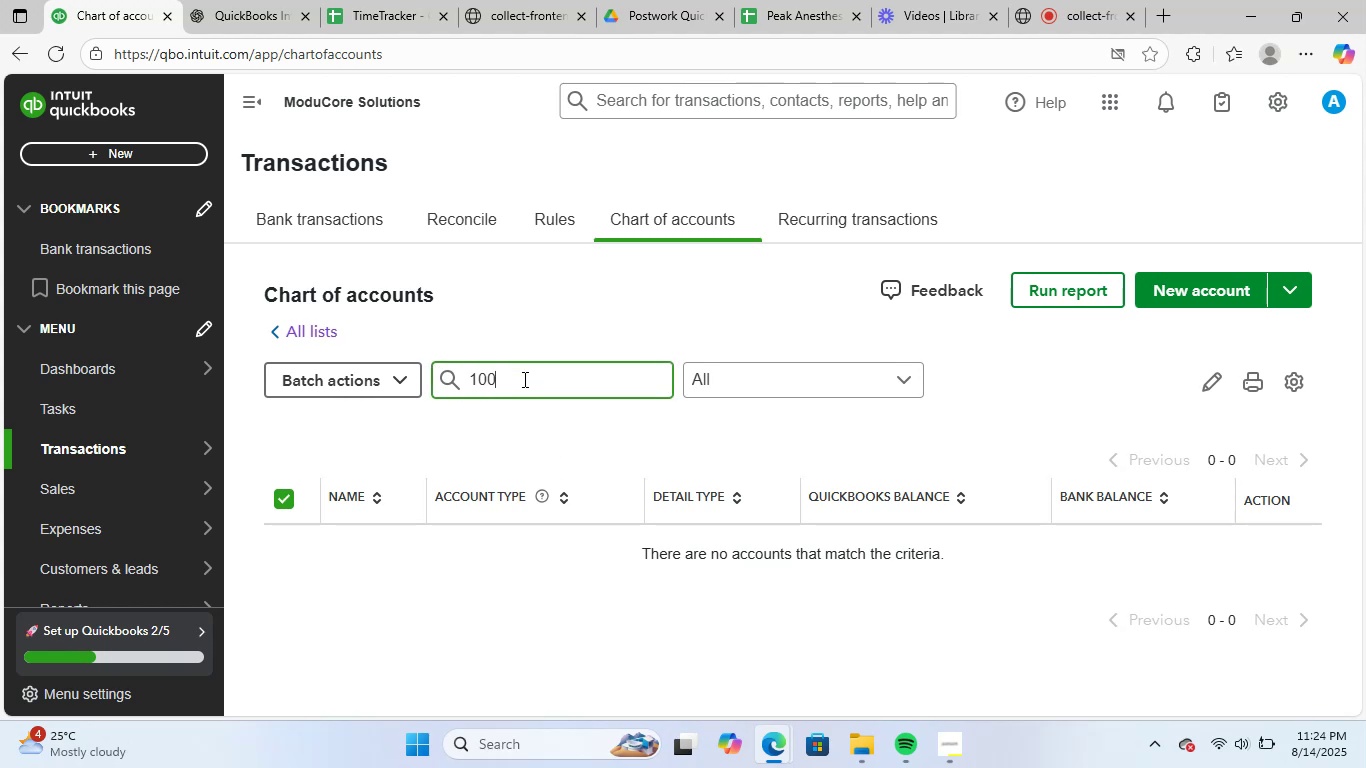 
key(Numpad9)
 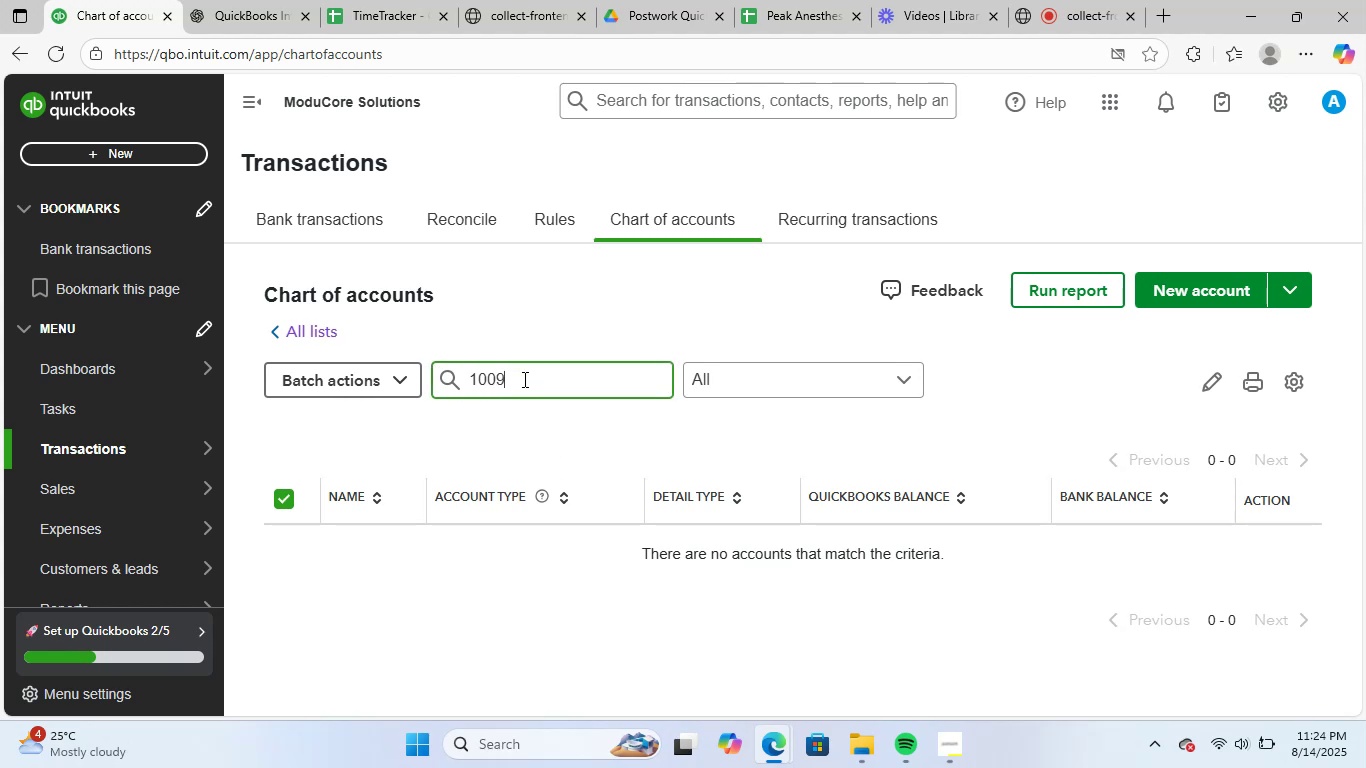 
key(NumpadEnter)
 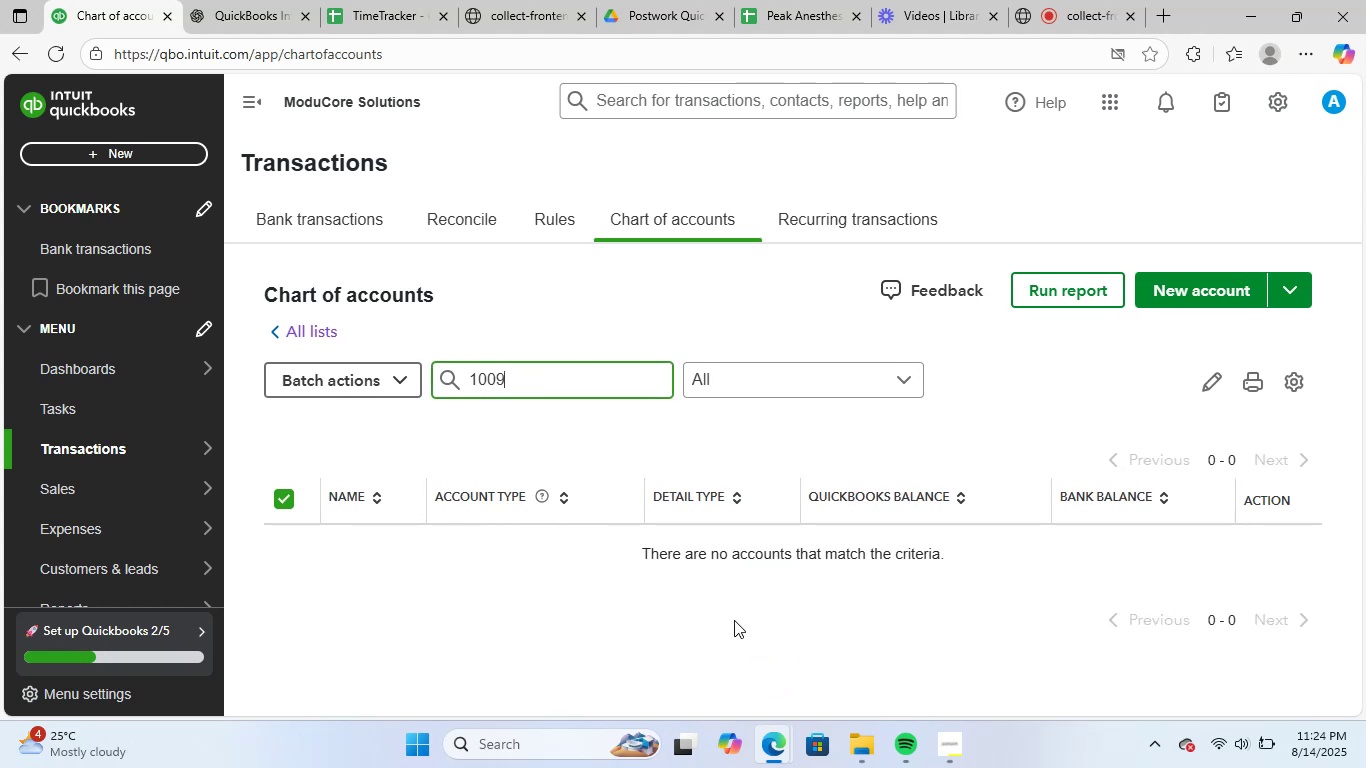 
scroll: coordinate [848, 588], scroll_direction: down, amount: 3.0
 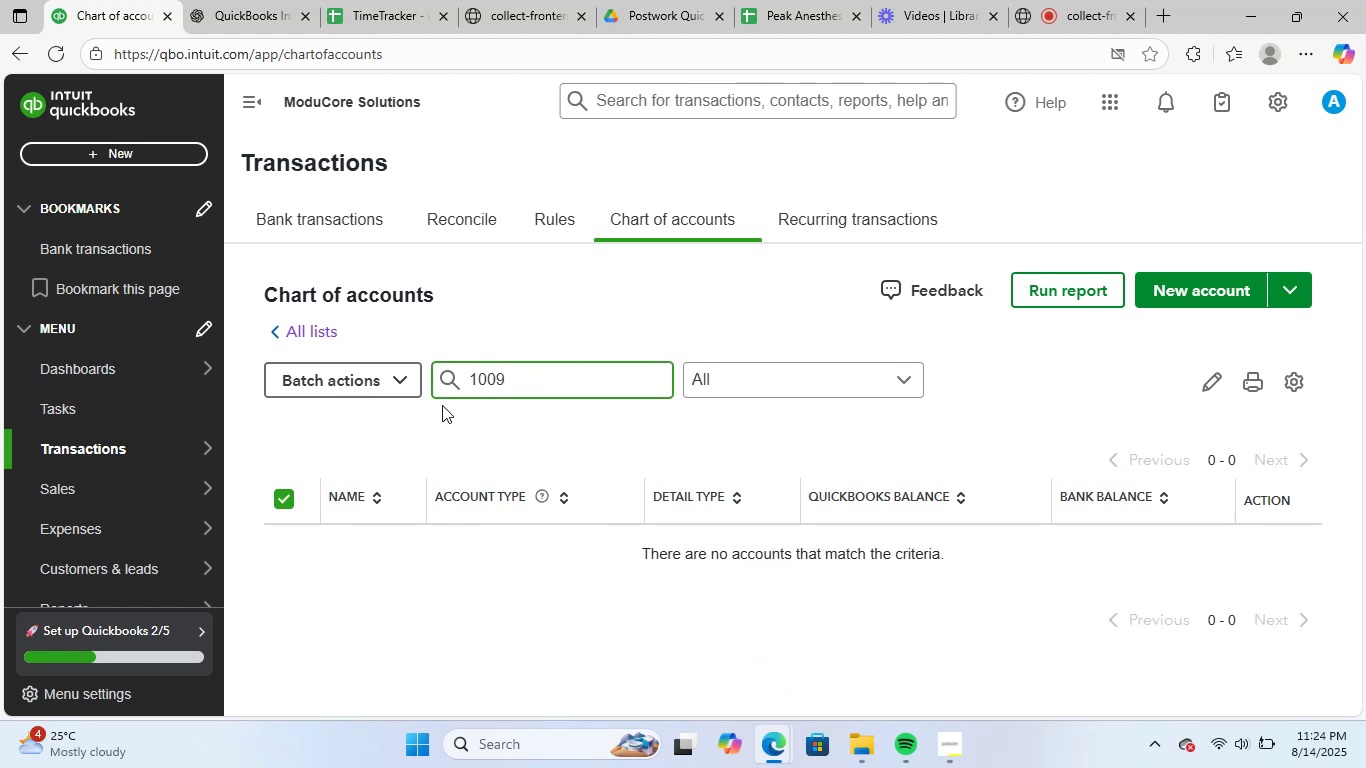 
left_click([442, 405])
 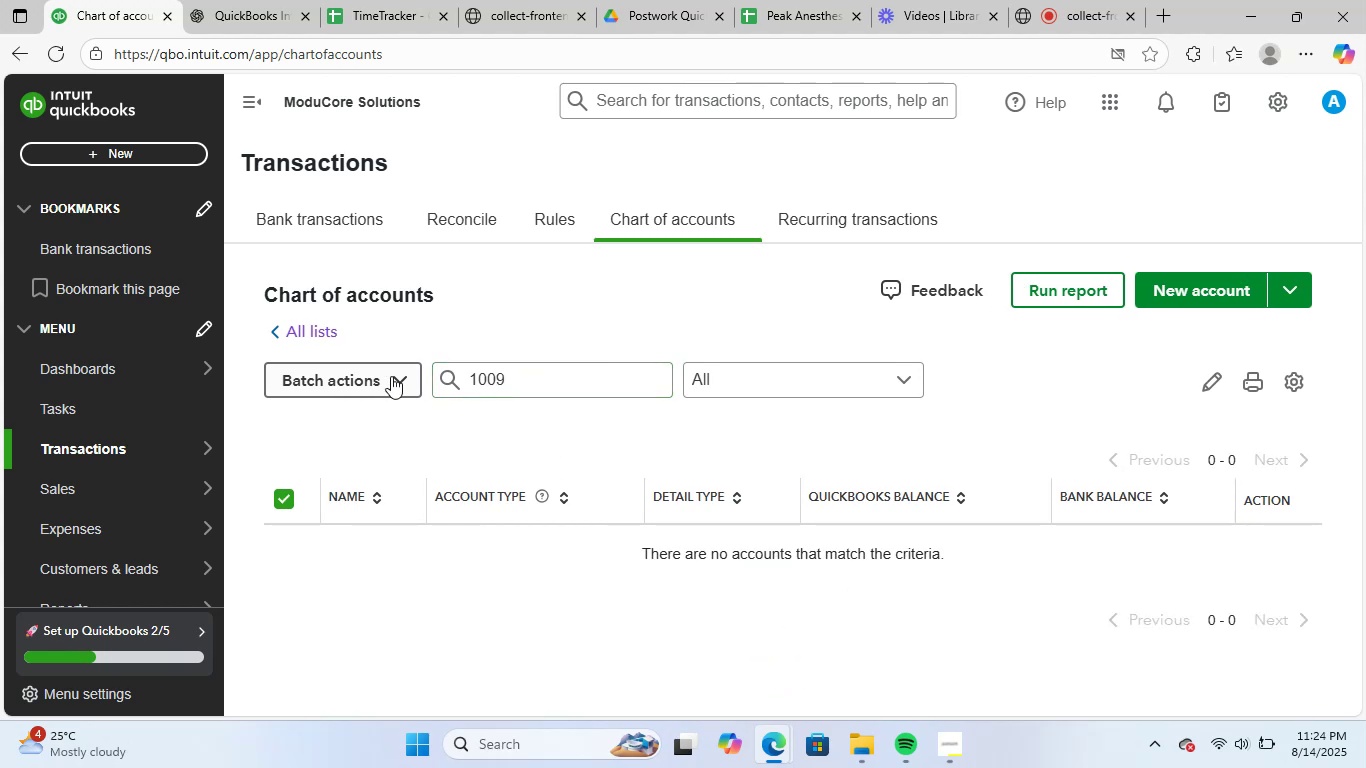 
left_click([378, 369])
 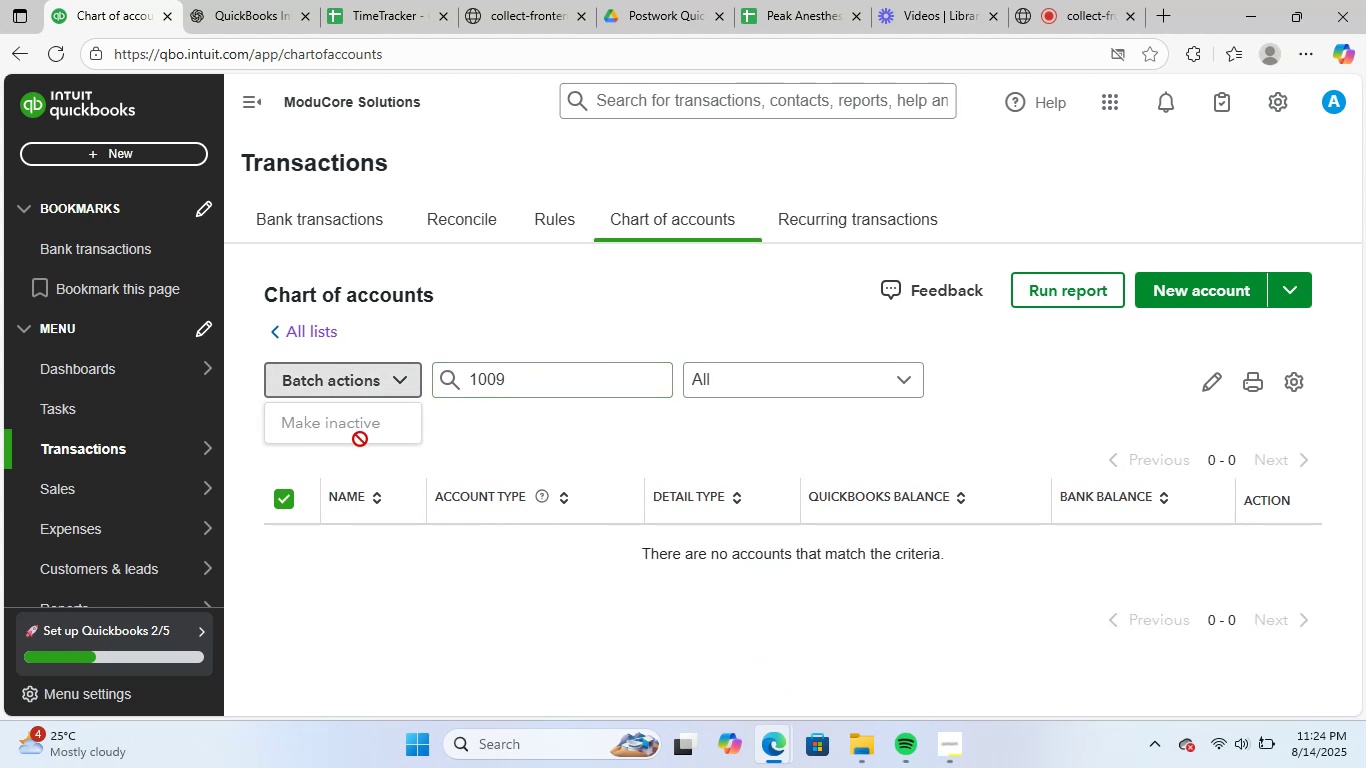 
double_click([360, 439])
 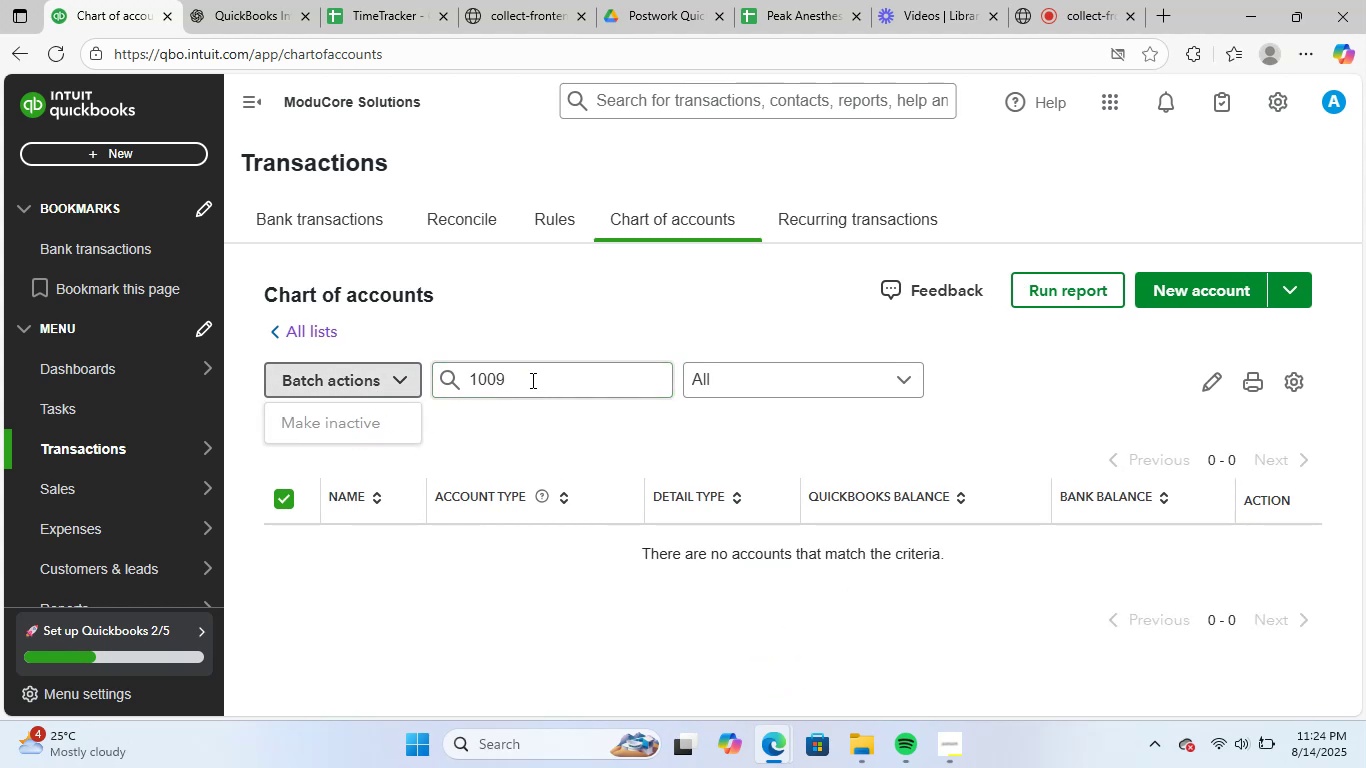 
left_click([531, 378])
 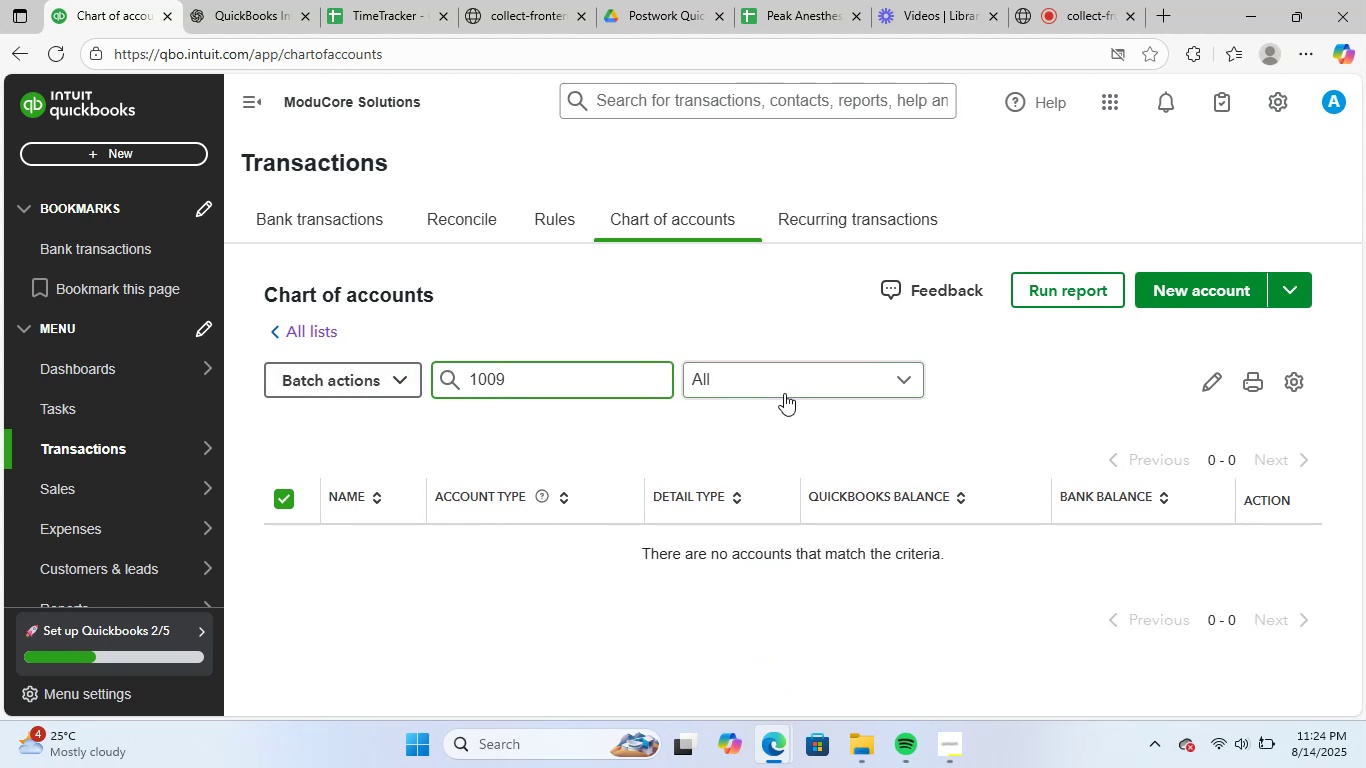 
left_click([799, 379])
 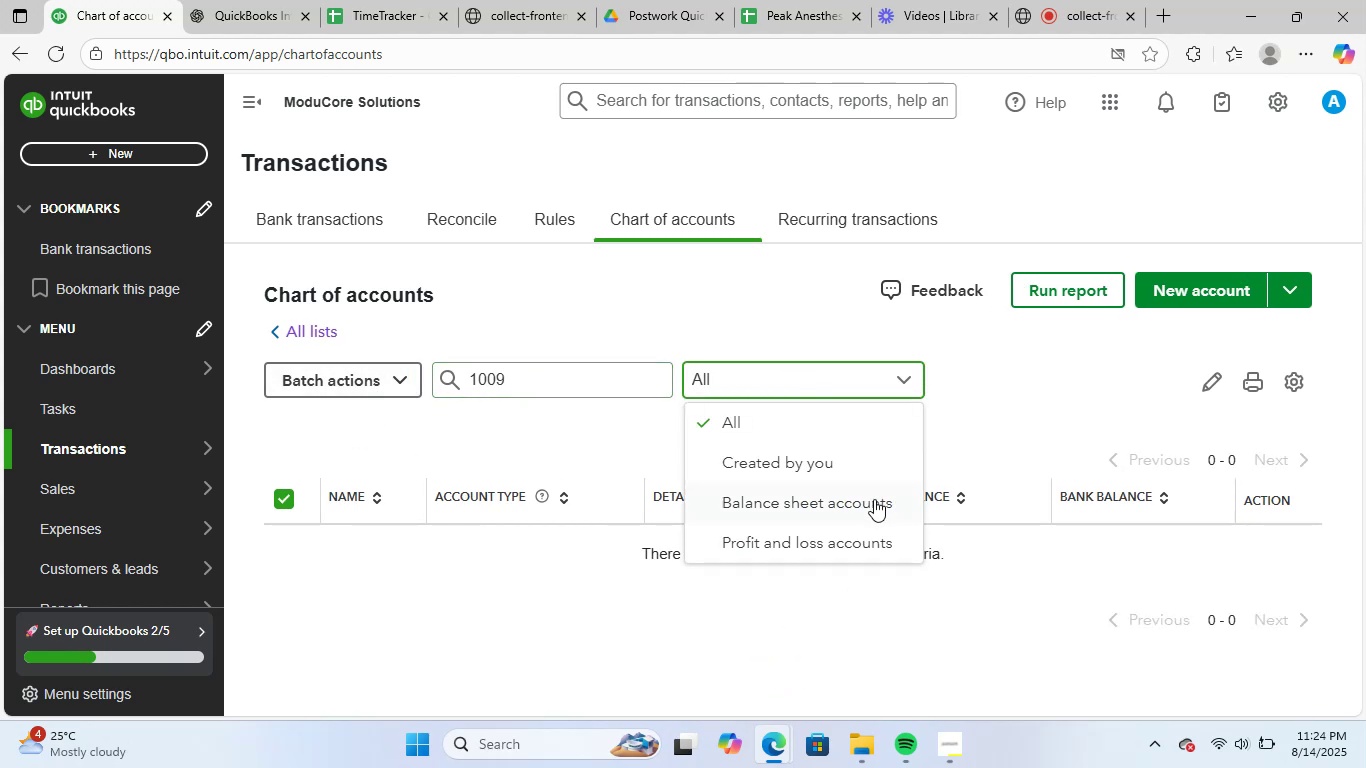 
scroll: coordinate [896, 545], scroll_direction: down, amount: 2.0
 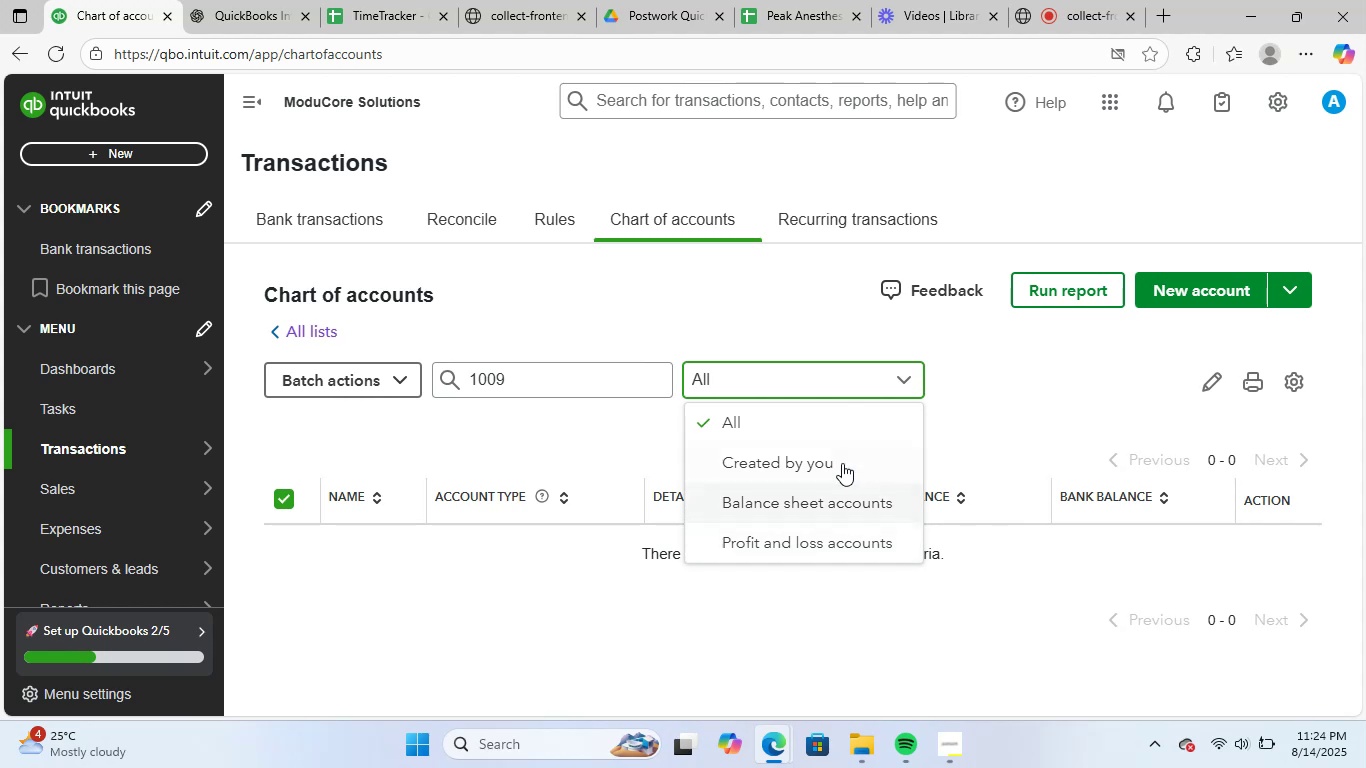 
left_click([839, 458])
 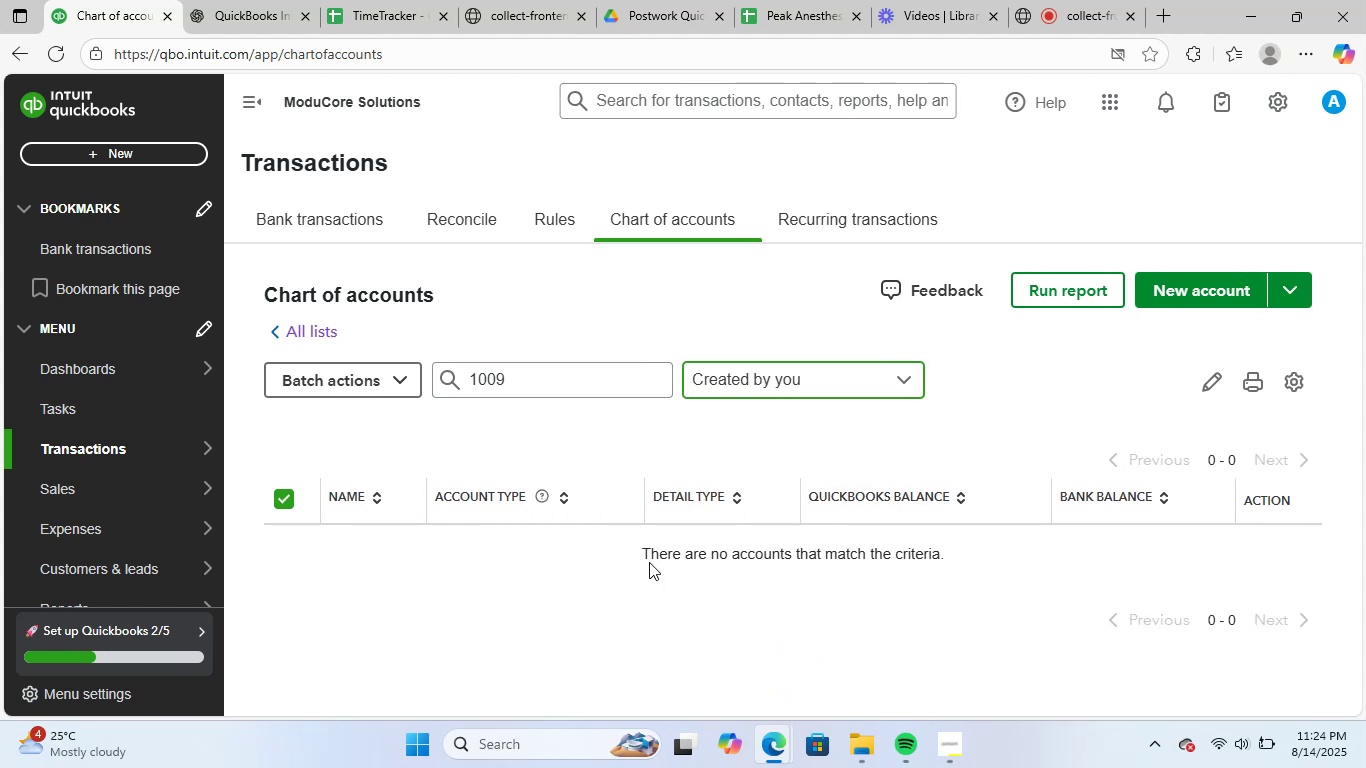 
scroll: coordinate [734, 574], scroll_direction: down, amount: 2.0
 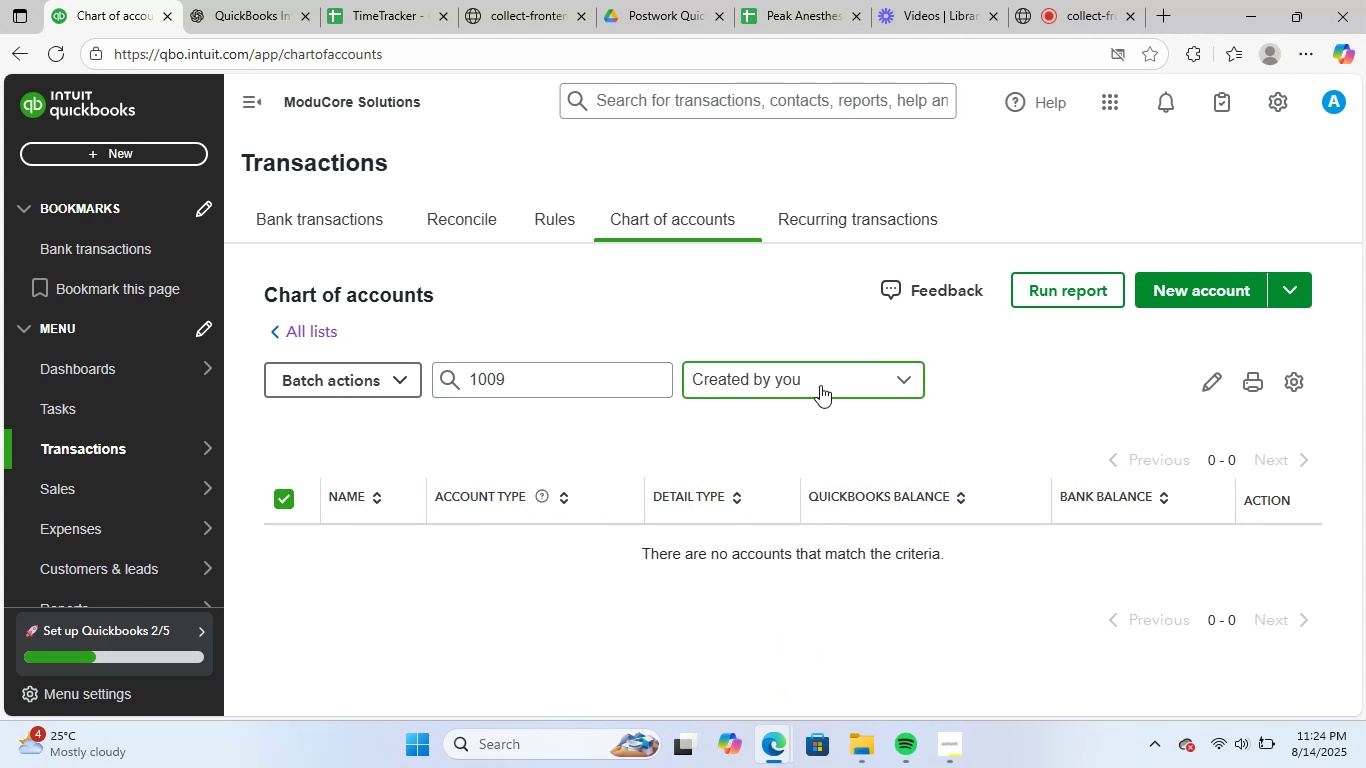 
left_click([821, 373])
 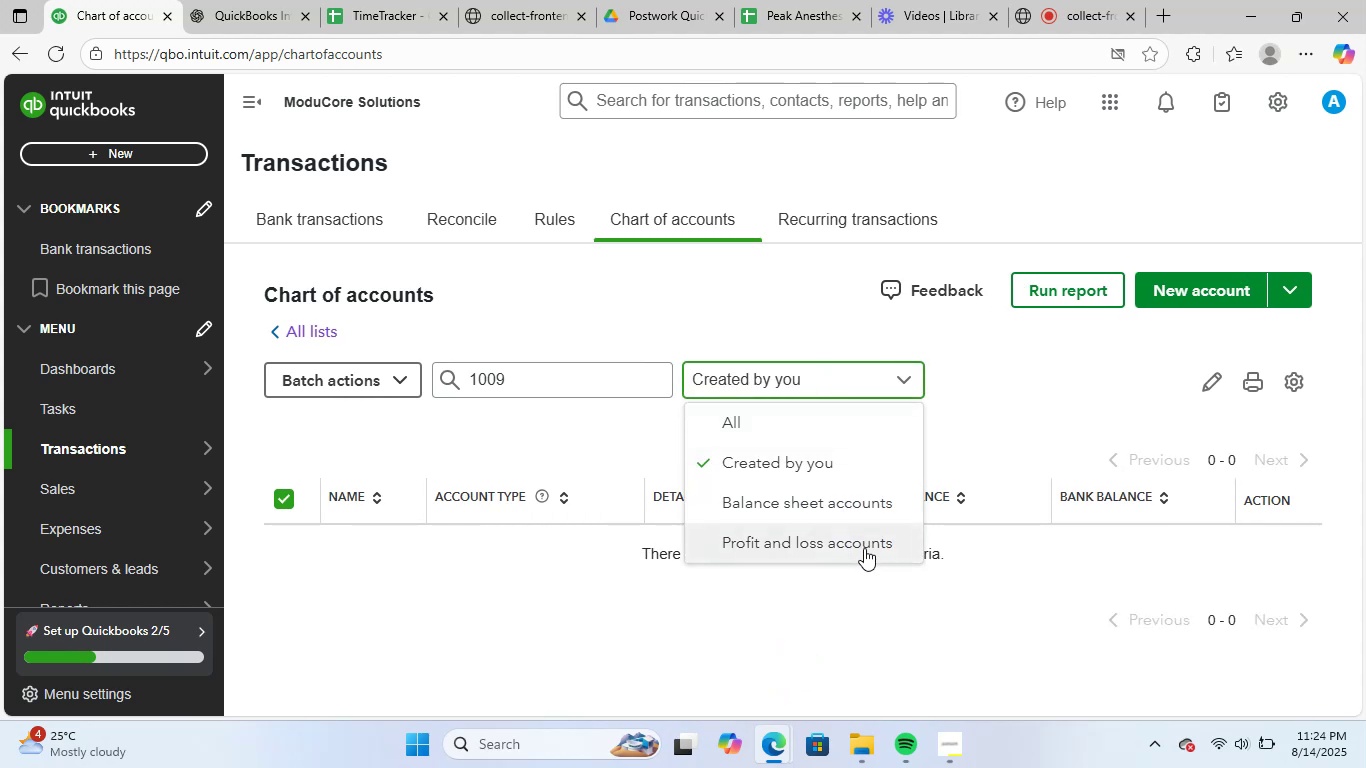 
left_click([863, 493])
 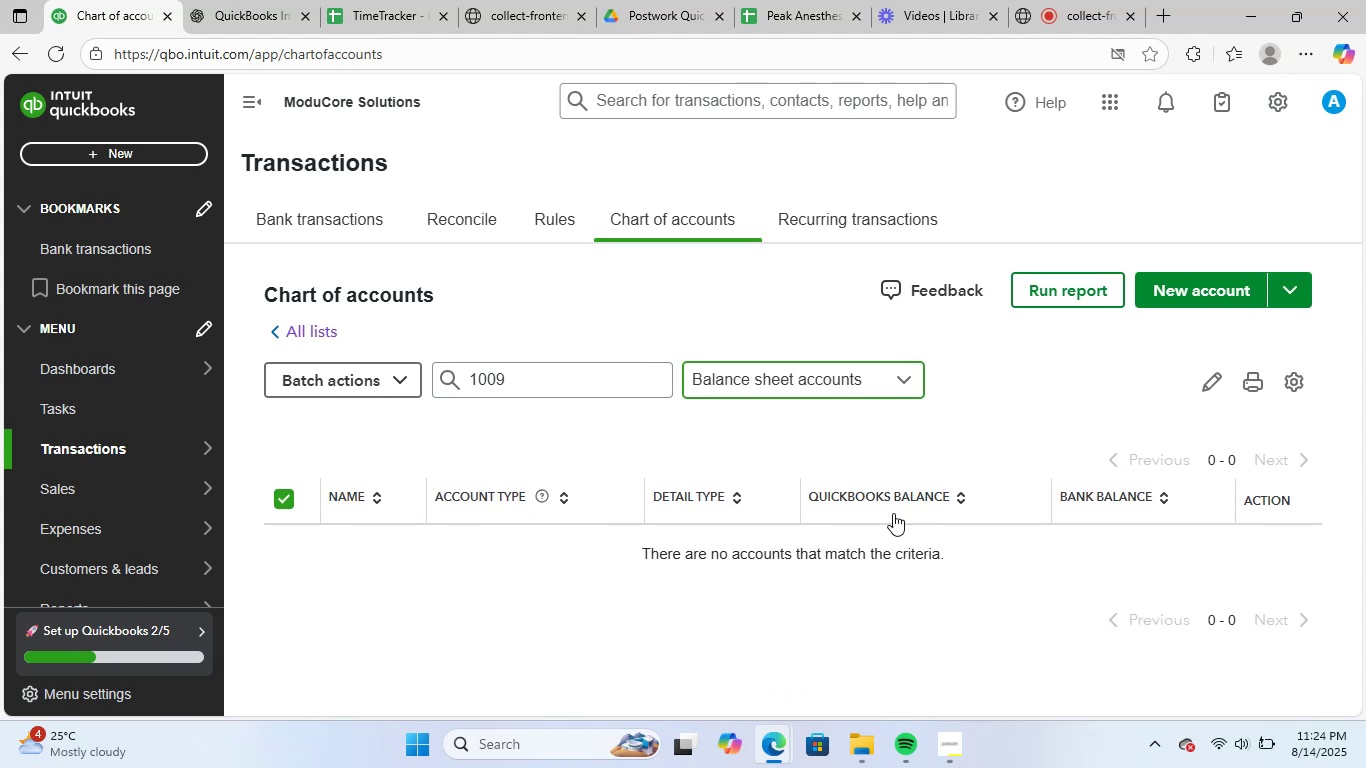 
scroll: coordinate [950, 581], scroll_direction: down, amount: 3.0
 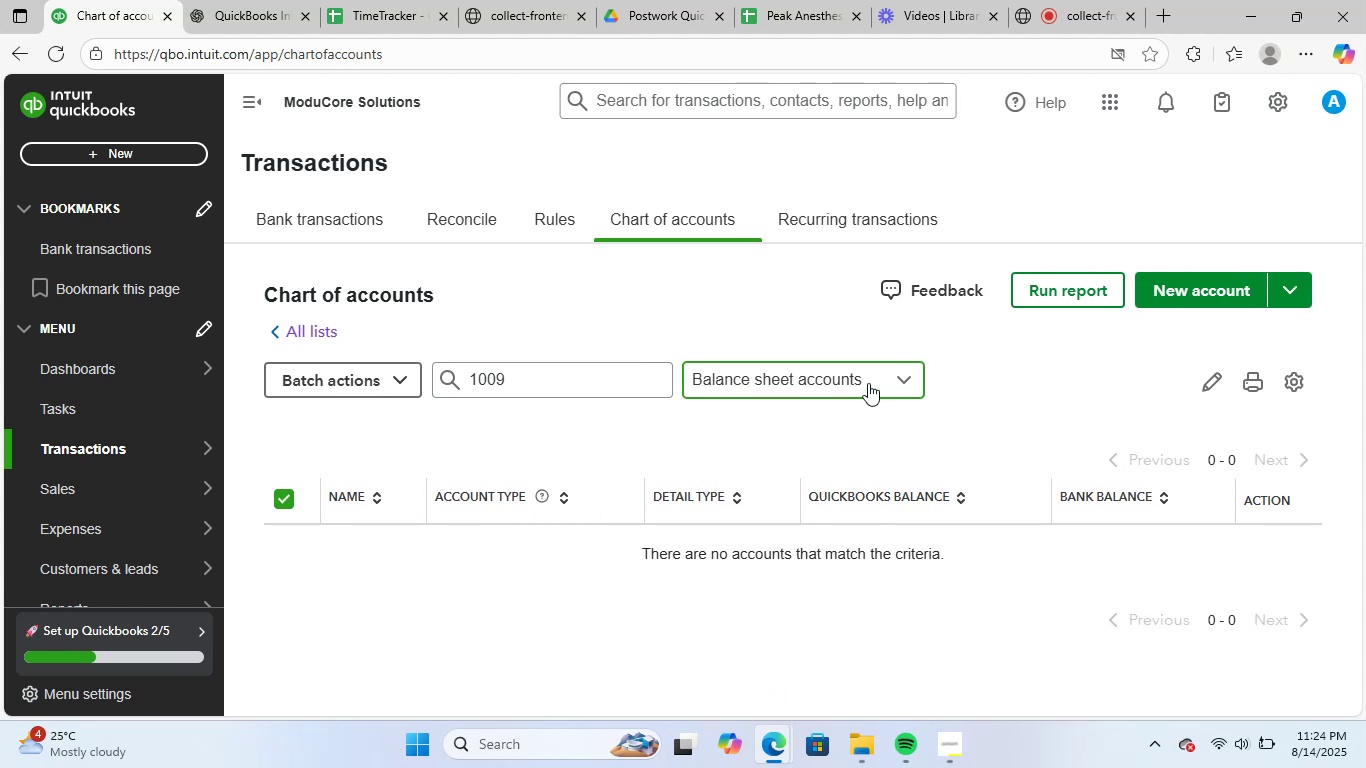 
left_click([866, 379])
 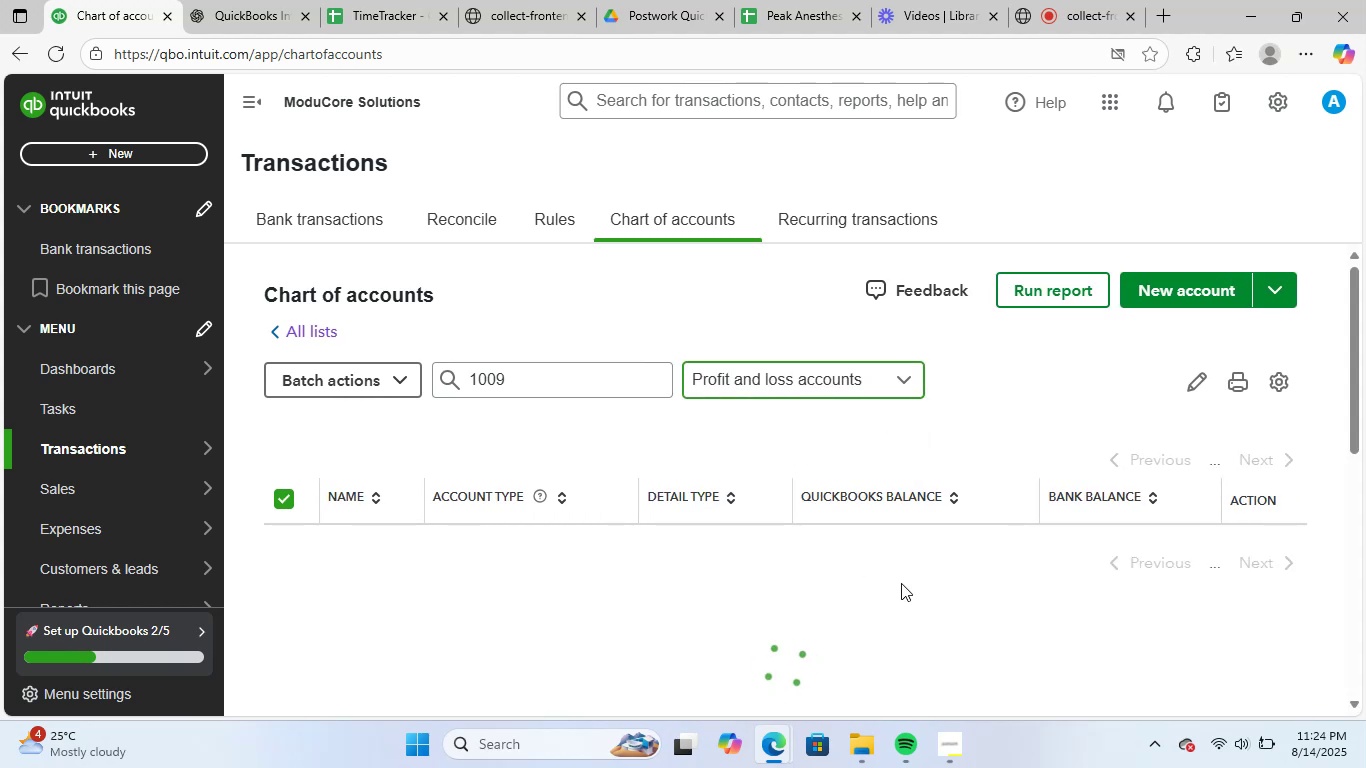 
scroll: coordinate [911, 591], scroll_direction: down, amount: 2.0
 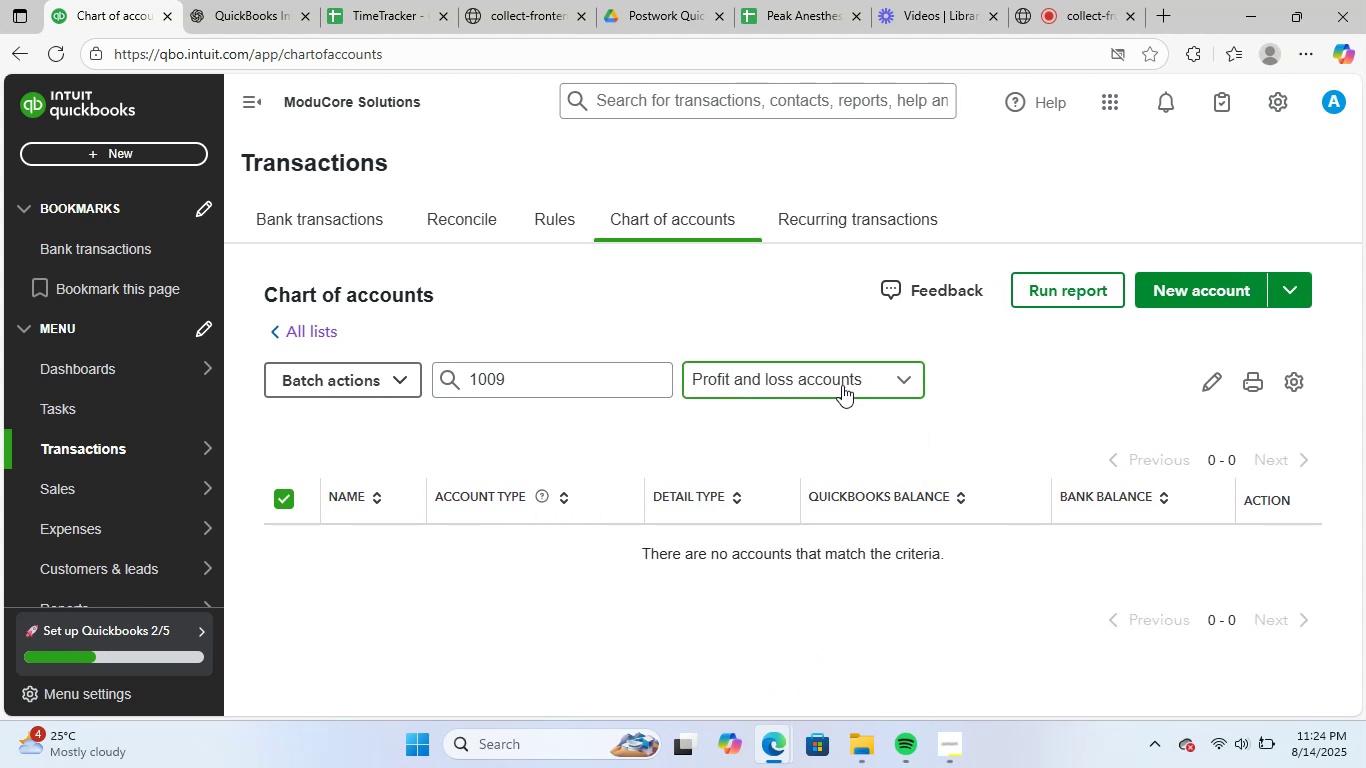 
left_click([840, 372])
 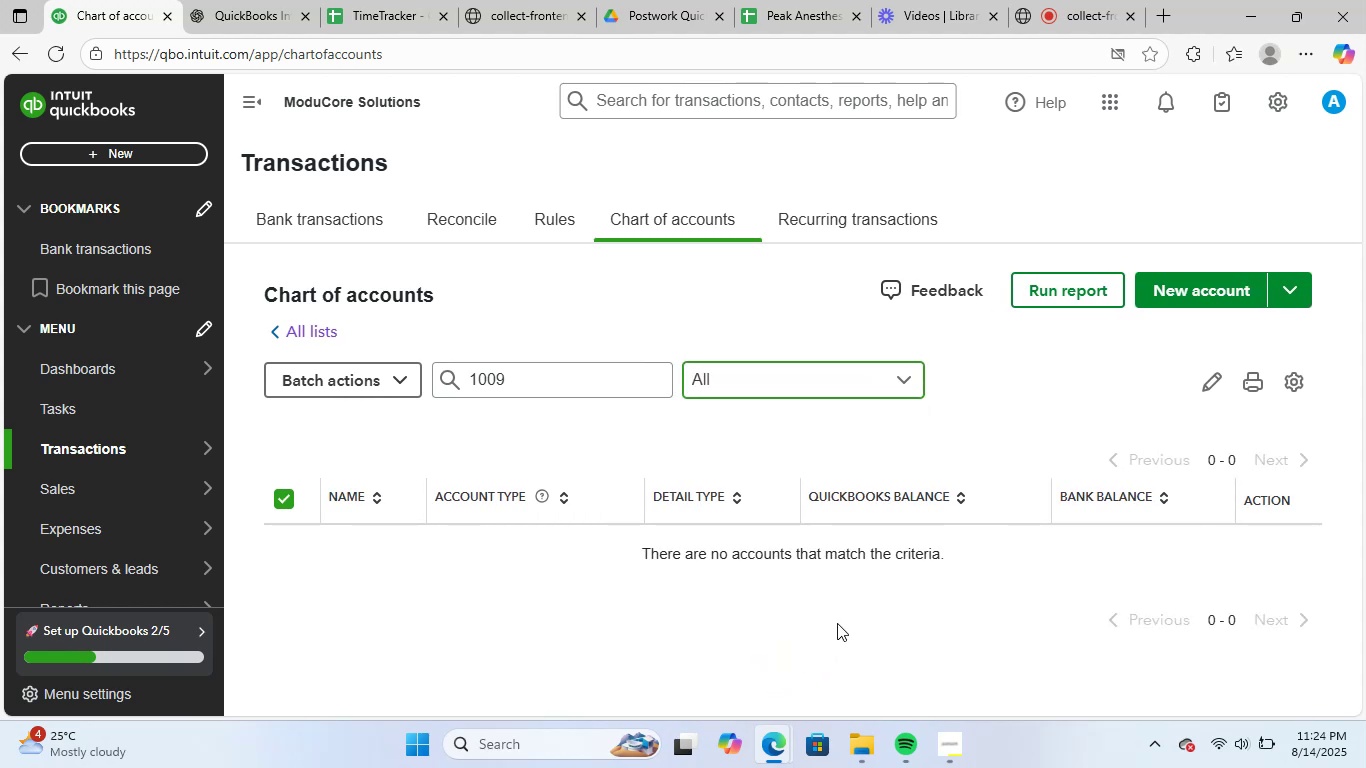 
scroll: coordinate [888, 576], scroll_direction: up, amount: 2.0
 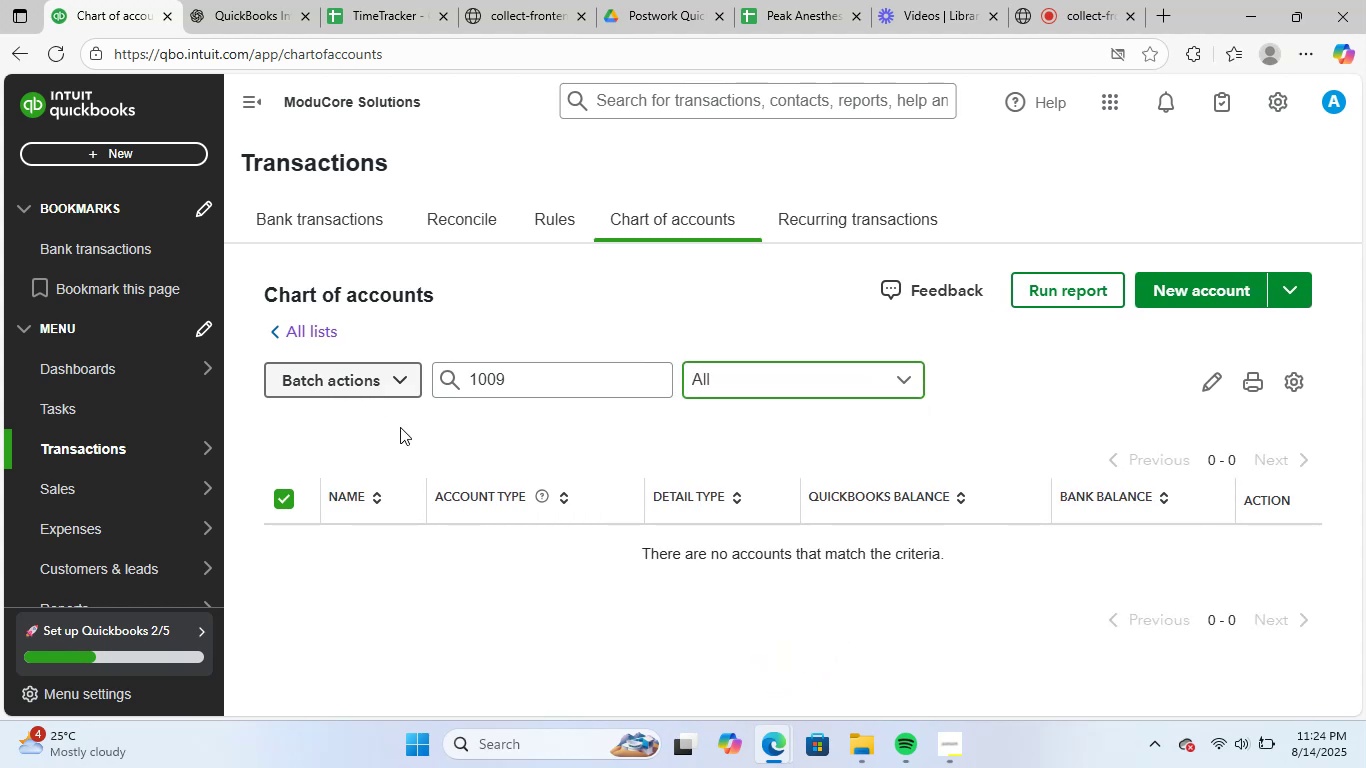 
left_click([414, 433])
 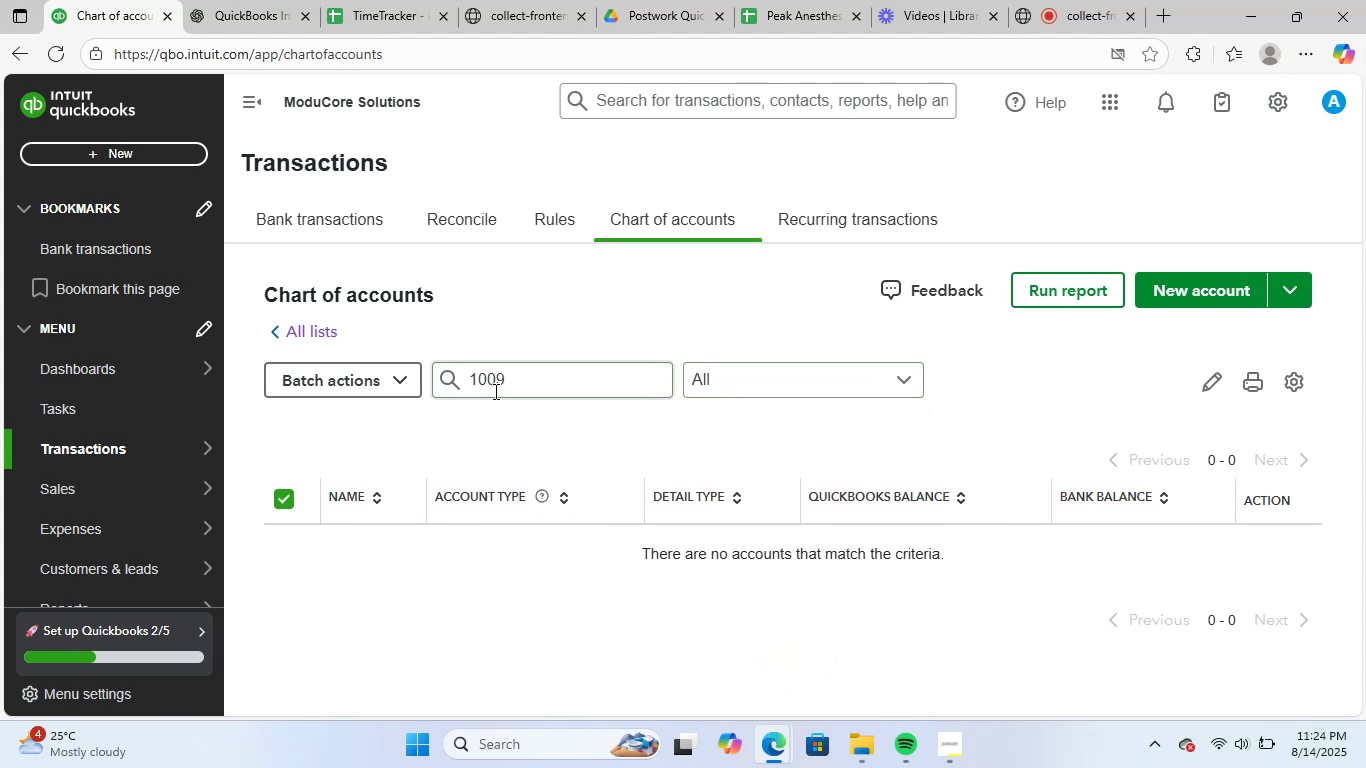 
left_click_drag(start_coordinate=[515, 383], to_coordinate=[402, 368])
 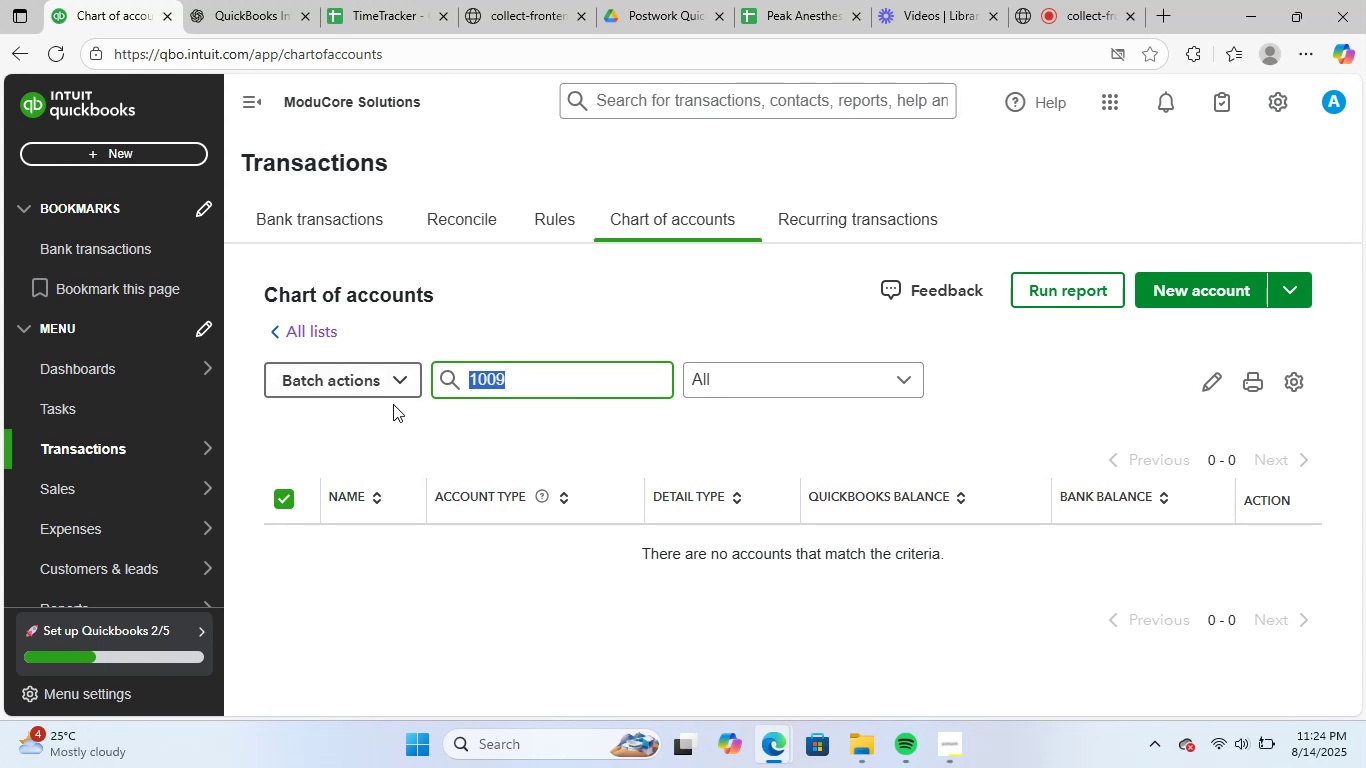 
key(Backspace)
 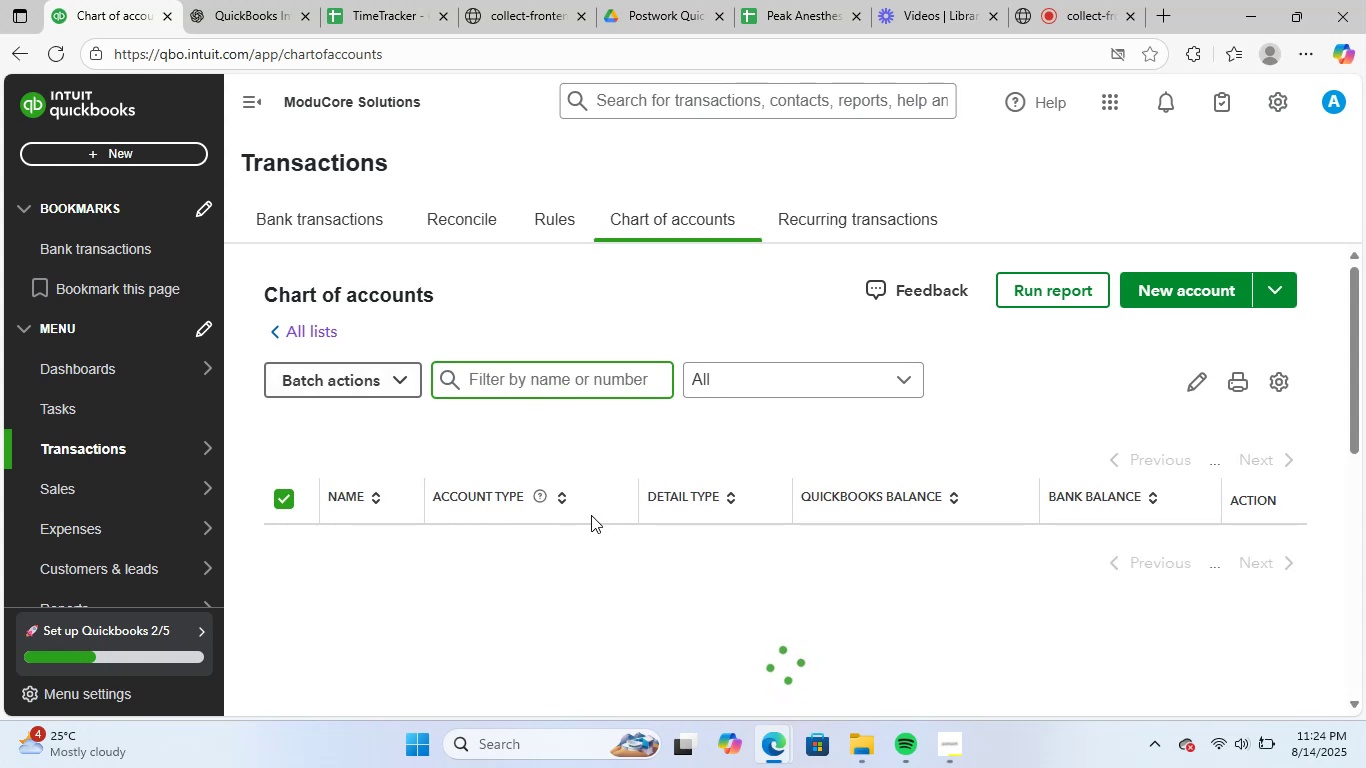 
scroll: coordinate [591, 515], scroll_direction: down, amount: 1.0
 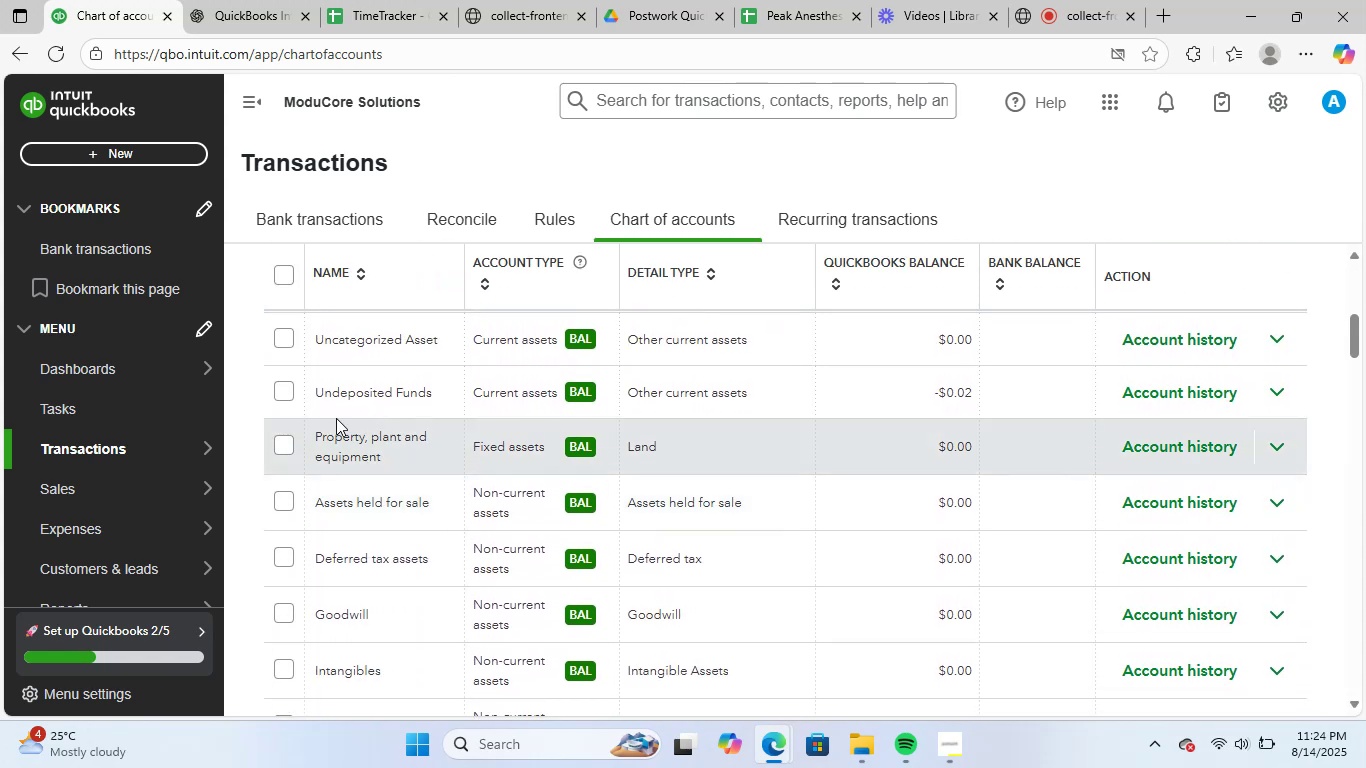 
left_click([284, 388])
 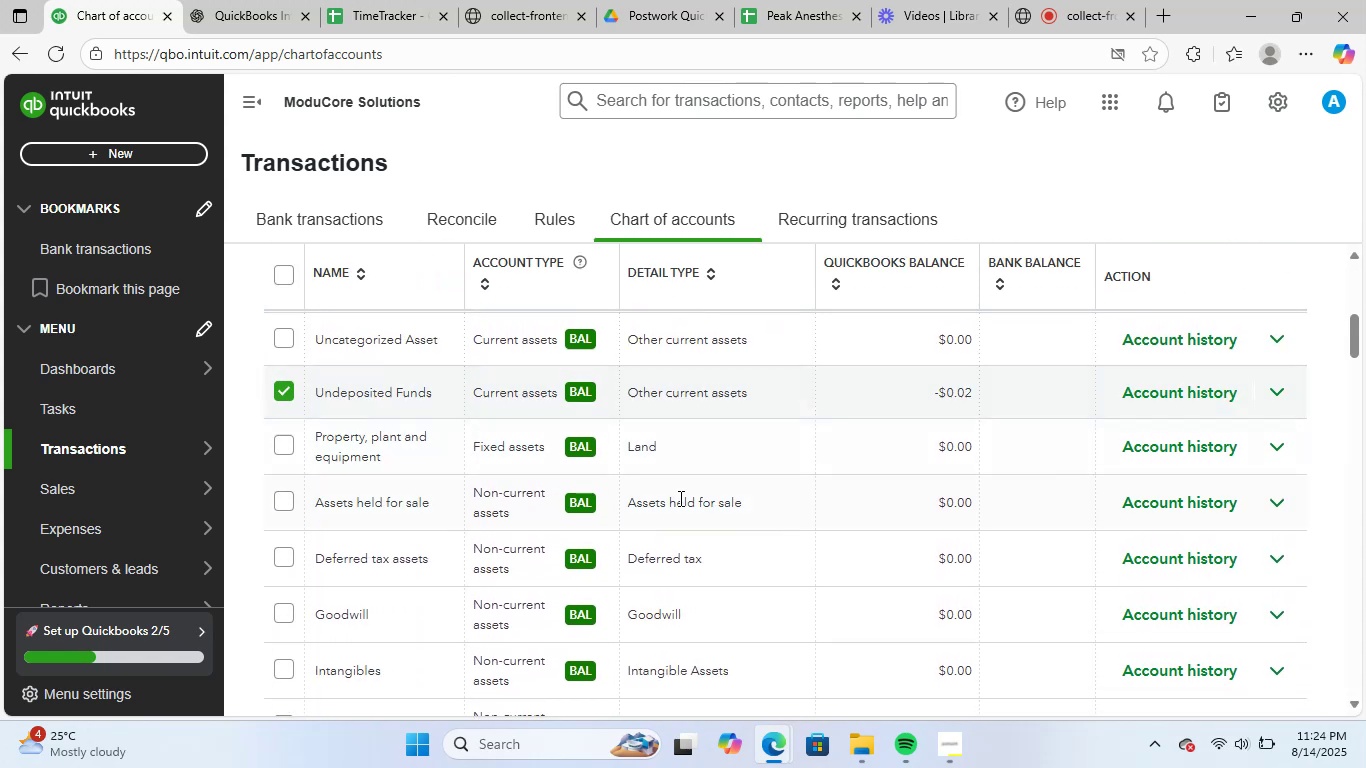 
scroll: coordinate [684, 501], scroll_direction: down, amount: 10.0
 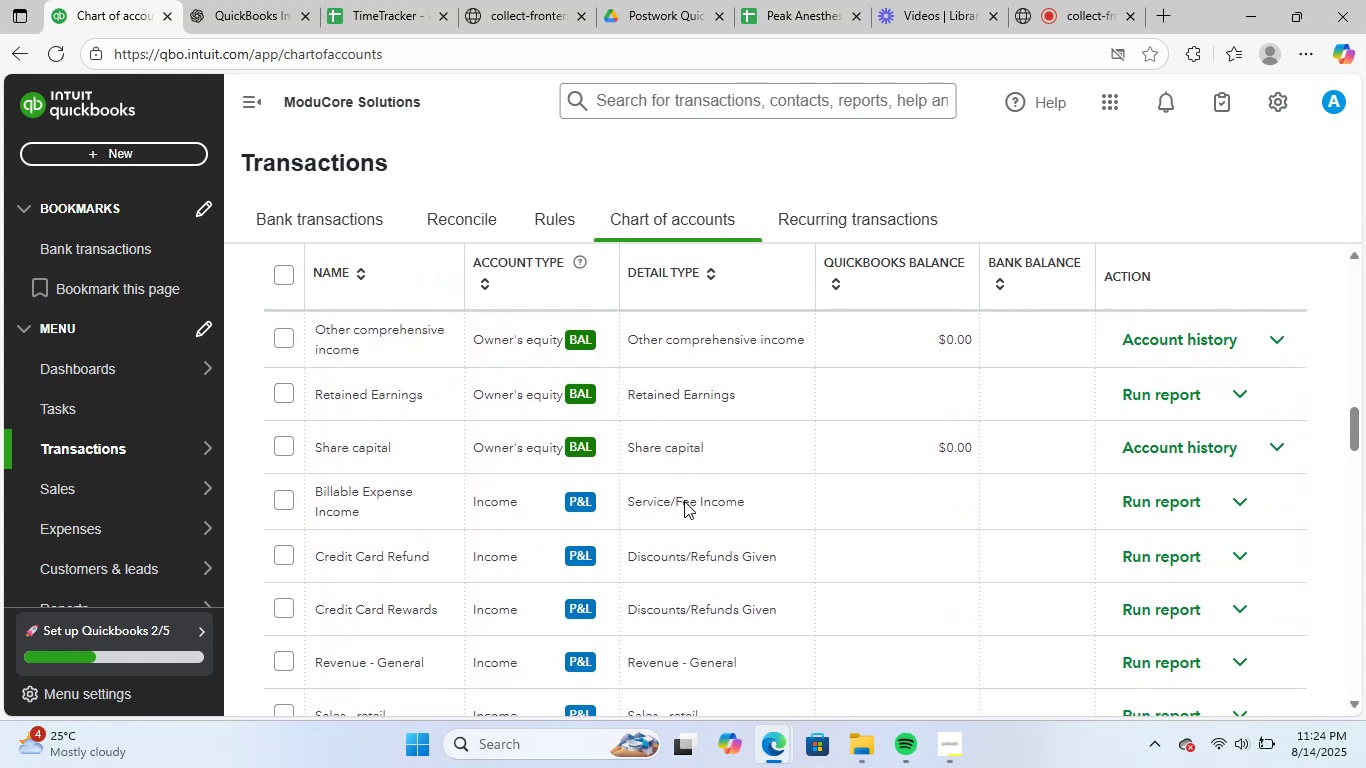 
scroll: coordinate [684, 501], scroll_direction: up, amount: 3.0
 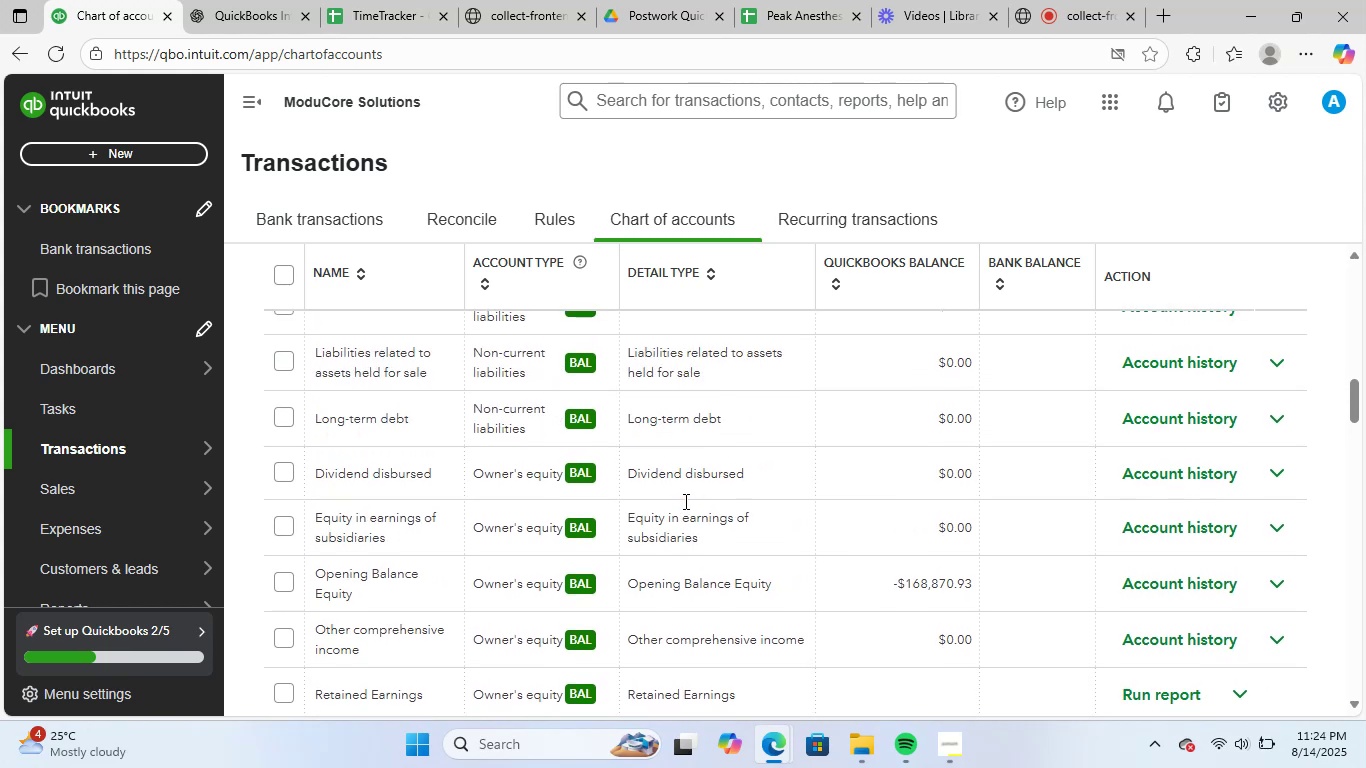 
scroll: coordinate [1365, 594], scroll_direction: down, amount: 12.0
 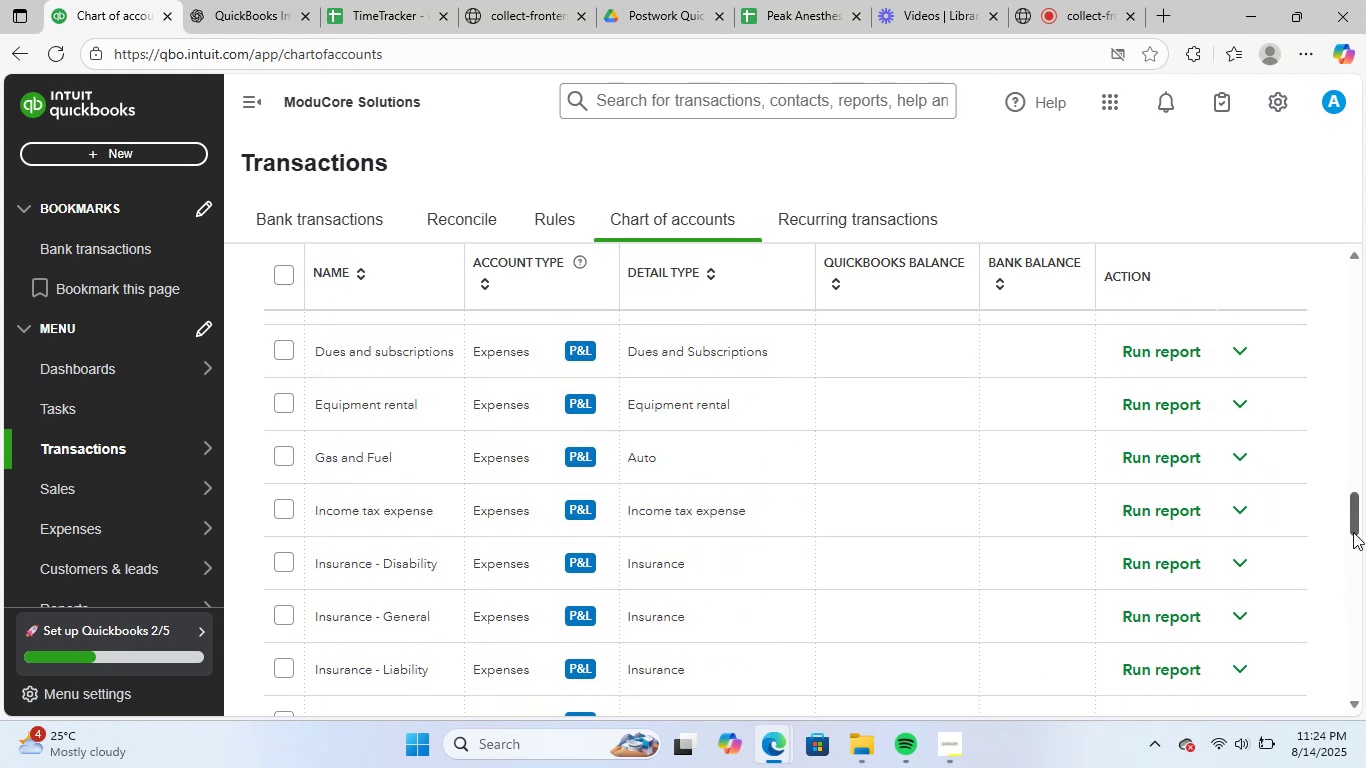 
left_click_drag(start_coordinate=[1358, 526], to_coordinate=[1271, 31])
 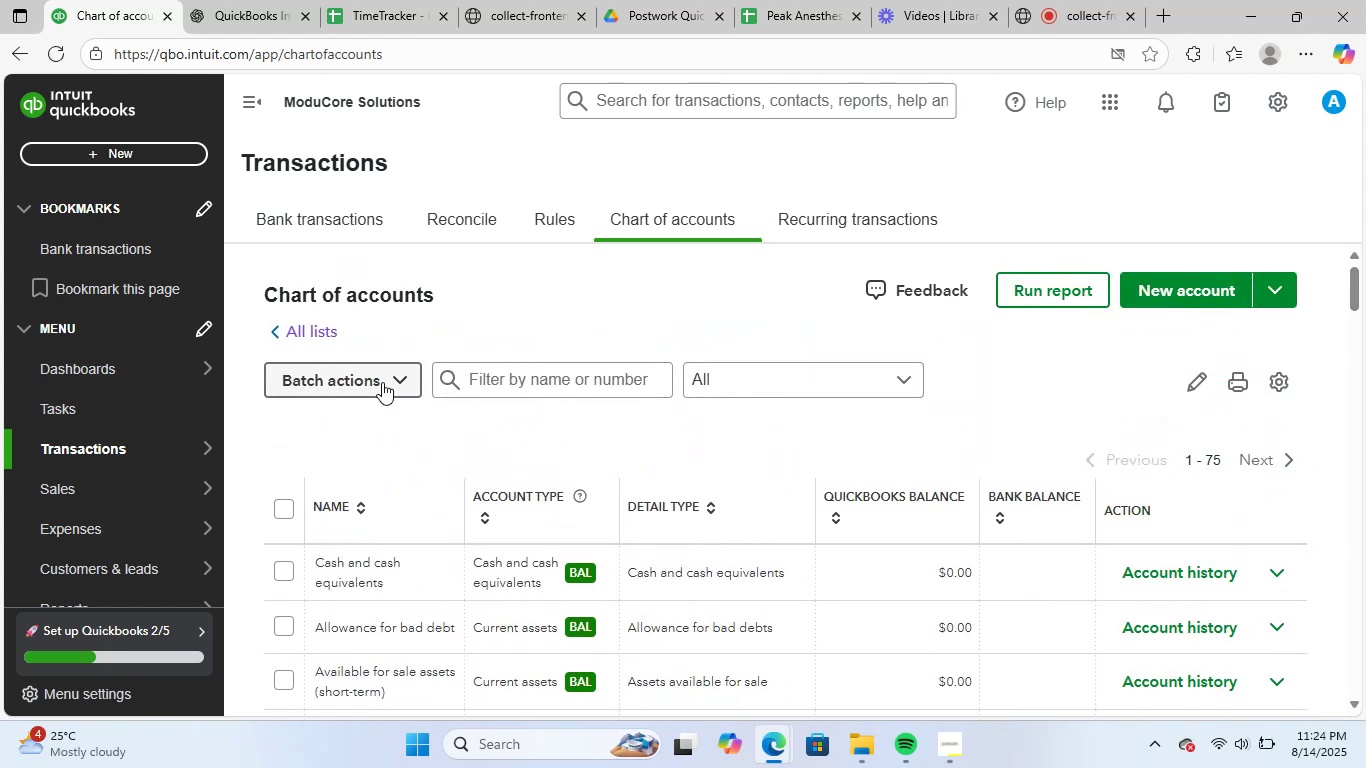 
left_click([377, 384])
 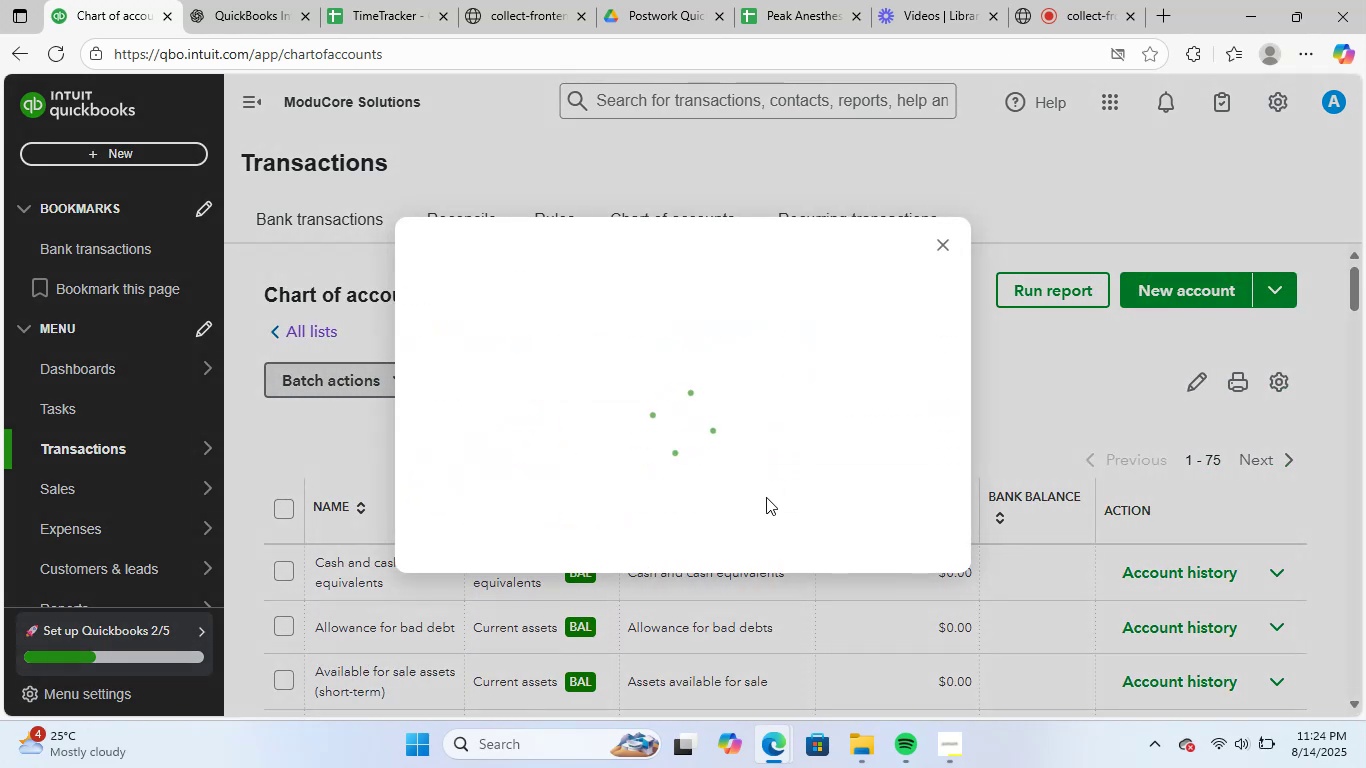 
mouse_move([871, 512])
 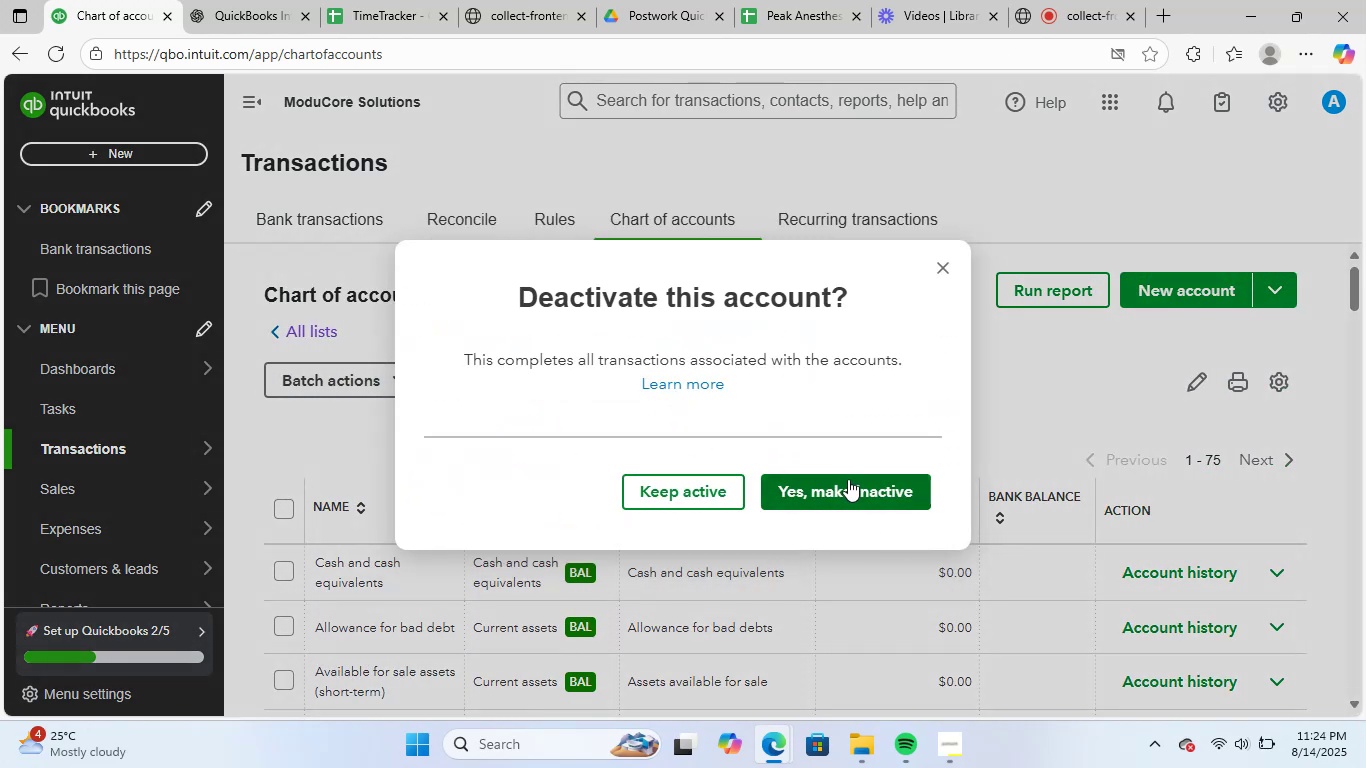 
left_click([848, 479])
 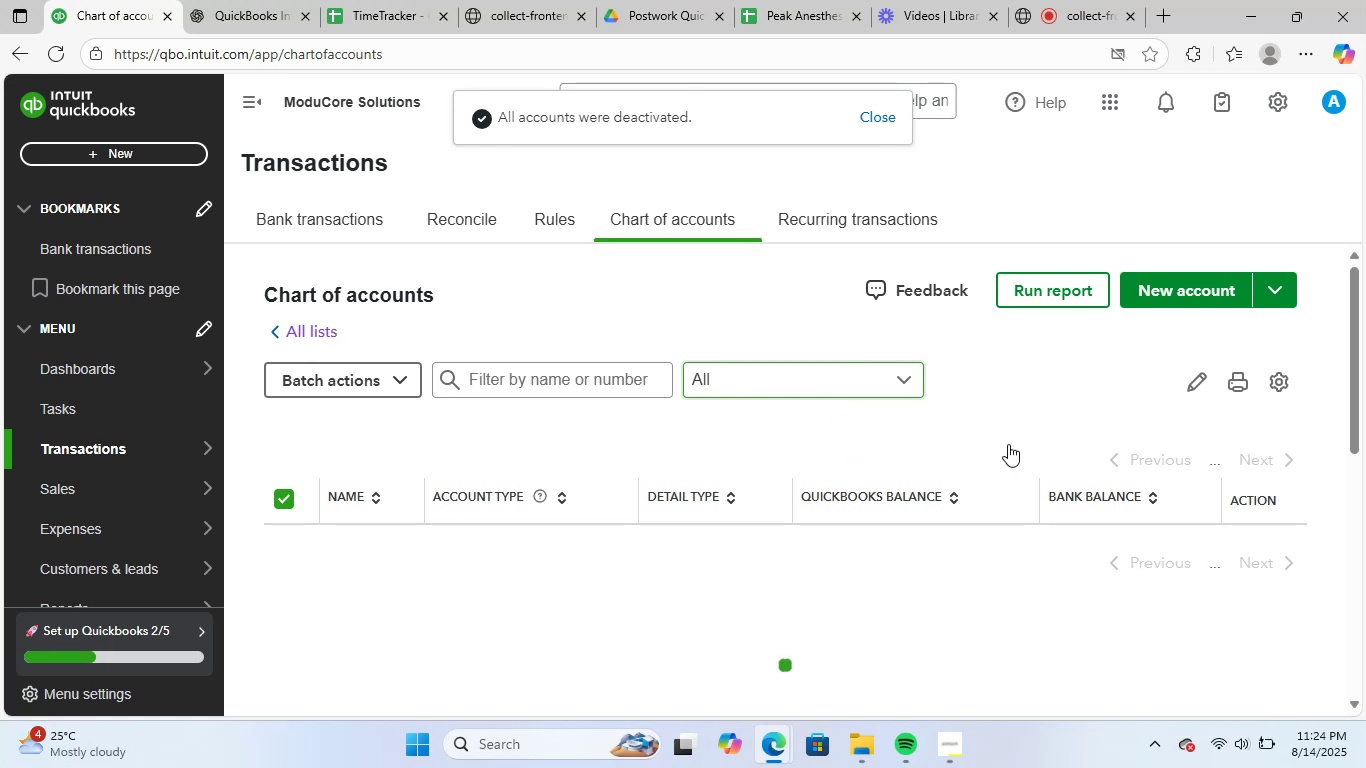 
wait(5.36)
 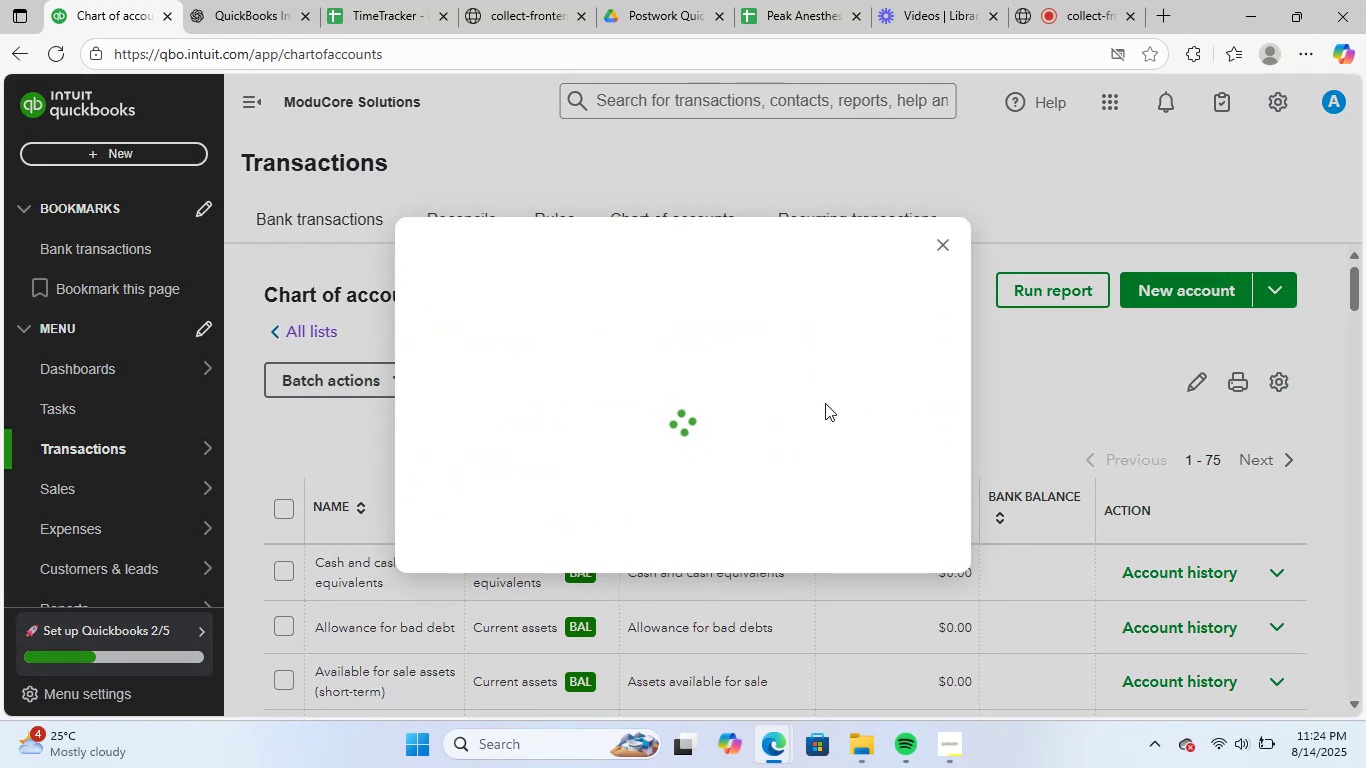 
scroll: coordinate [1198, 555], scroll_direction: down, amount: 26.0
 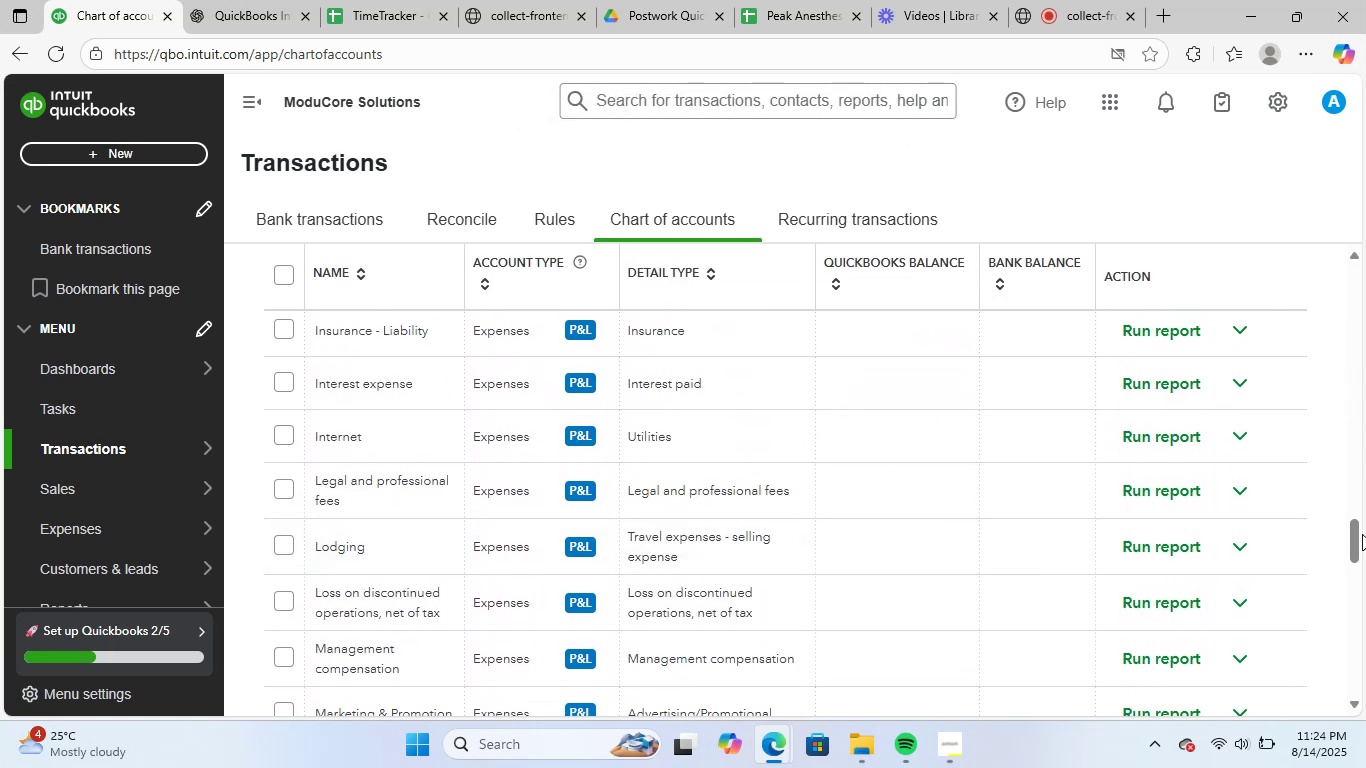 
left_click_drag(start_coordinate=[1362, 535], to_coordinate=[1360, 655])
 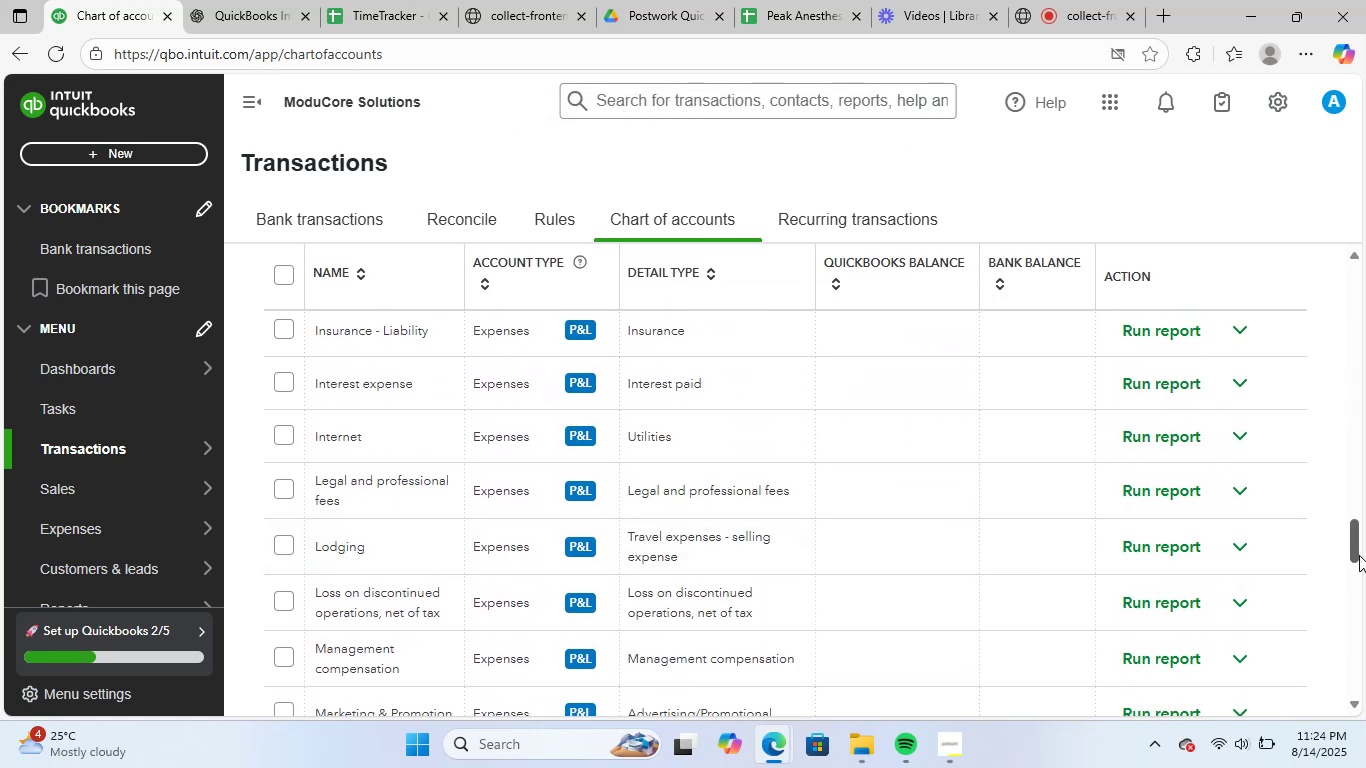 
left_click_drag(start_coordinate=[1351, 543], to_coordinate=[1248, 12])
 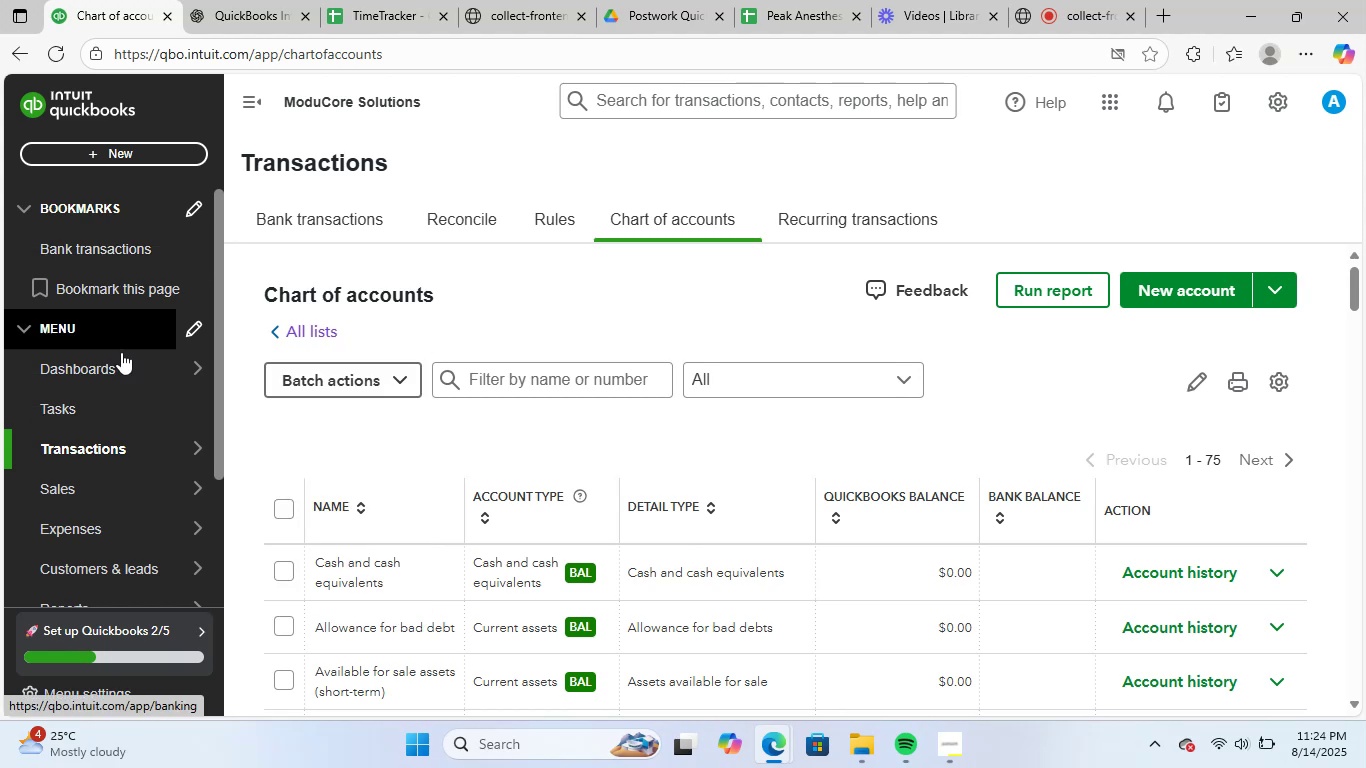 
left_click([107, 454])
 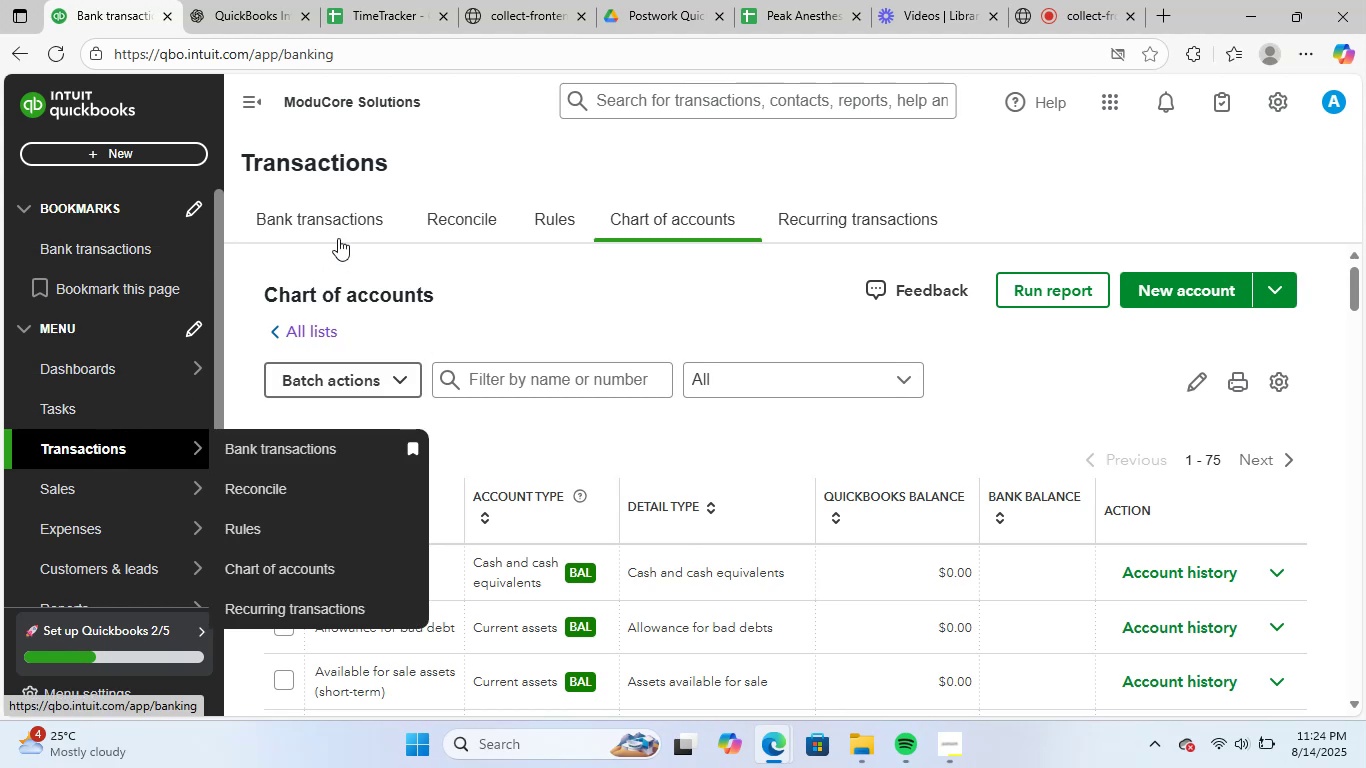 
left_click([353, 212])
 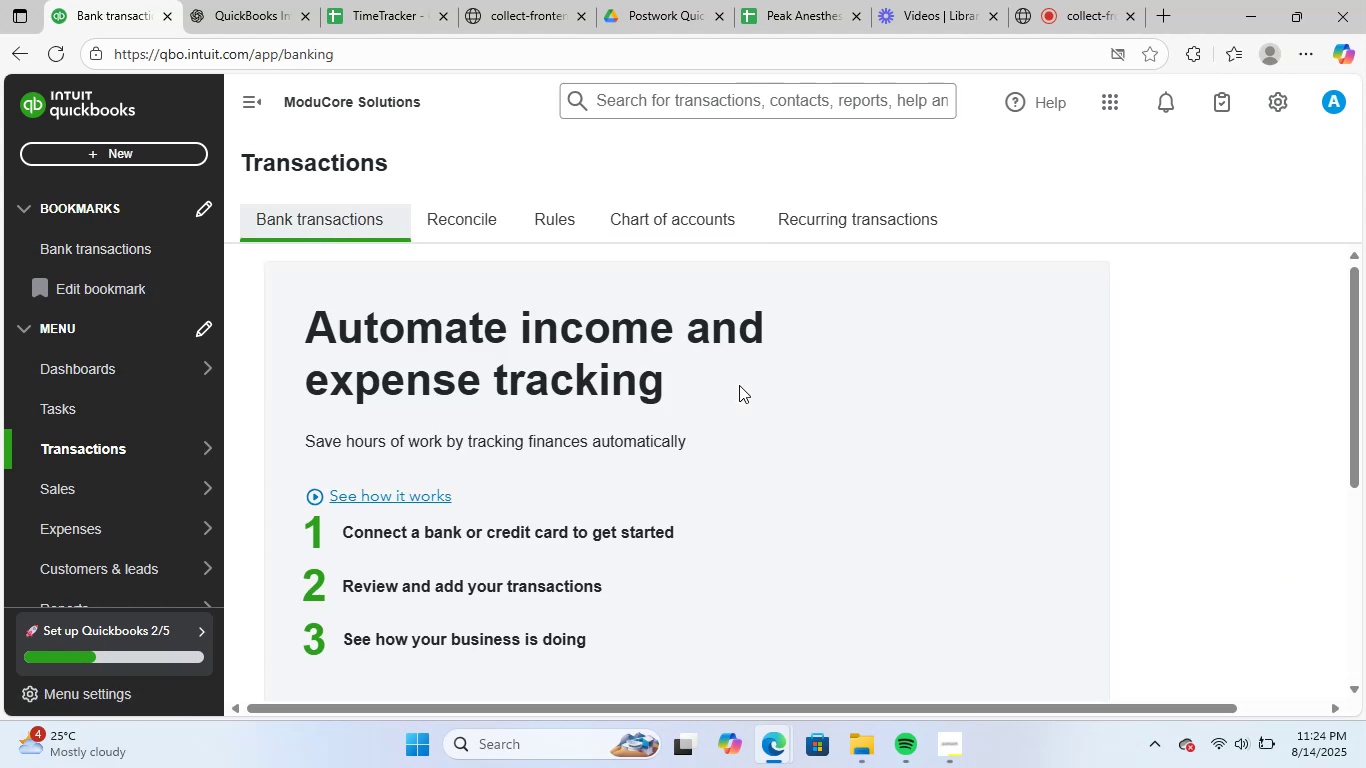 
scroll: coordinate [911, 488], scroll_direction: none, amount: 0.0
 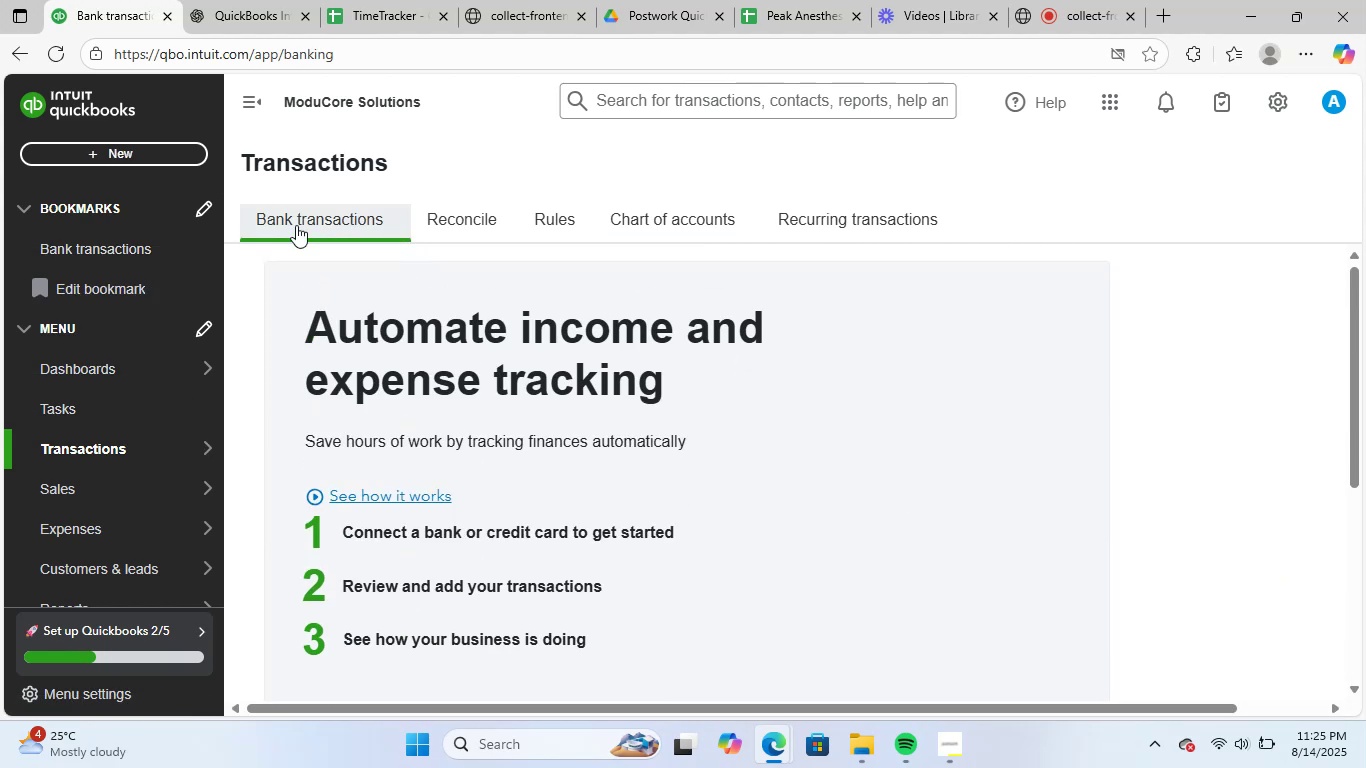 
left_click([309, 230])
 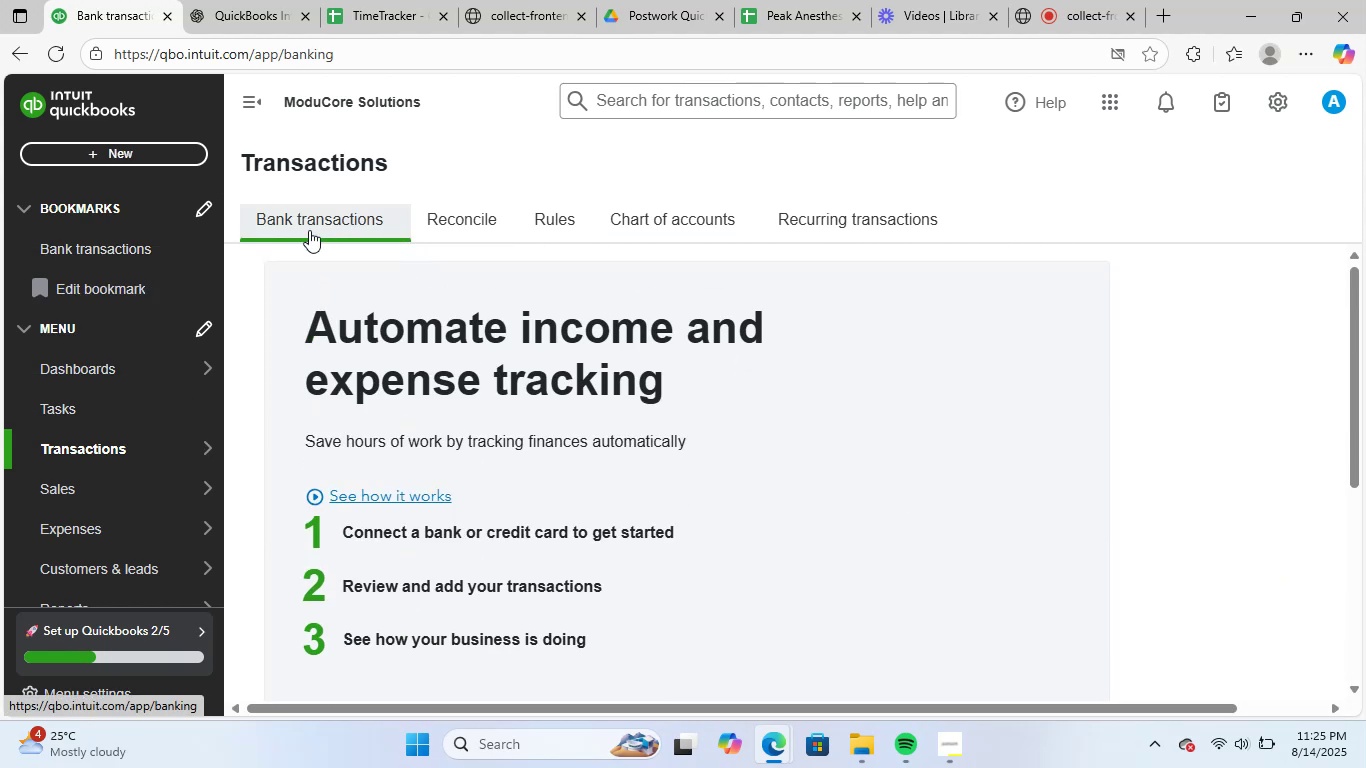 
scroll: coordinate [454, 303], scroll_direction: up, amount: 7.0
 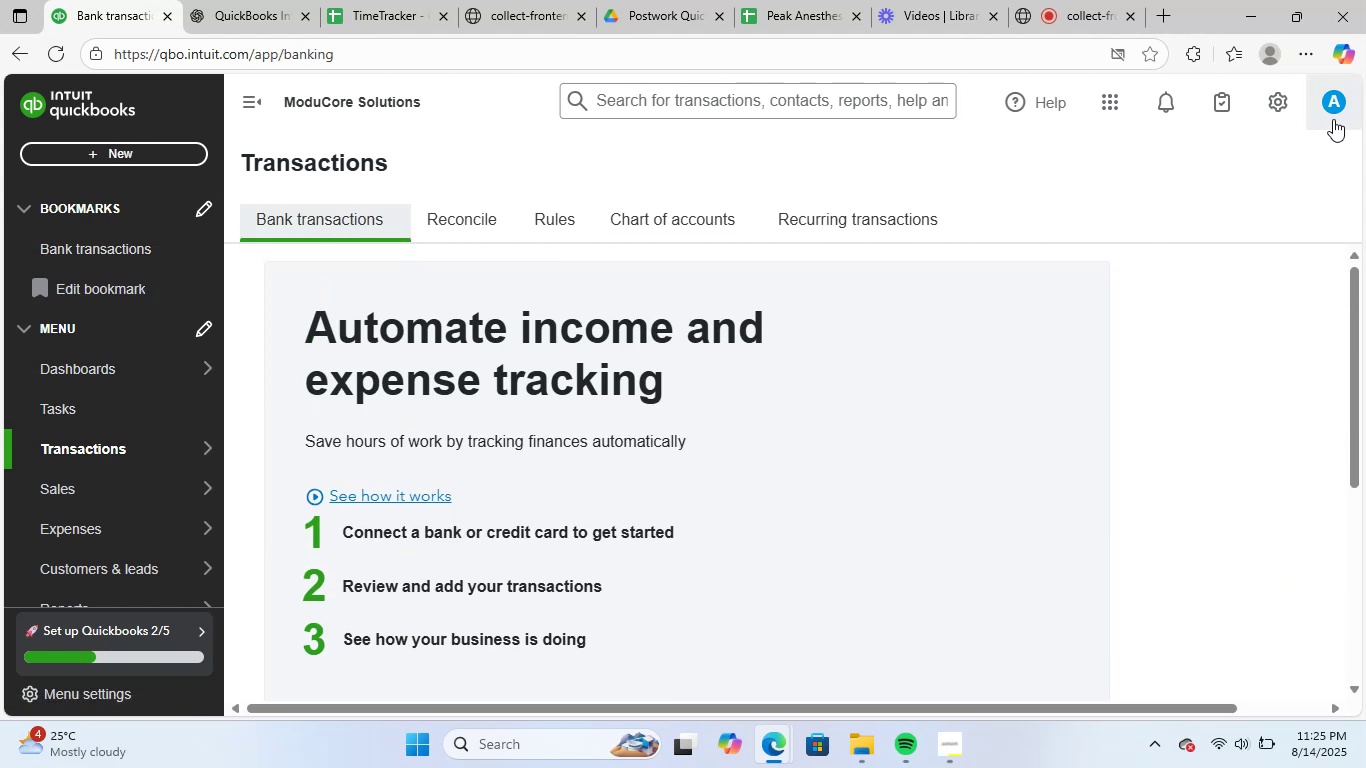 
left_click([1283, 106])
 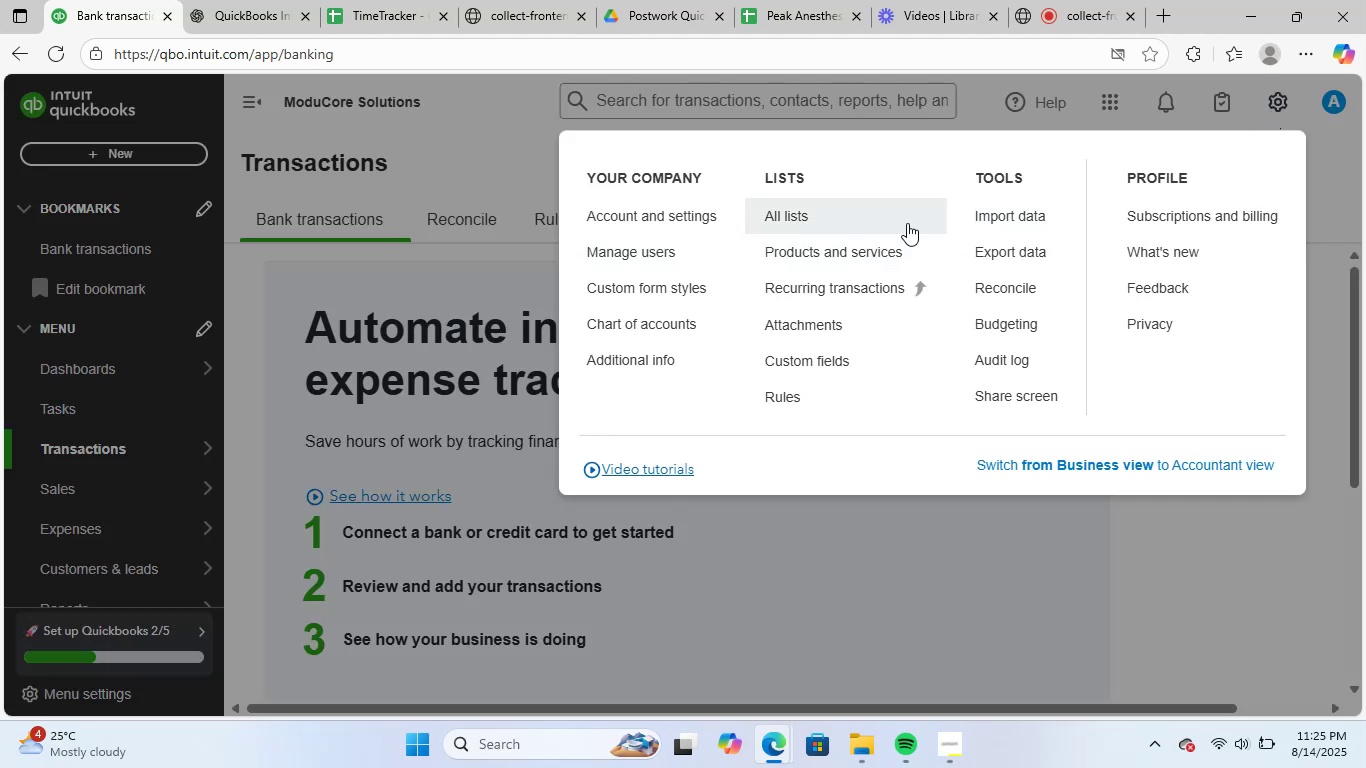 
left_click([1036, 220])
 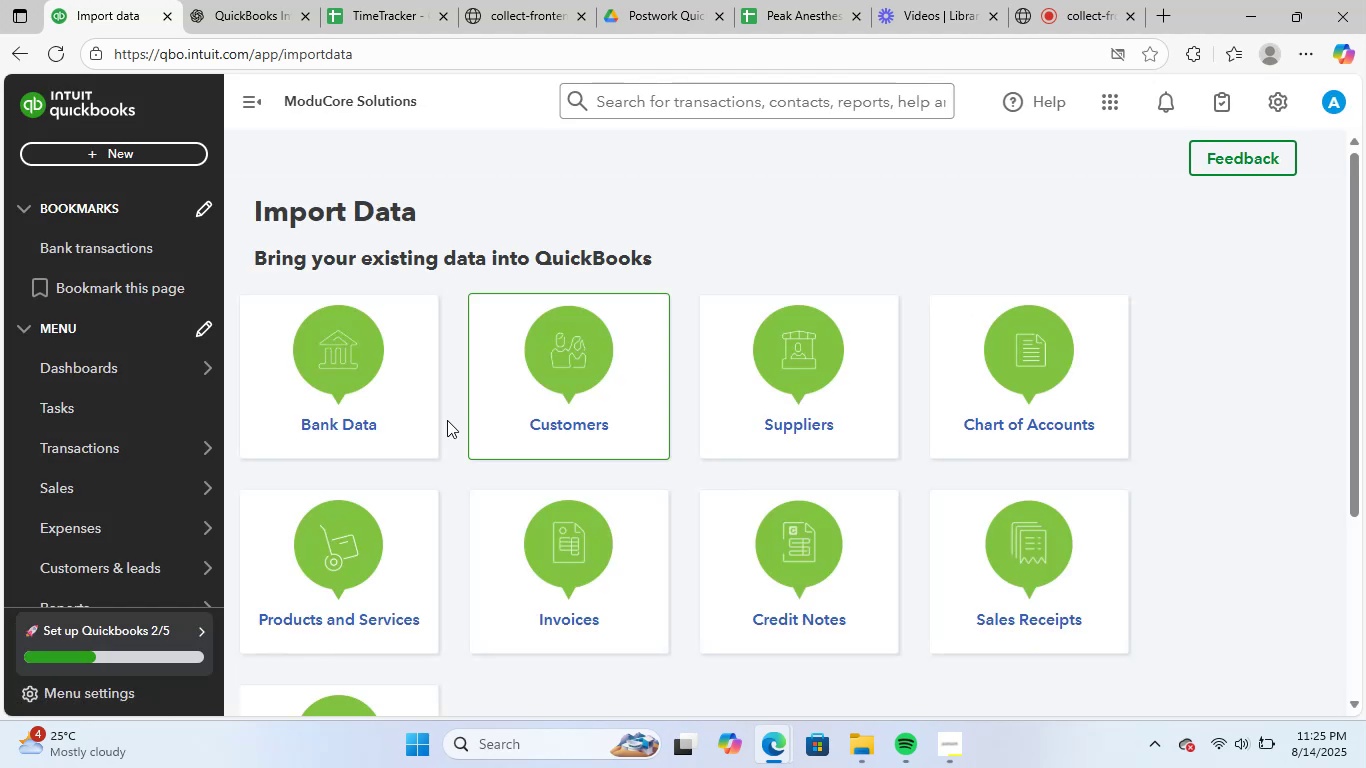 
scroll: coordinate [814, 481], scroll_direction: down, amount: 2.0
 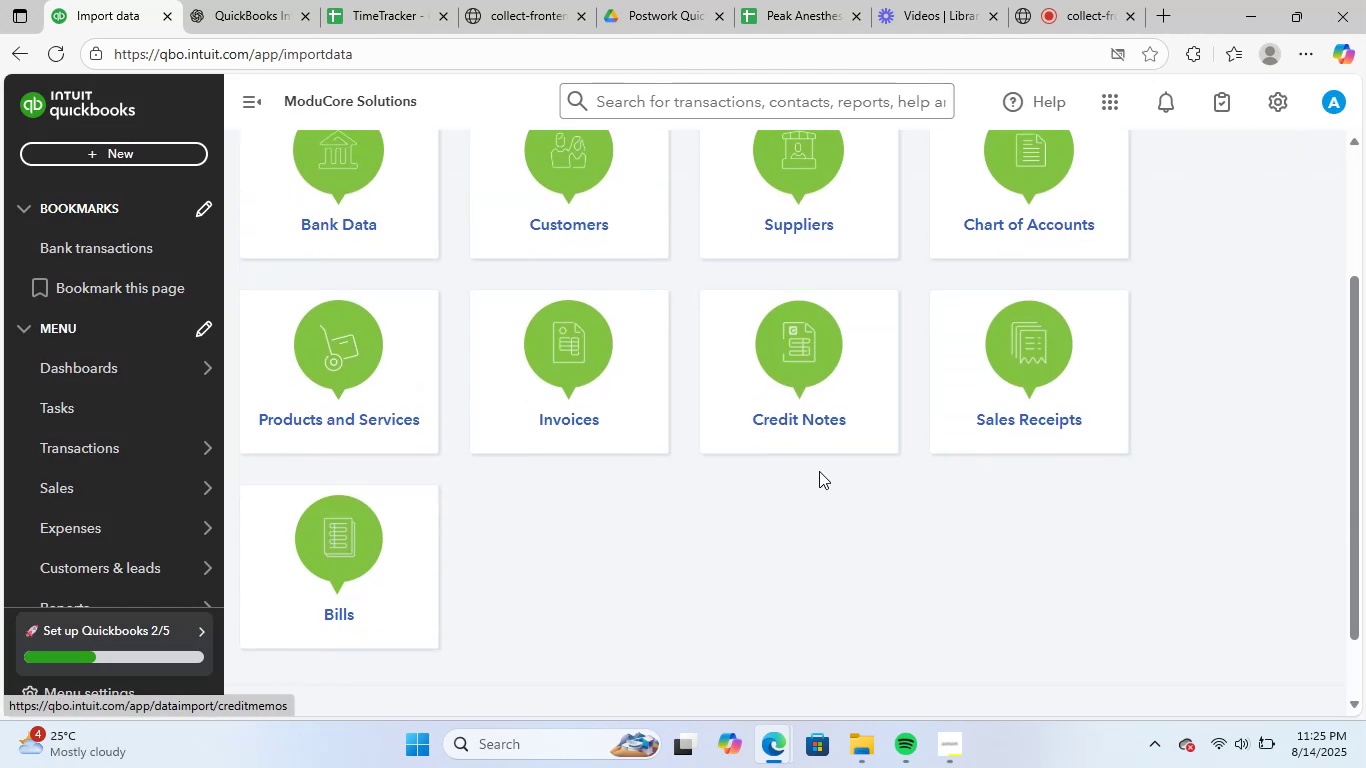 
scroll: coordinate [819, 471], scroll_direction: up, amount: 1.0
 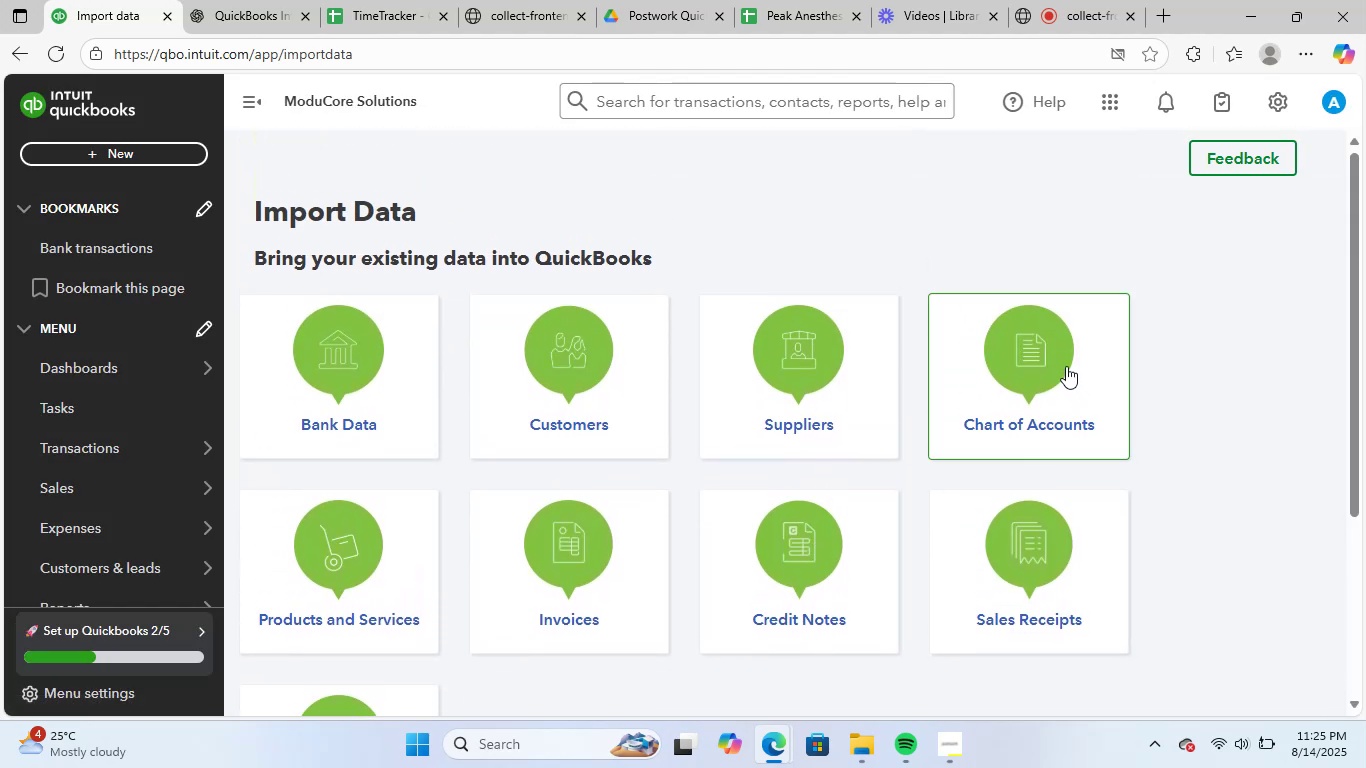 
left_click([1066, 366])
 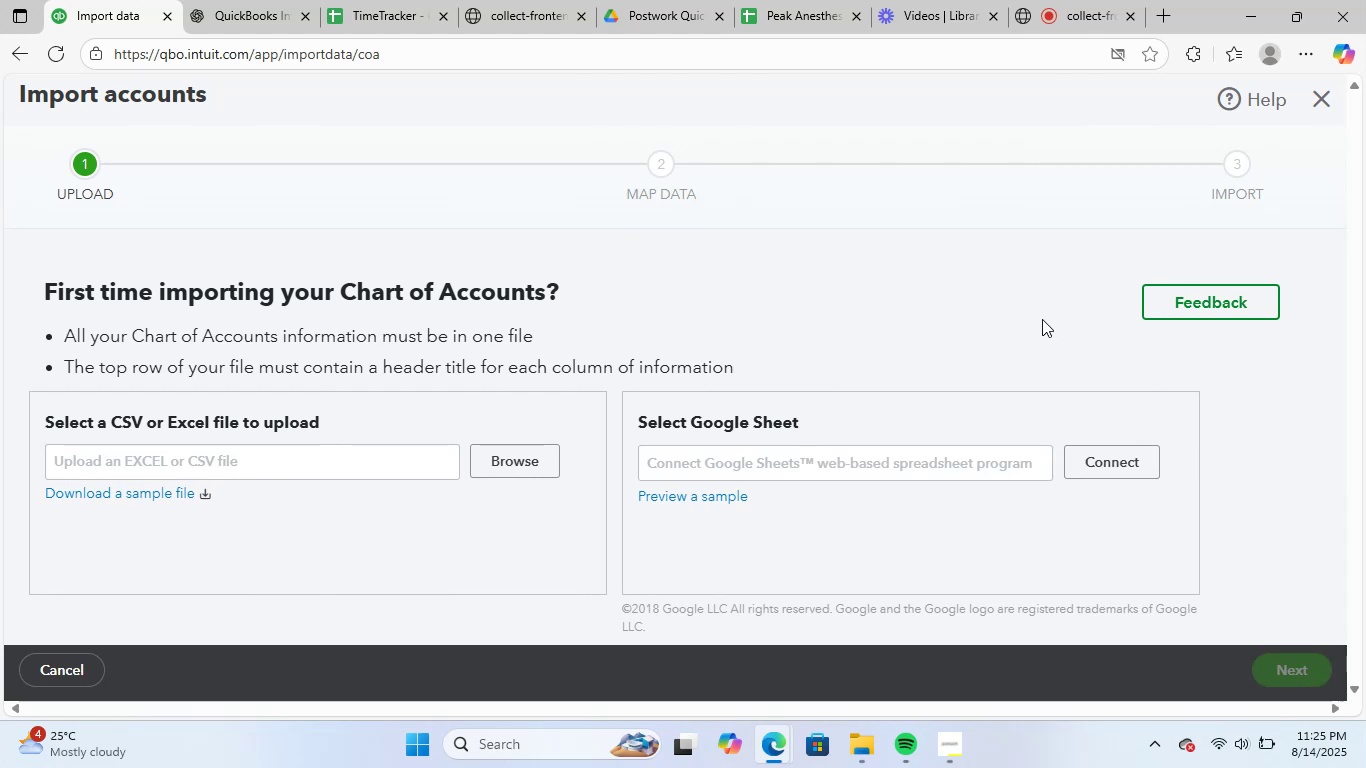 
wait(5.34)
 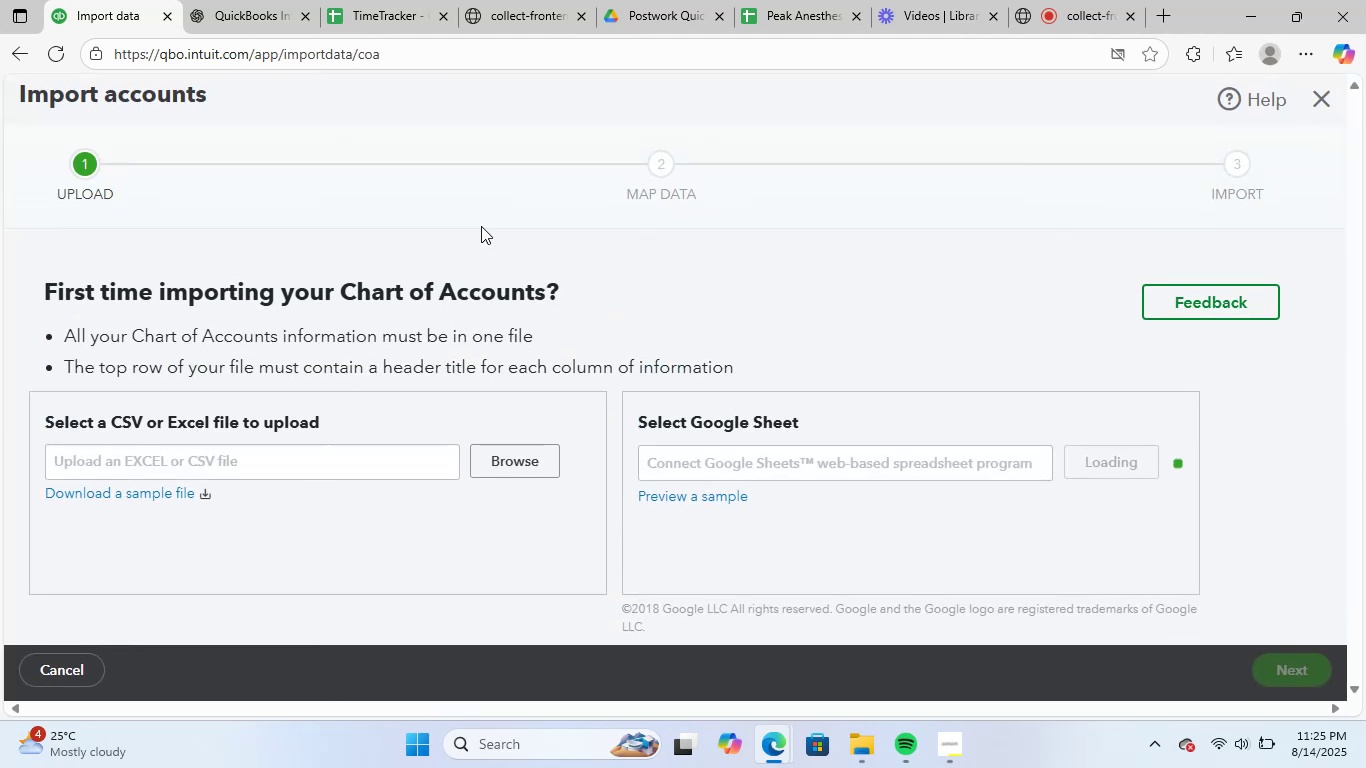 
left_click([1327, 106])
 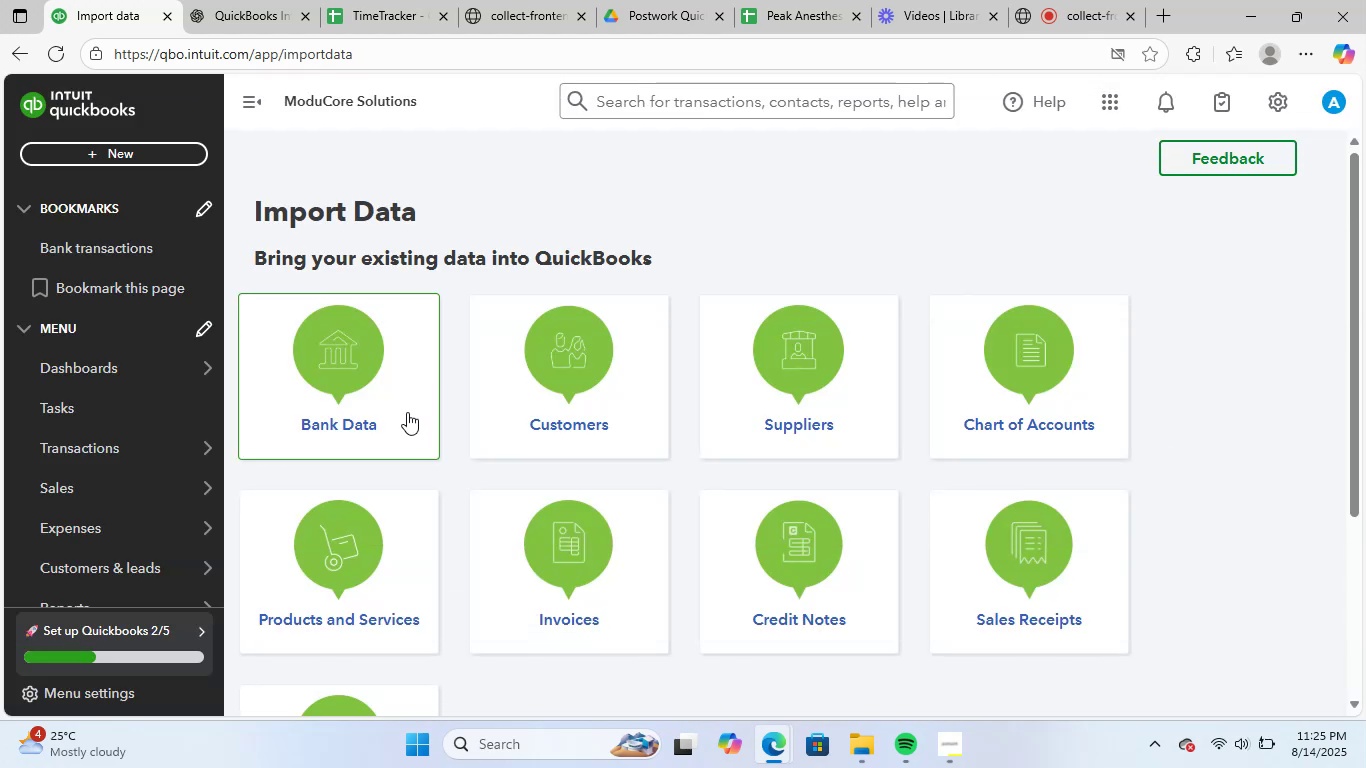 
left_click([350, 423])
 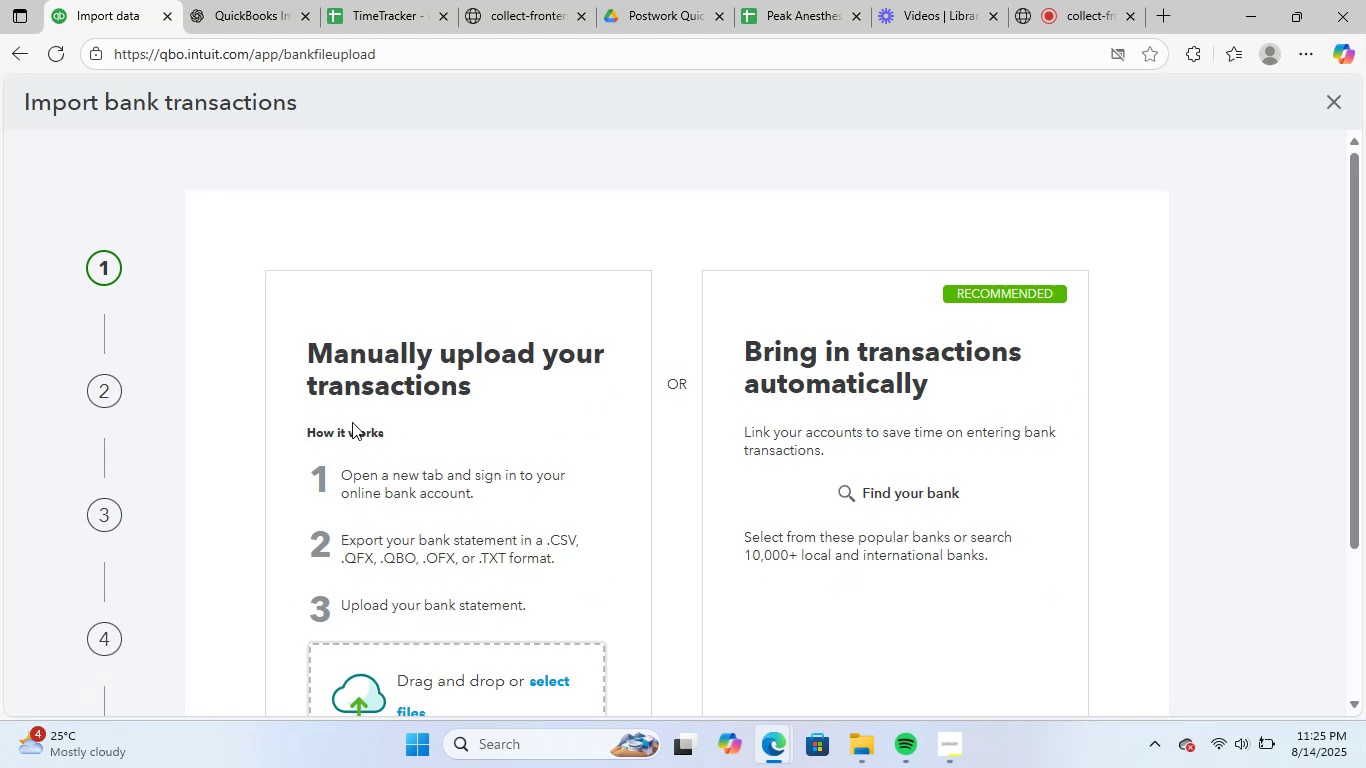 
scroll: coordinate [439, 531], scroll_direction: down, amount: 1.0
 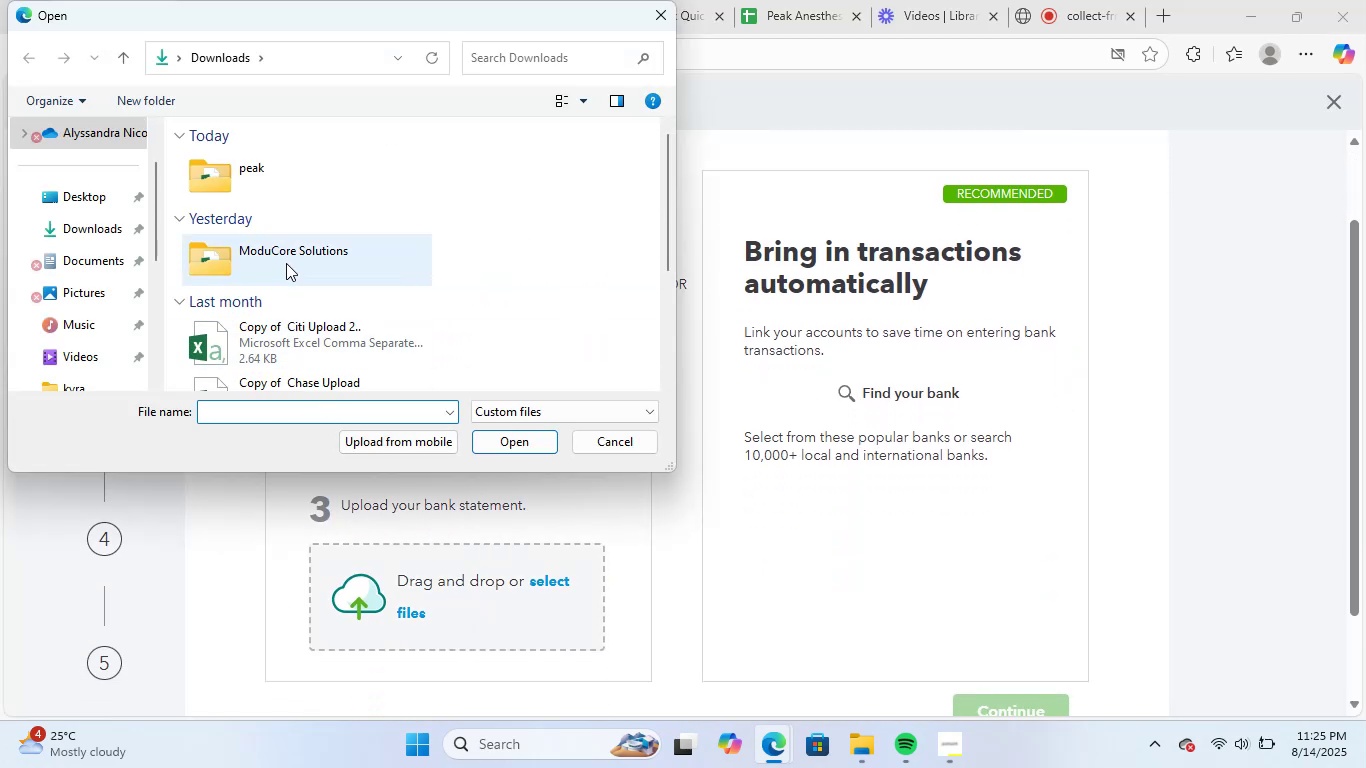 
double_click([278, 182])
 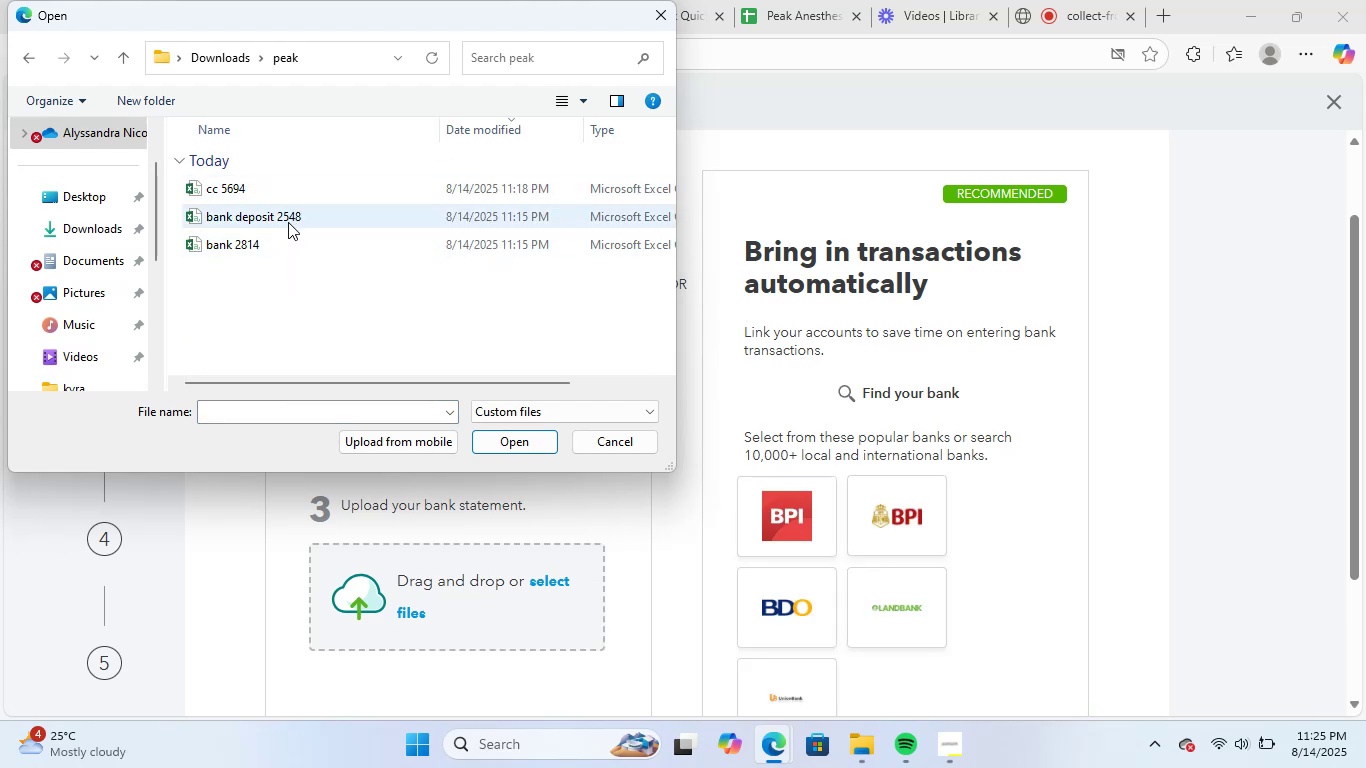 
left_click([279, 246])
 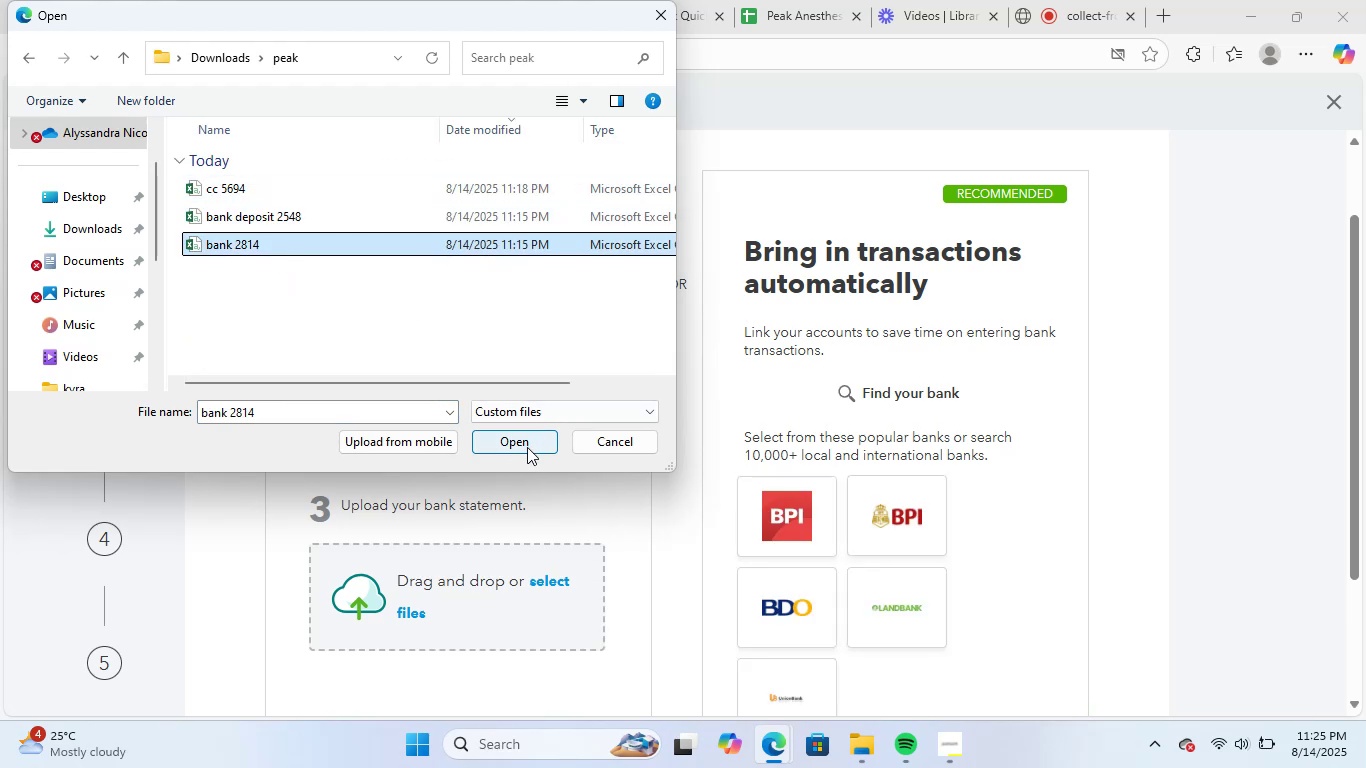 
left_click([527, 445])
 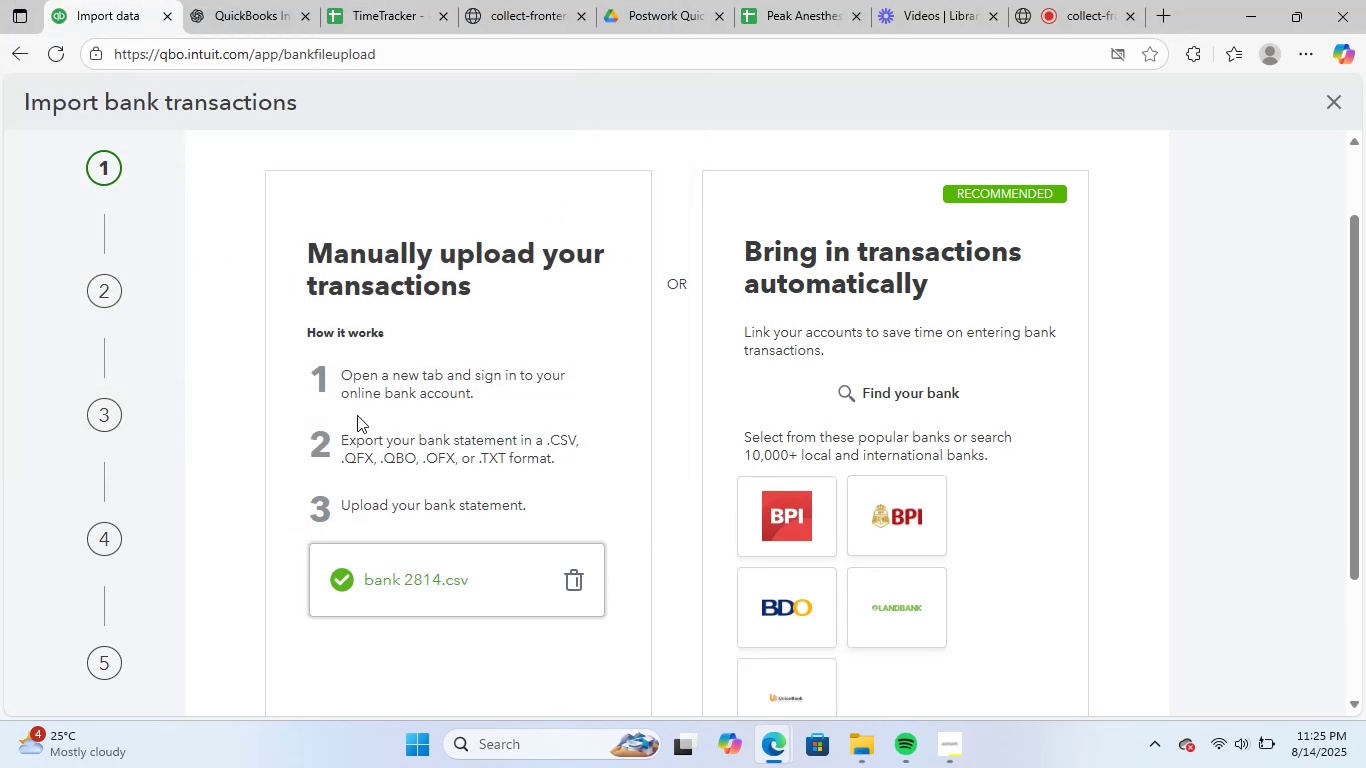 
scroll: coordinate [798, 513], scroll_direction: down, amount: 3.0
 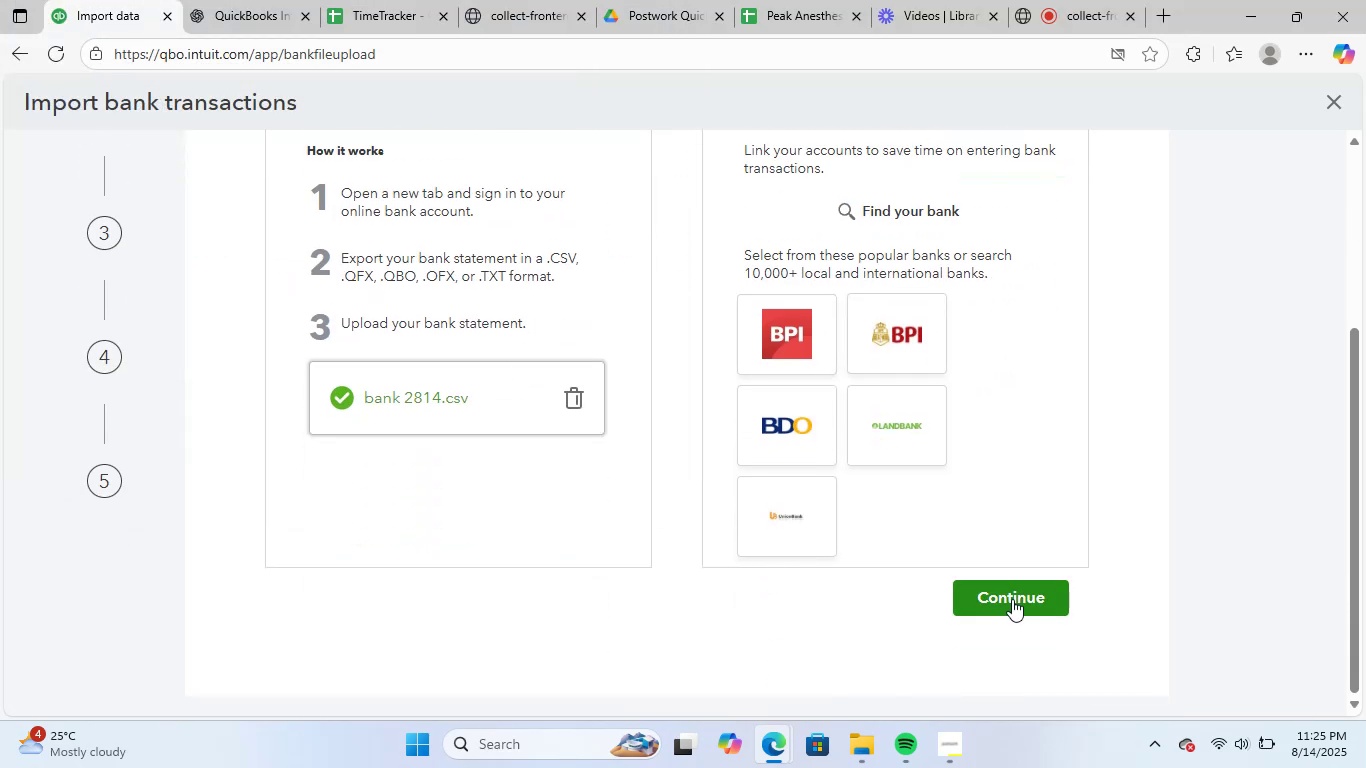 
left_click([1012, 599])
 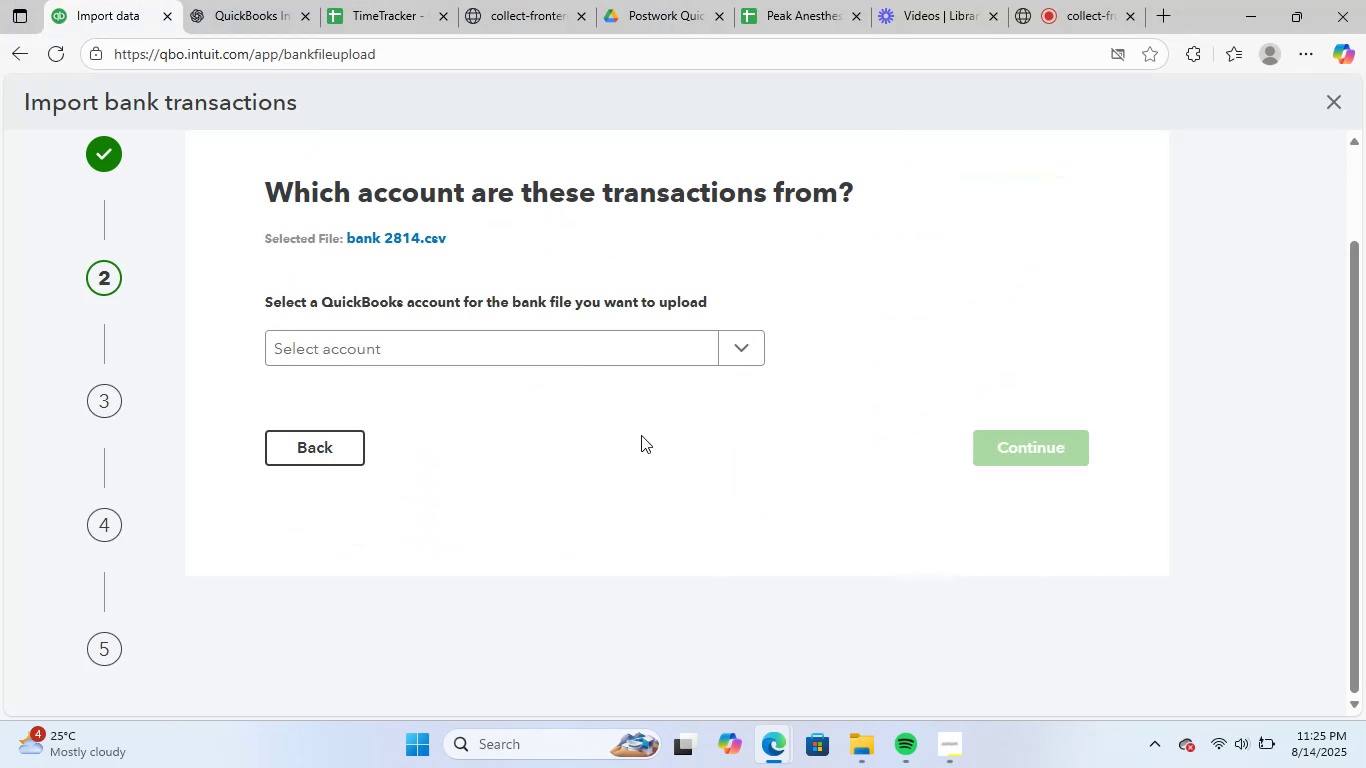 
left_click([580, 331])
 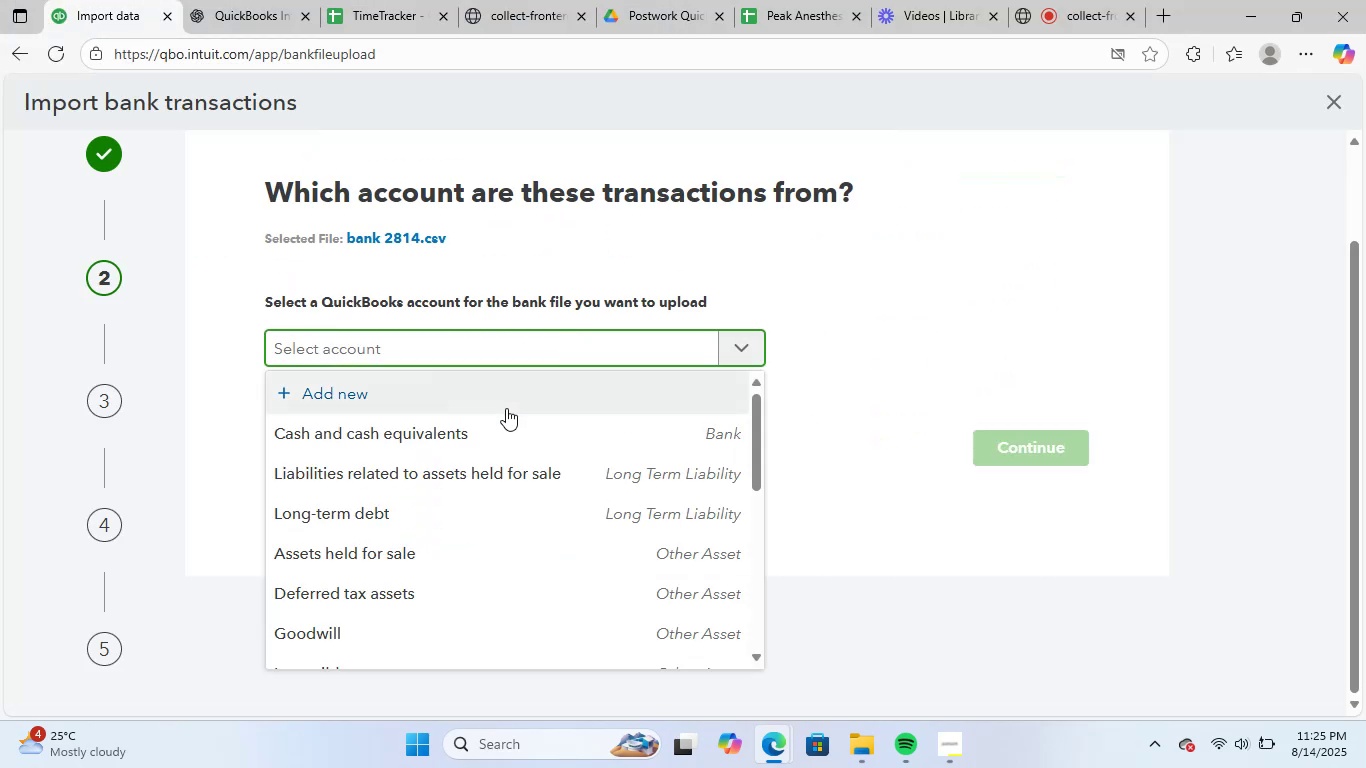 
scroll: coordinate [547, 499], scroll_direction: down, amount: 2.0
 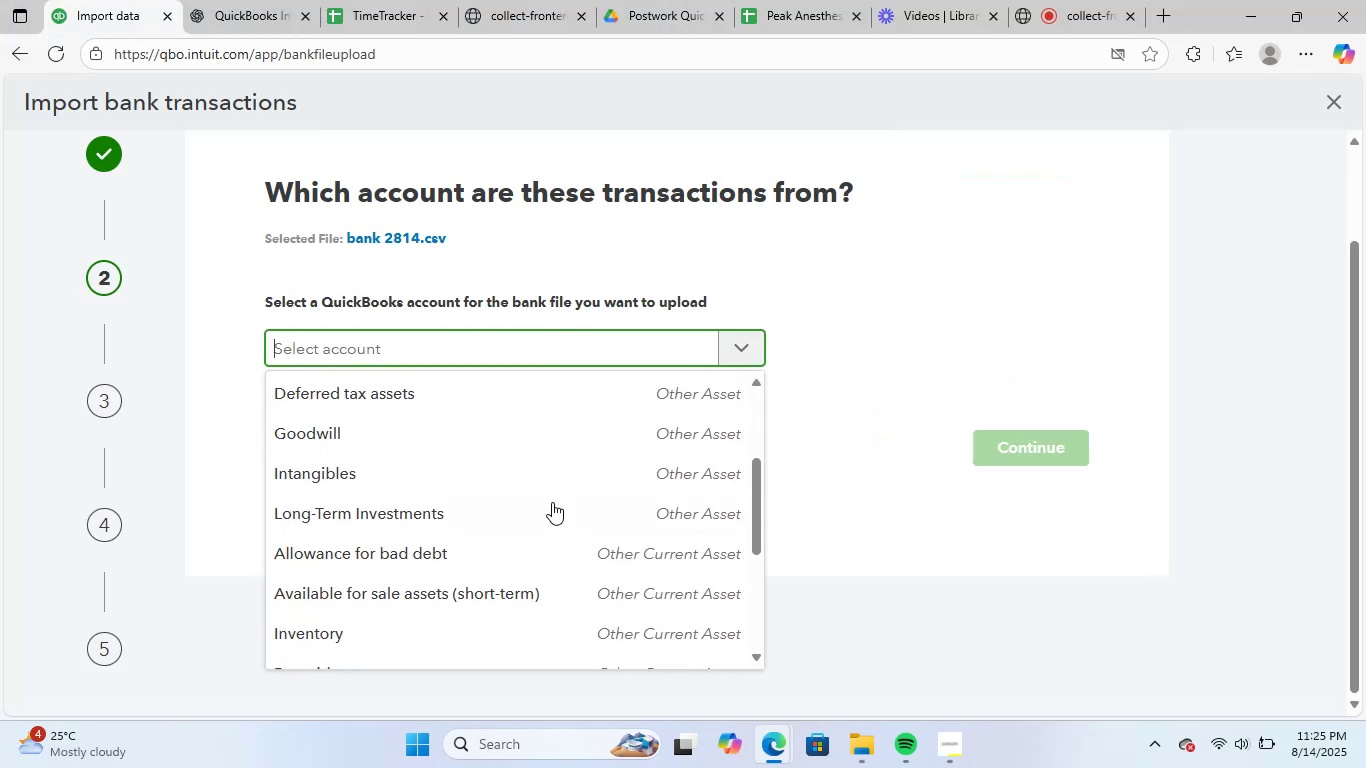 
scroll: coordinate [556, 501], scroll_direction: up, amount: 6.0
 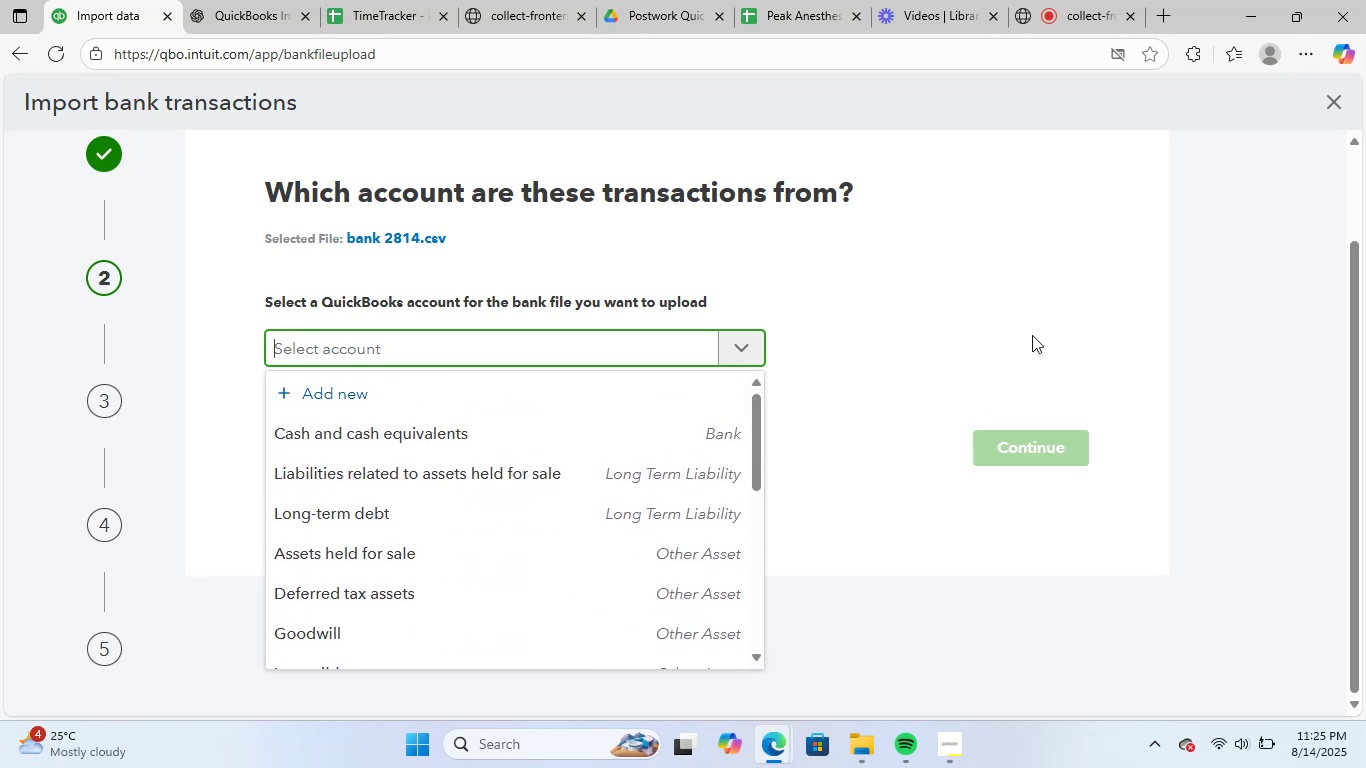 
left_click([972, 286])
 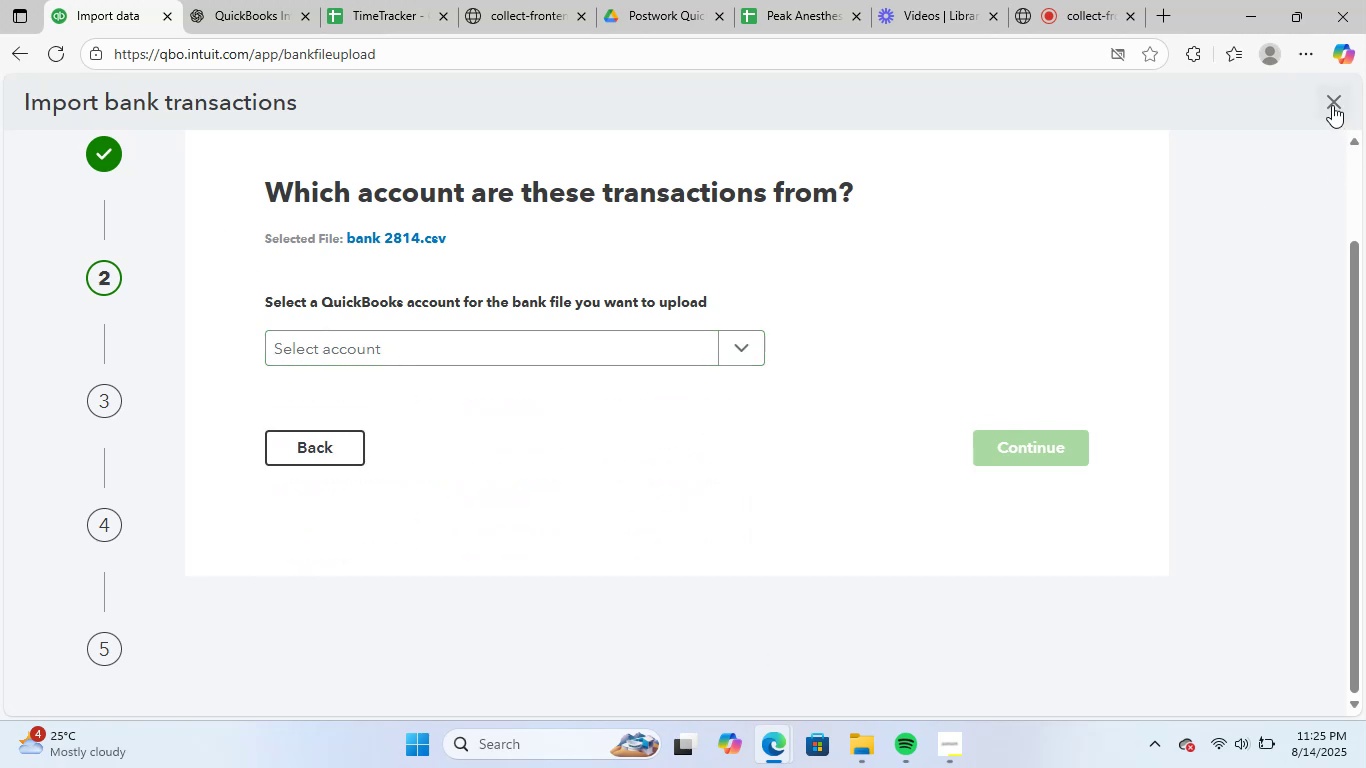 
left_click([1329, 103])
 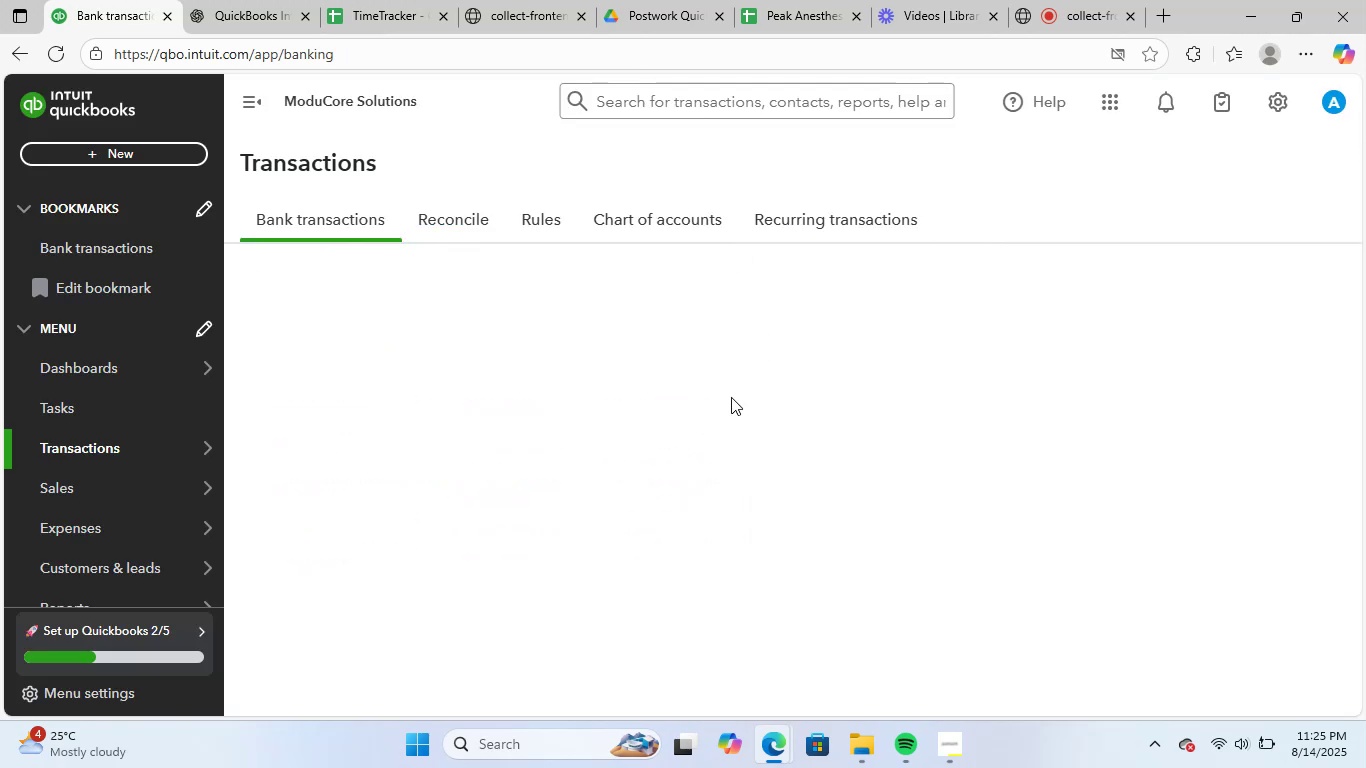 
scroll: coordinate [770, 389], scroll_direction: up, amount: 3.0
 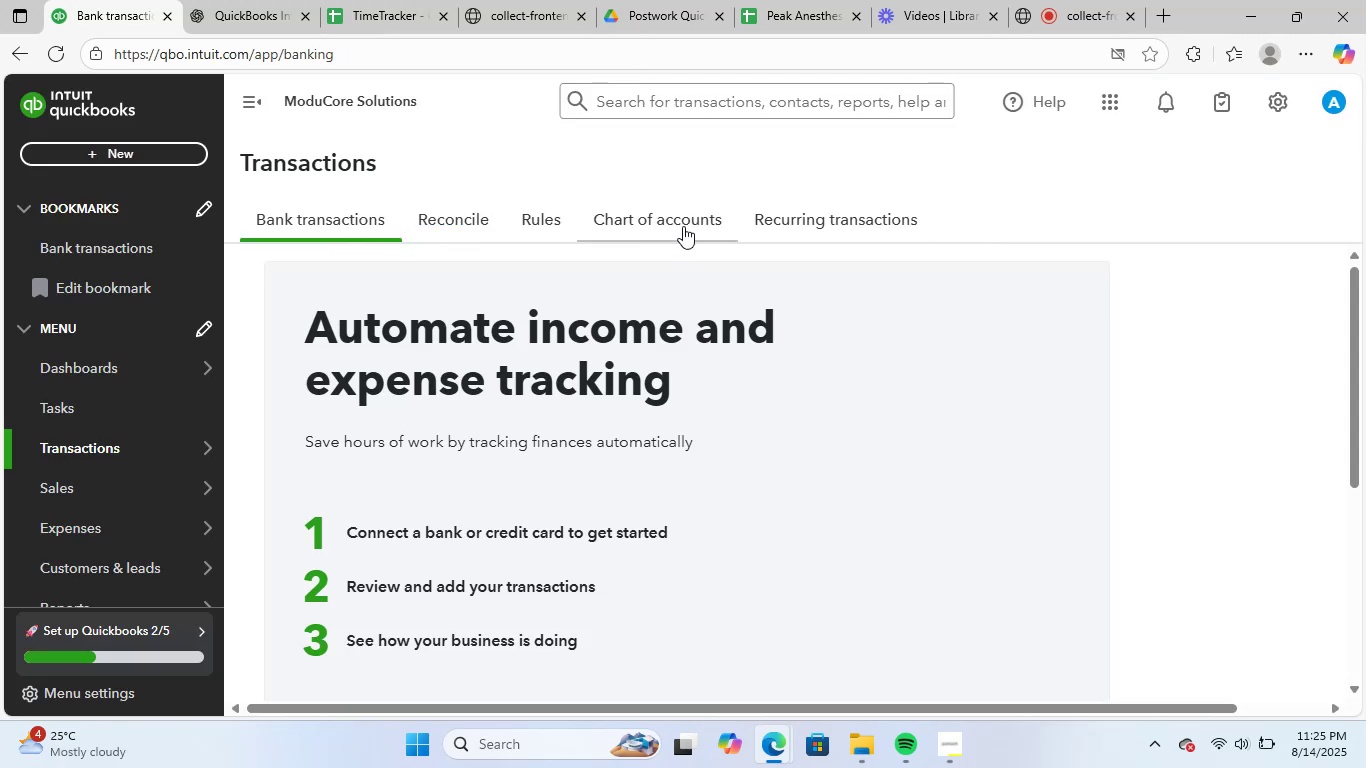 
left_click([682, 219])
 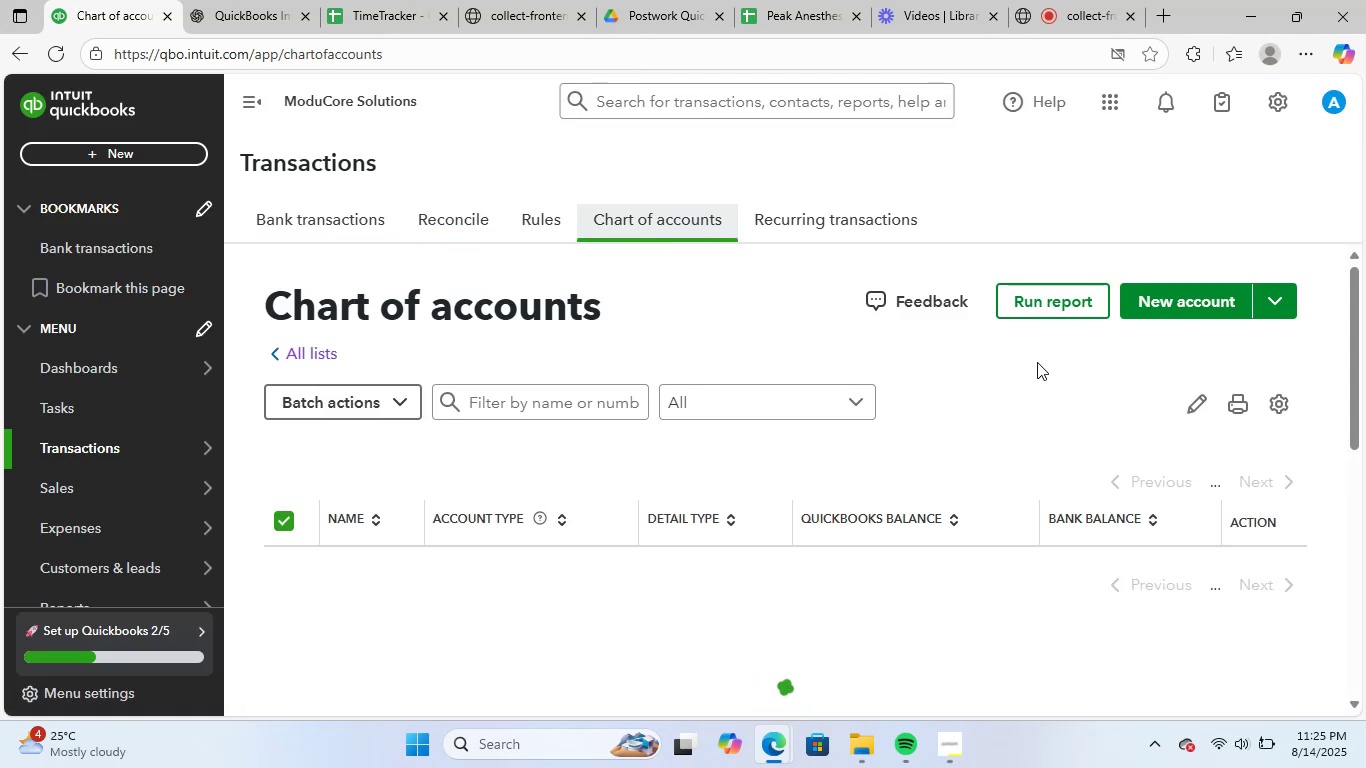 
mouse_move([1190, 304])
 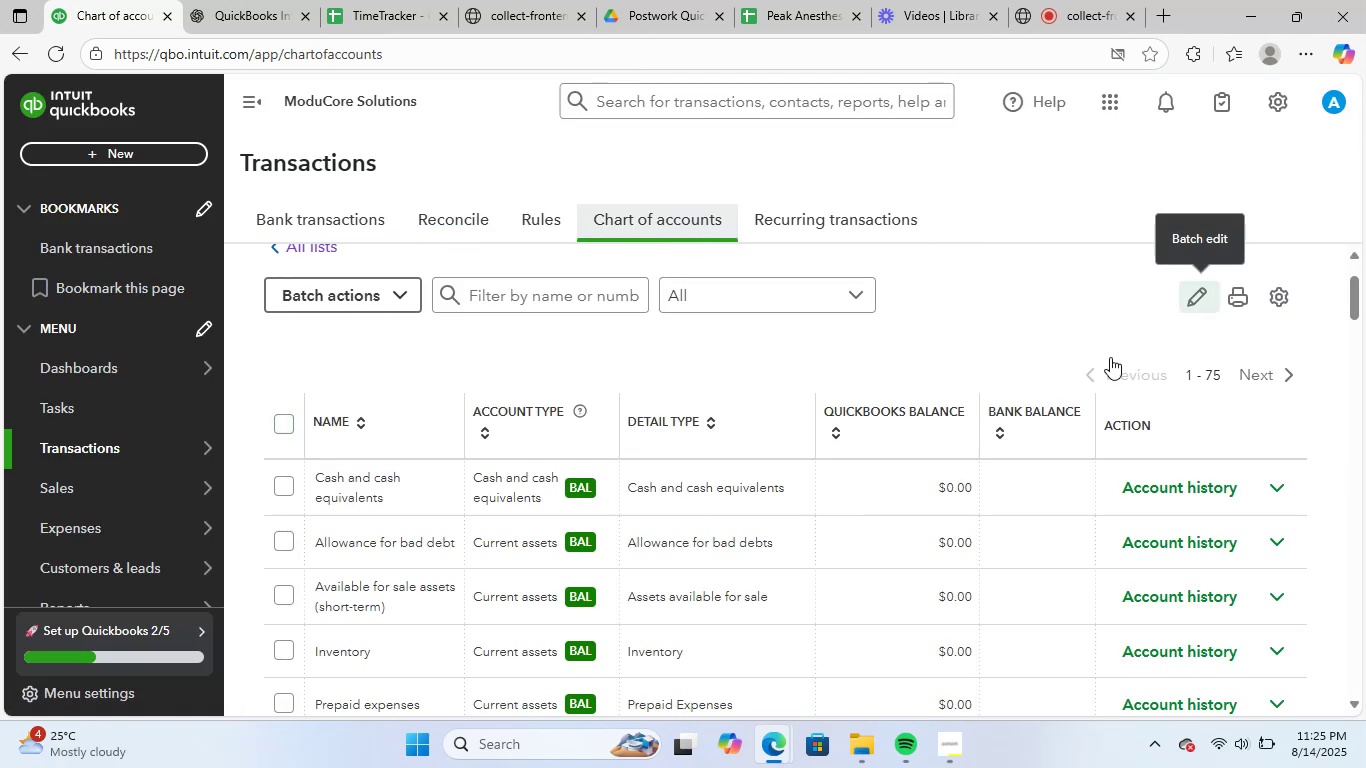 
scroll: coordinate [1117, 364], scroll_direction: up, amount: 7.0
 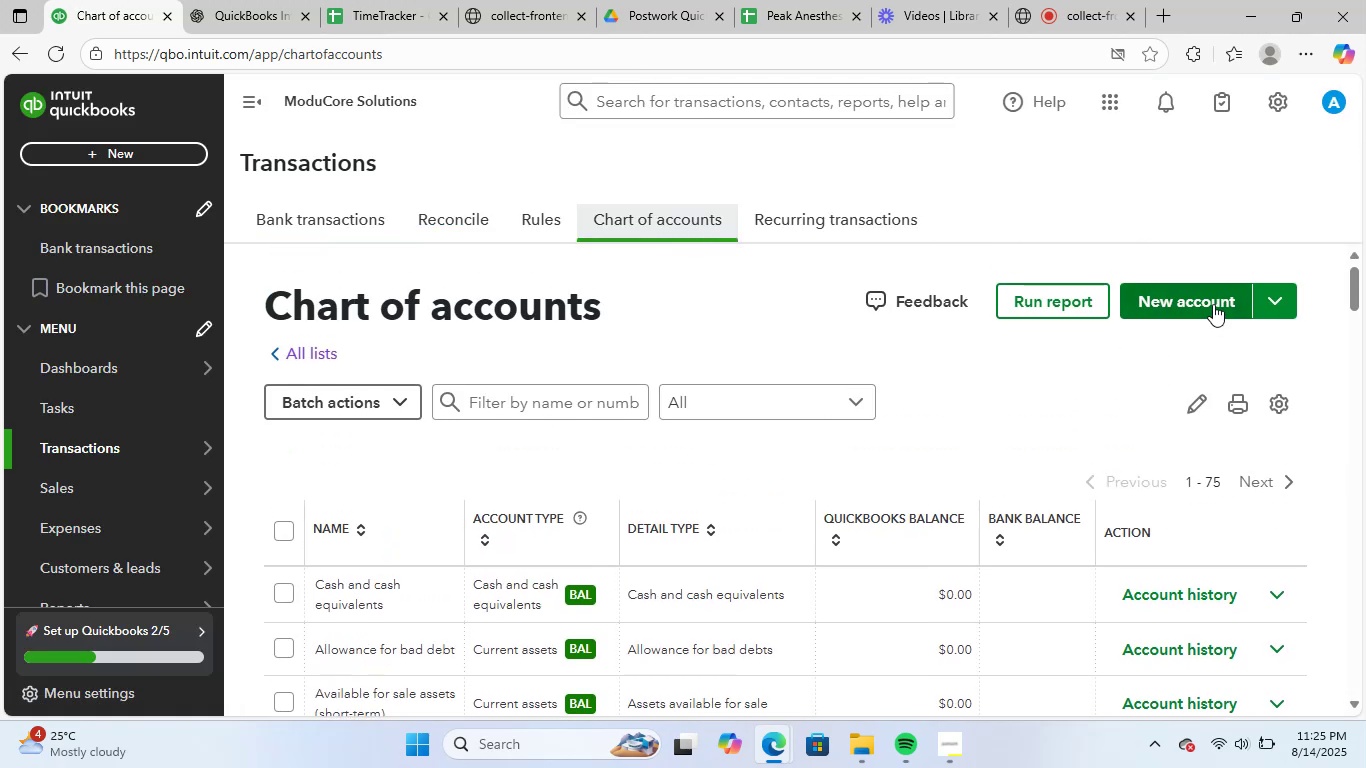 
left_click([1213, 304])
 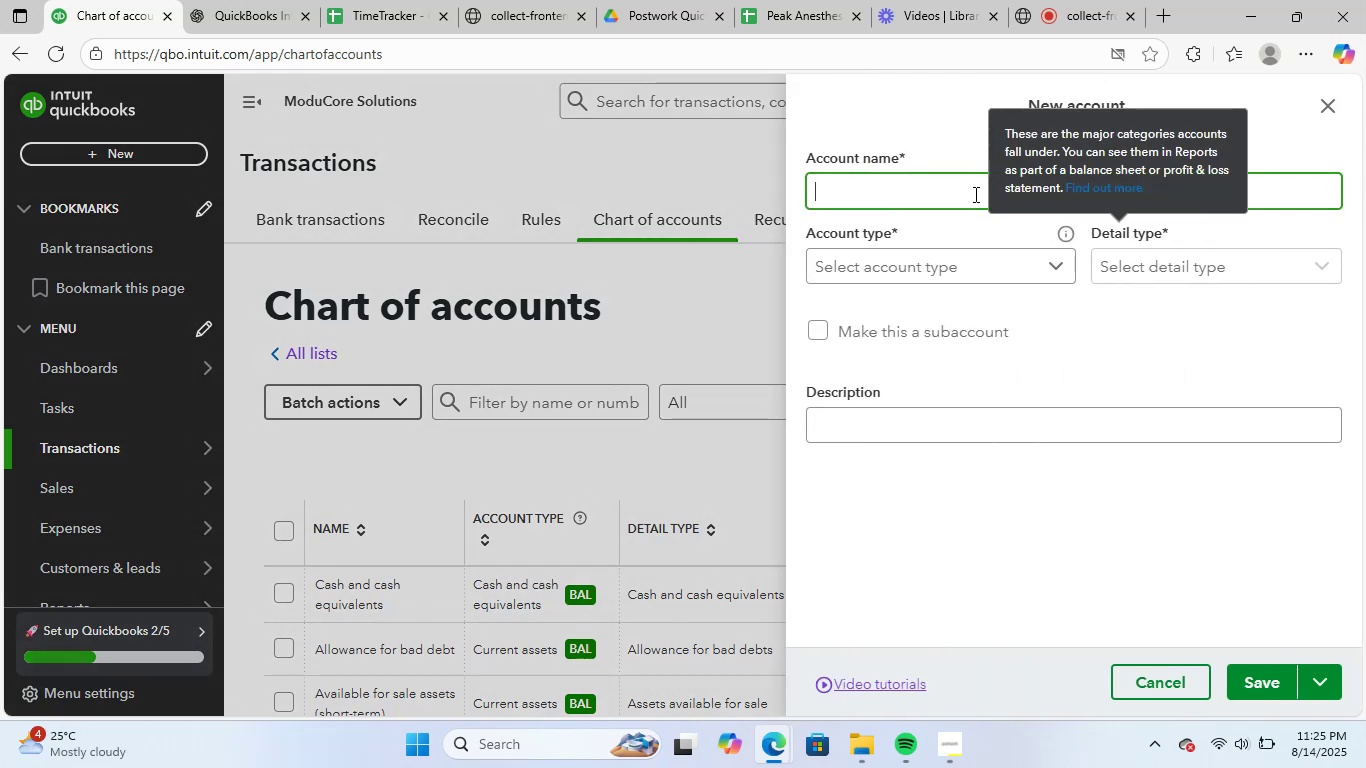 
left_click([893, 186])
 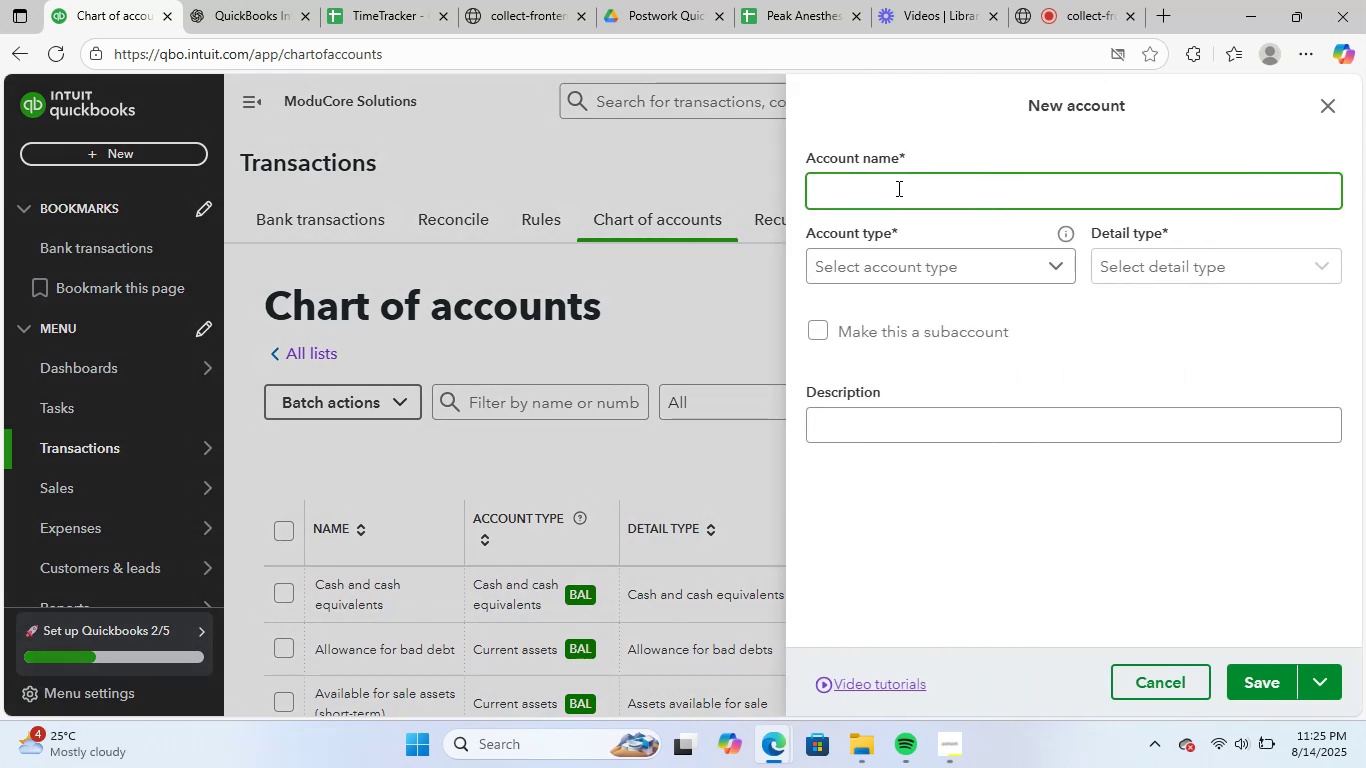 
type(Bns)
key(Backspace)
key(Backspace)
type(ank 58)
key(Backspace)
key(Backspace)
type(2814)
 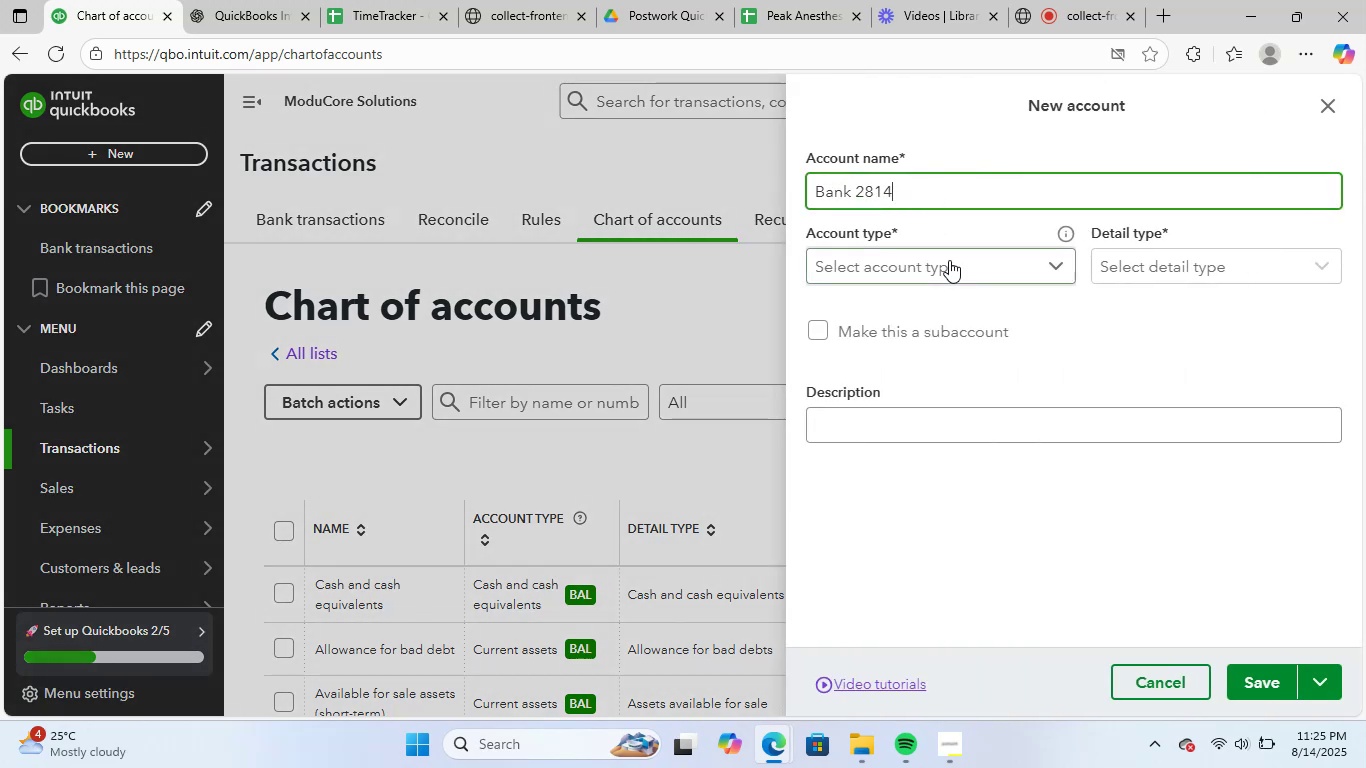 
left_click([952, 266])
 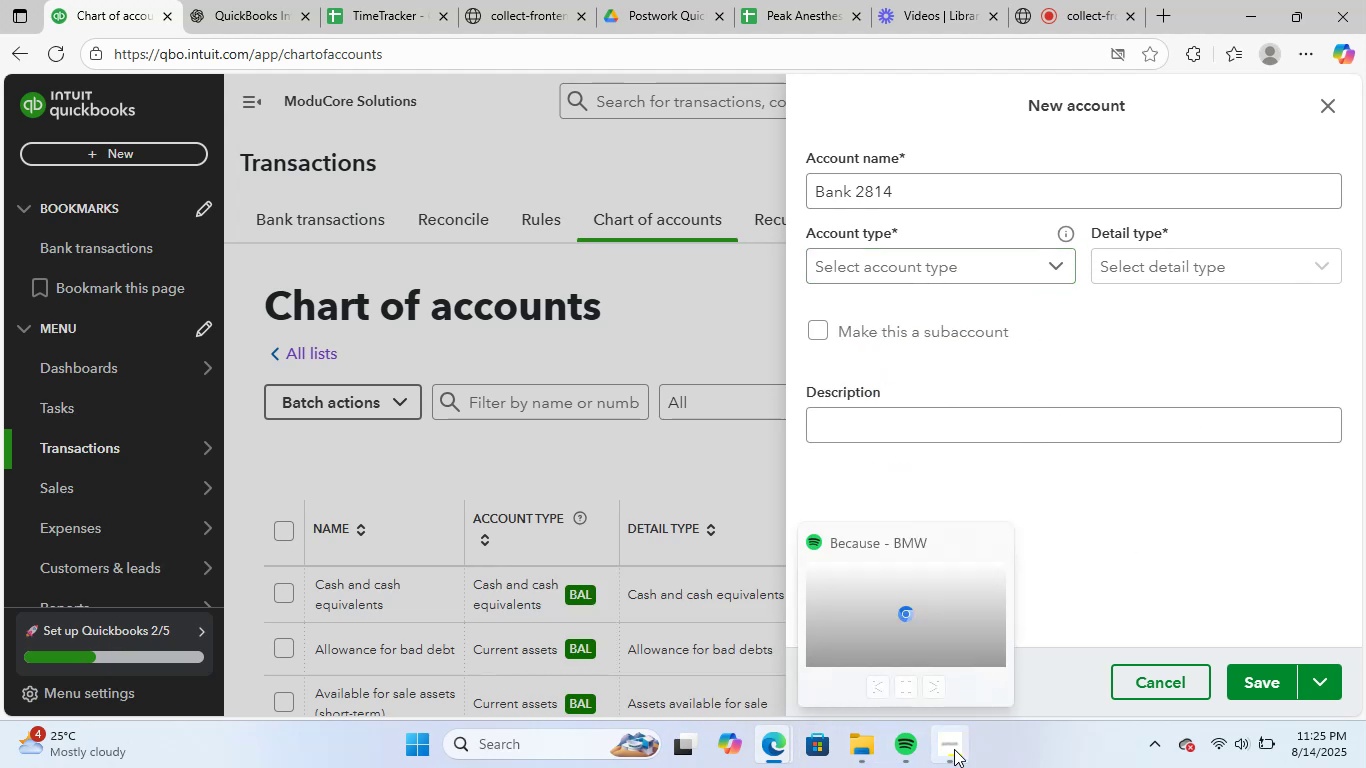 
wait(7.18)
 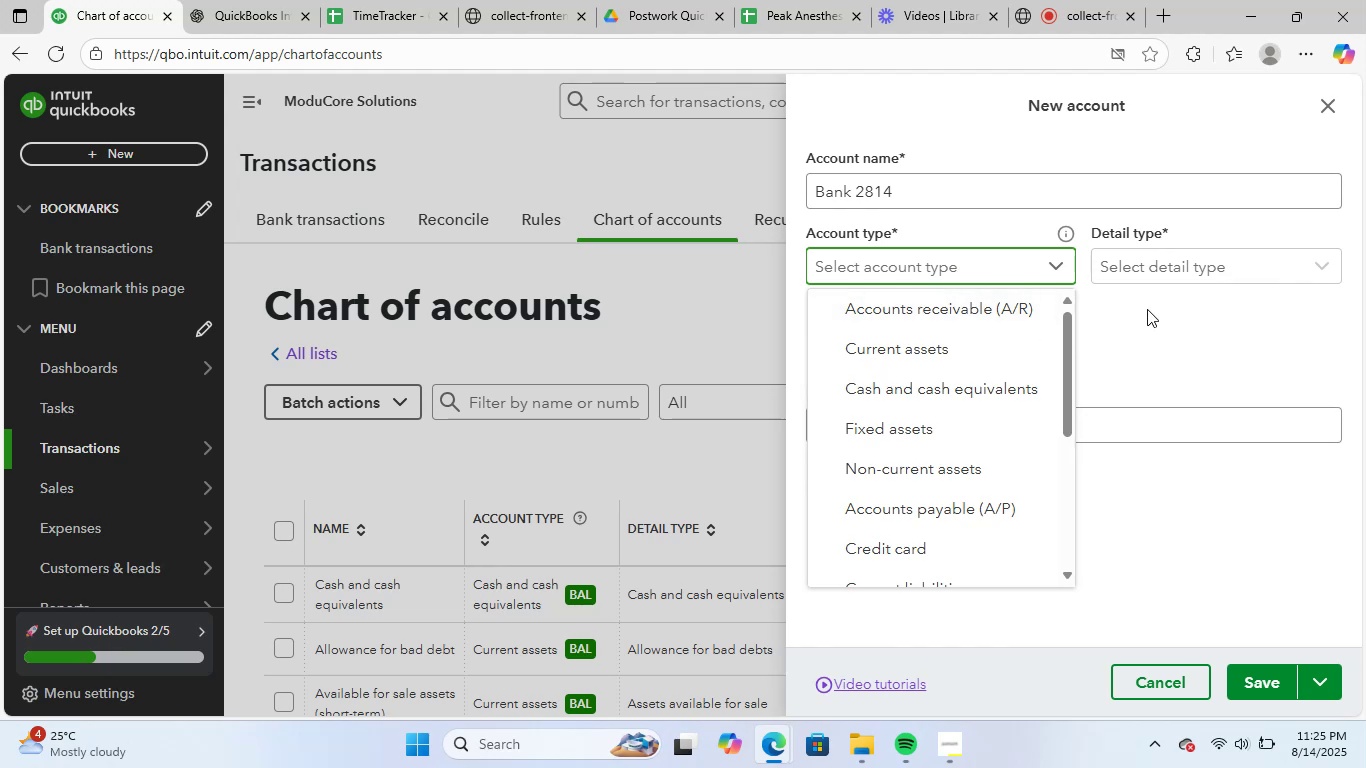 
mouse_move([985, 753])
 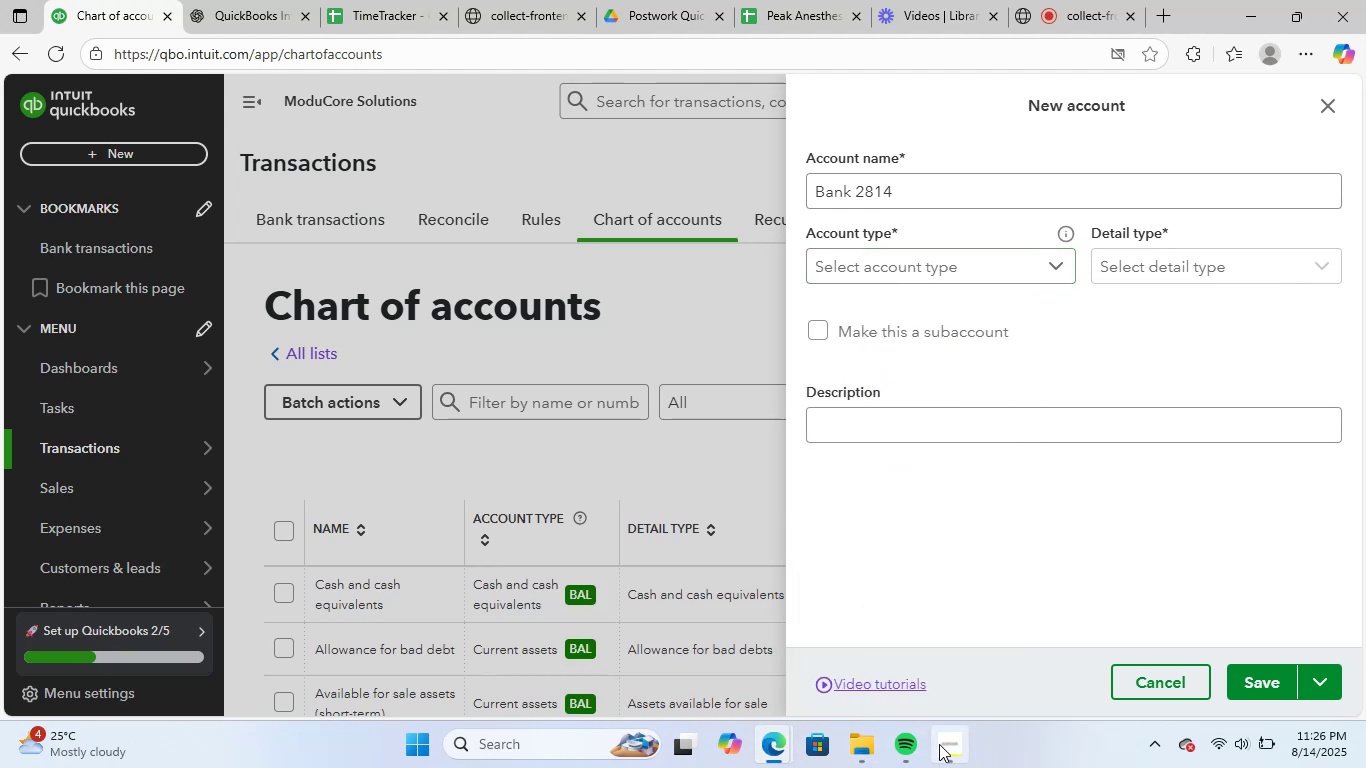 
mouse_move([770, 732])
 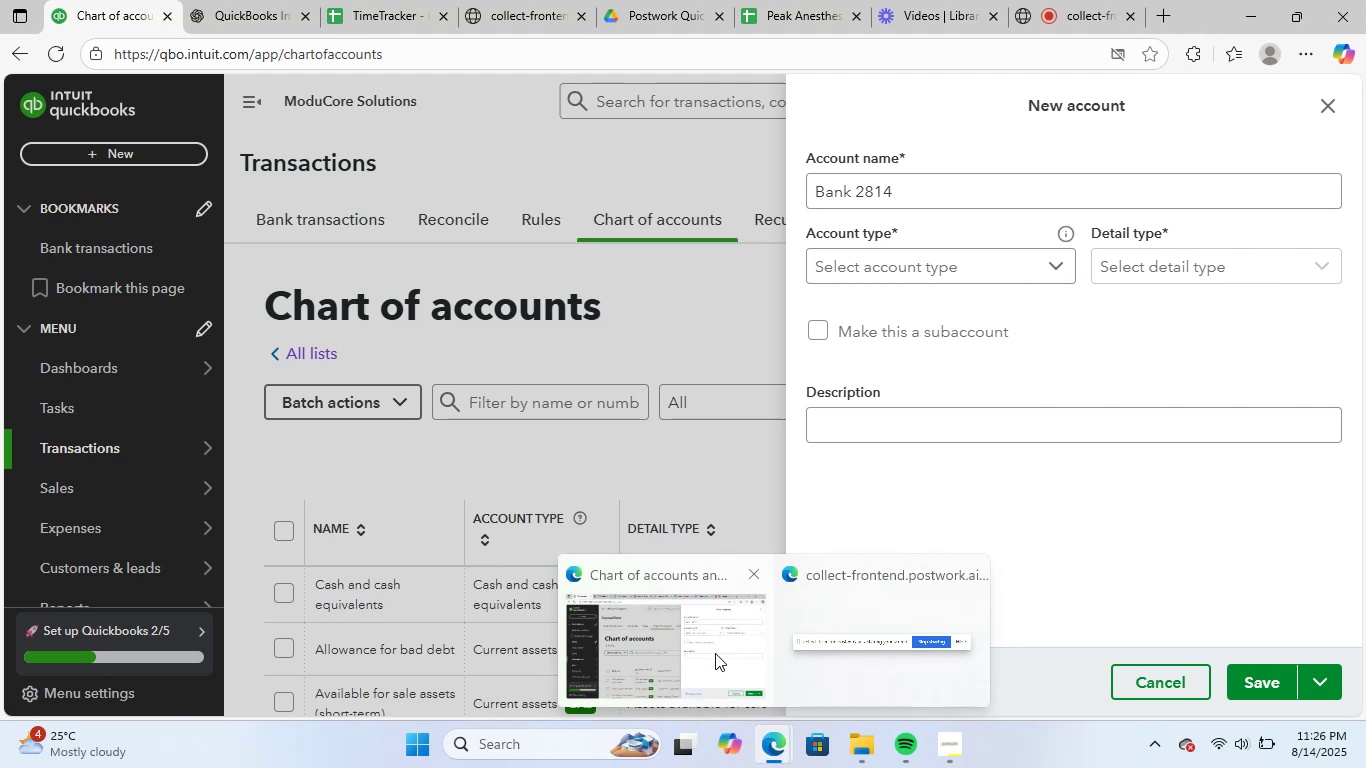 
left_click([715, 653])
 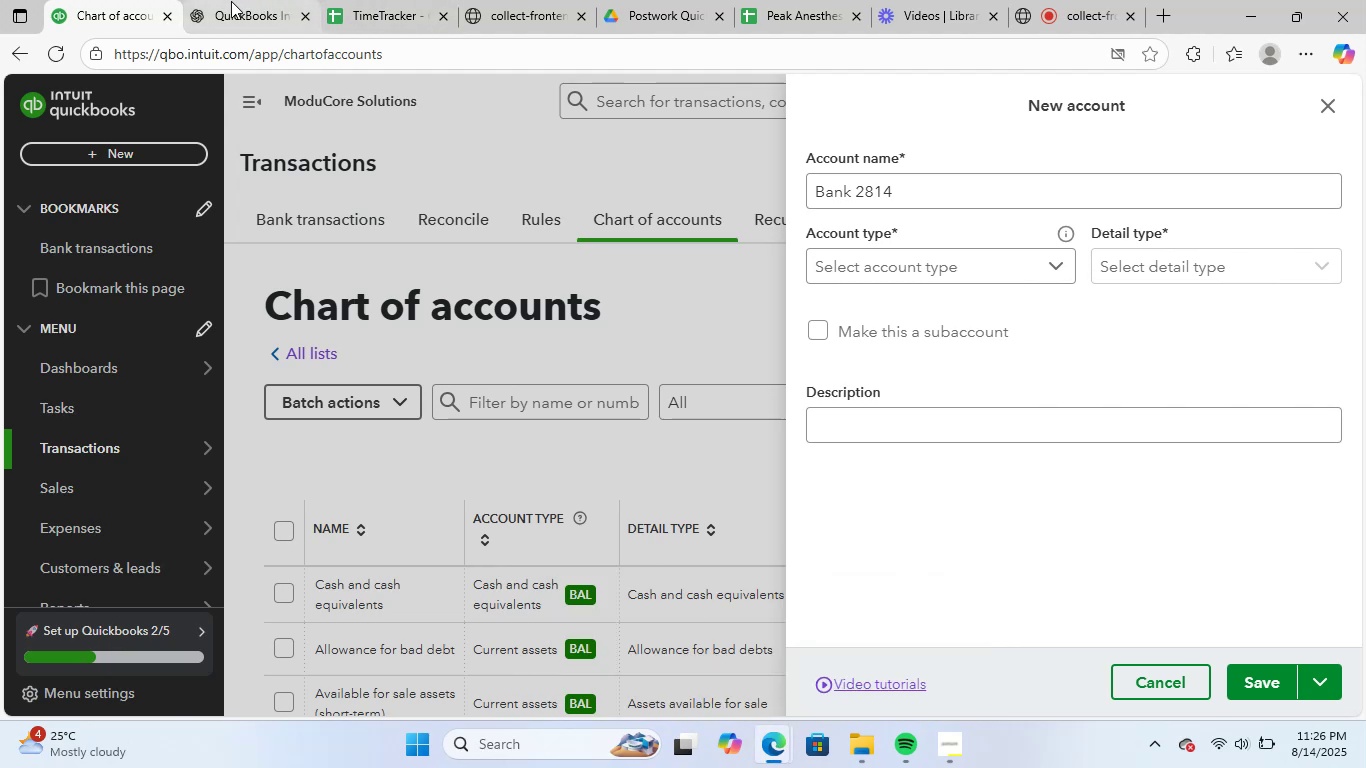 
left_click([228, 1])
 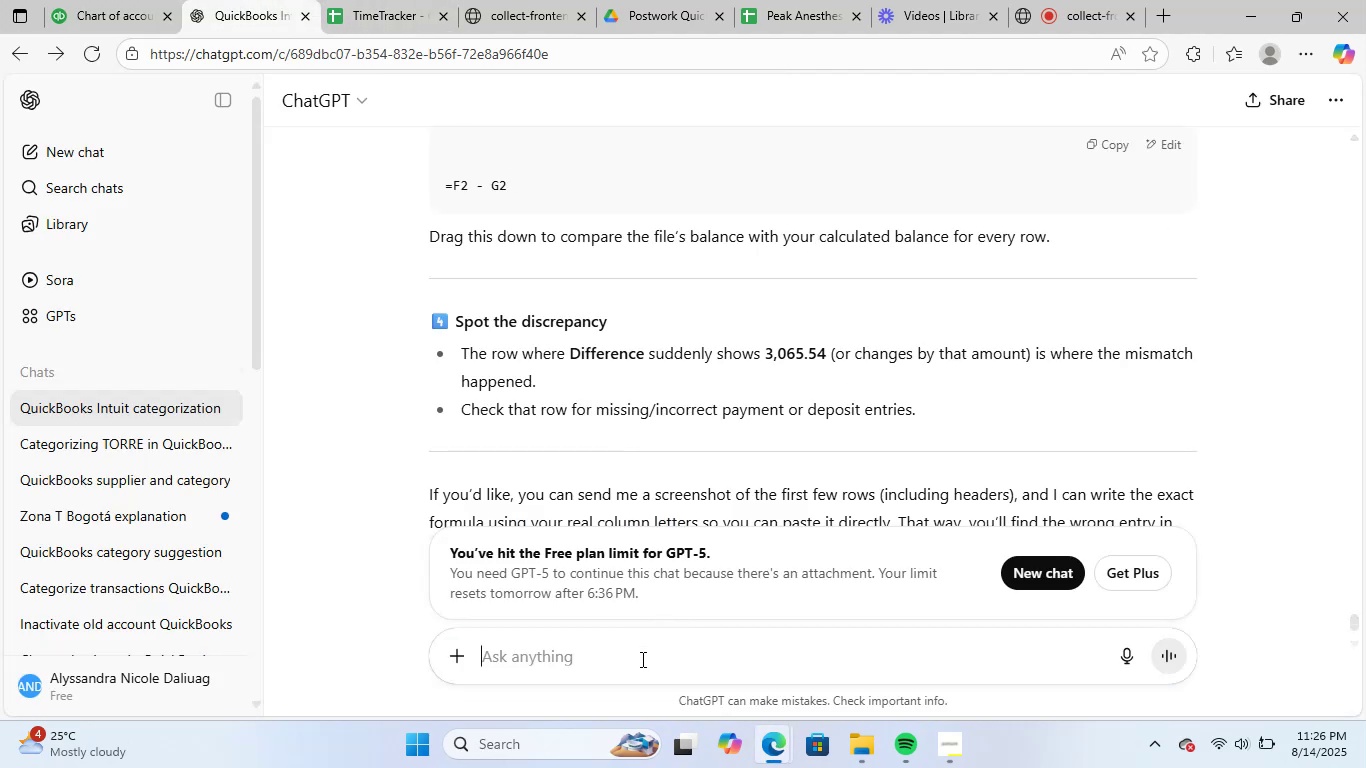 
type(what is the account type and dtai)
key(Backspace)
key(Backspace)
key(Backspace)
type(etail type when adding the bank depoit)
key(Backspace)
key(Backspace)
type(sit and withdrawa;[NumLock])
key(Backspace)
type(ls to cha)
key(Backspace)
type(art of acccounts in quickbooks)
 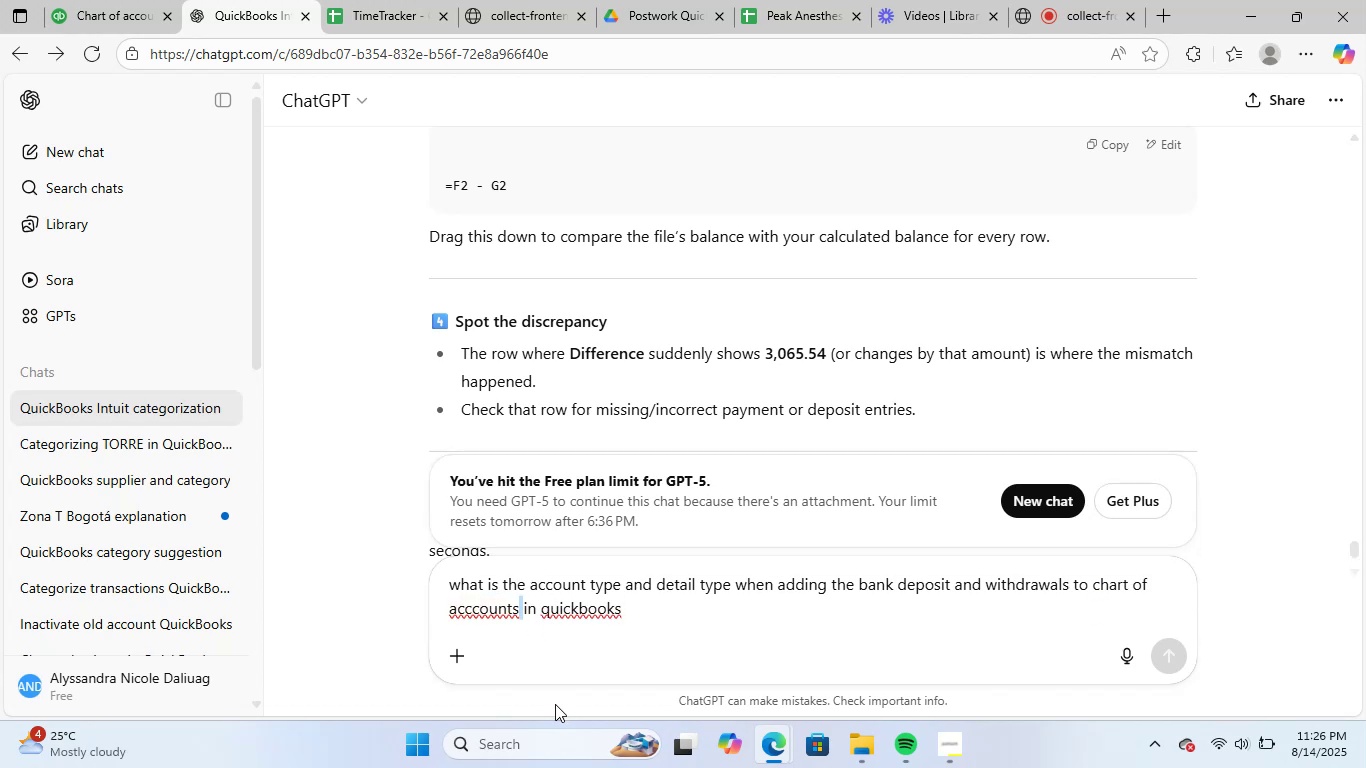 
key(Backspace)
 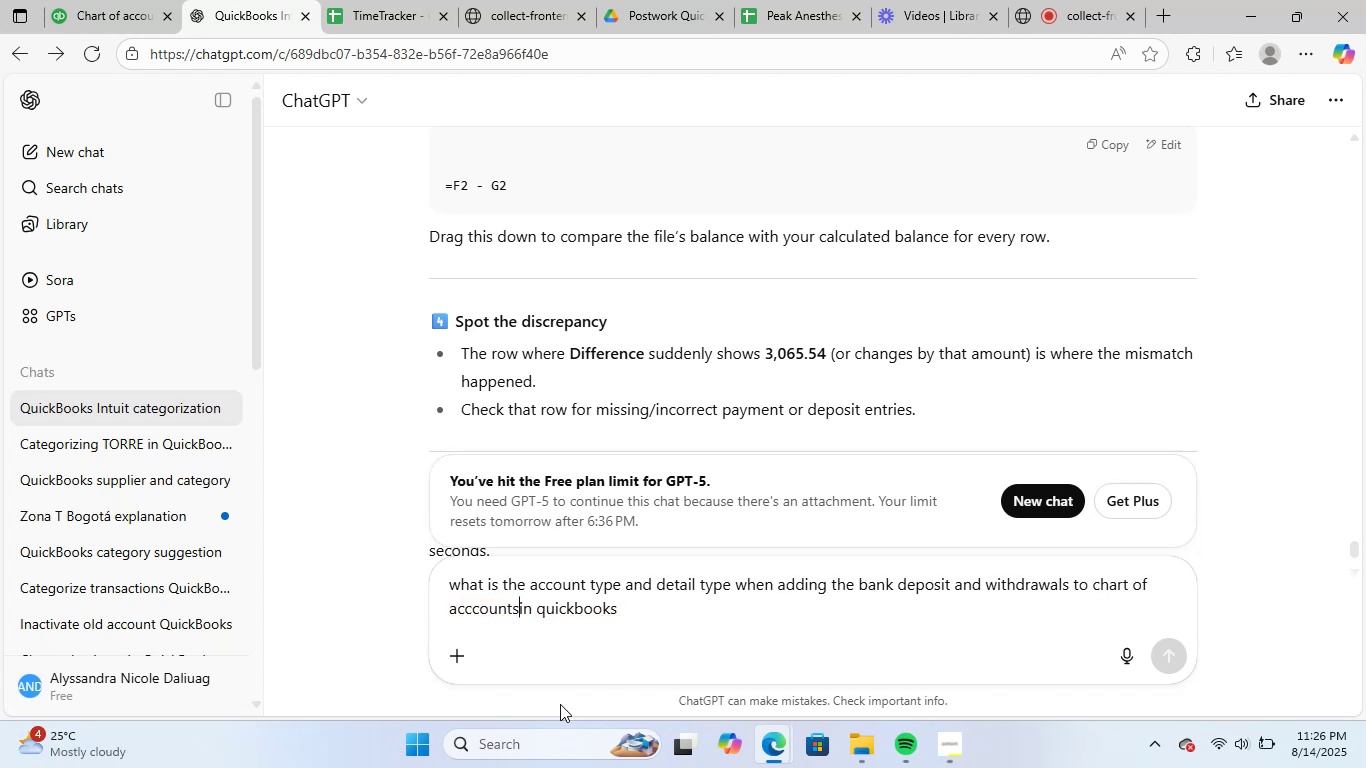 
key(Backslash)
 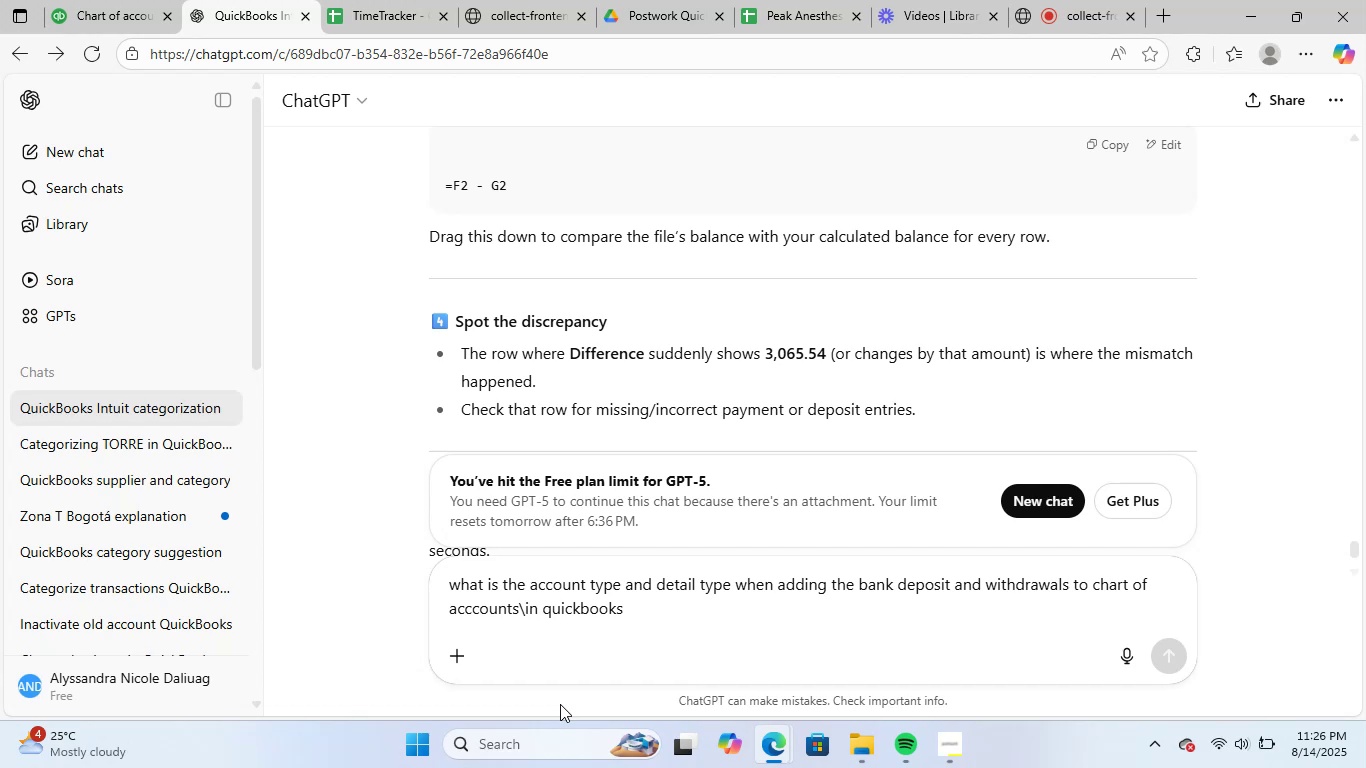 
key(Backspace)
 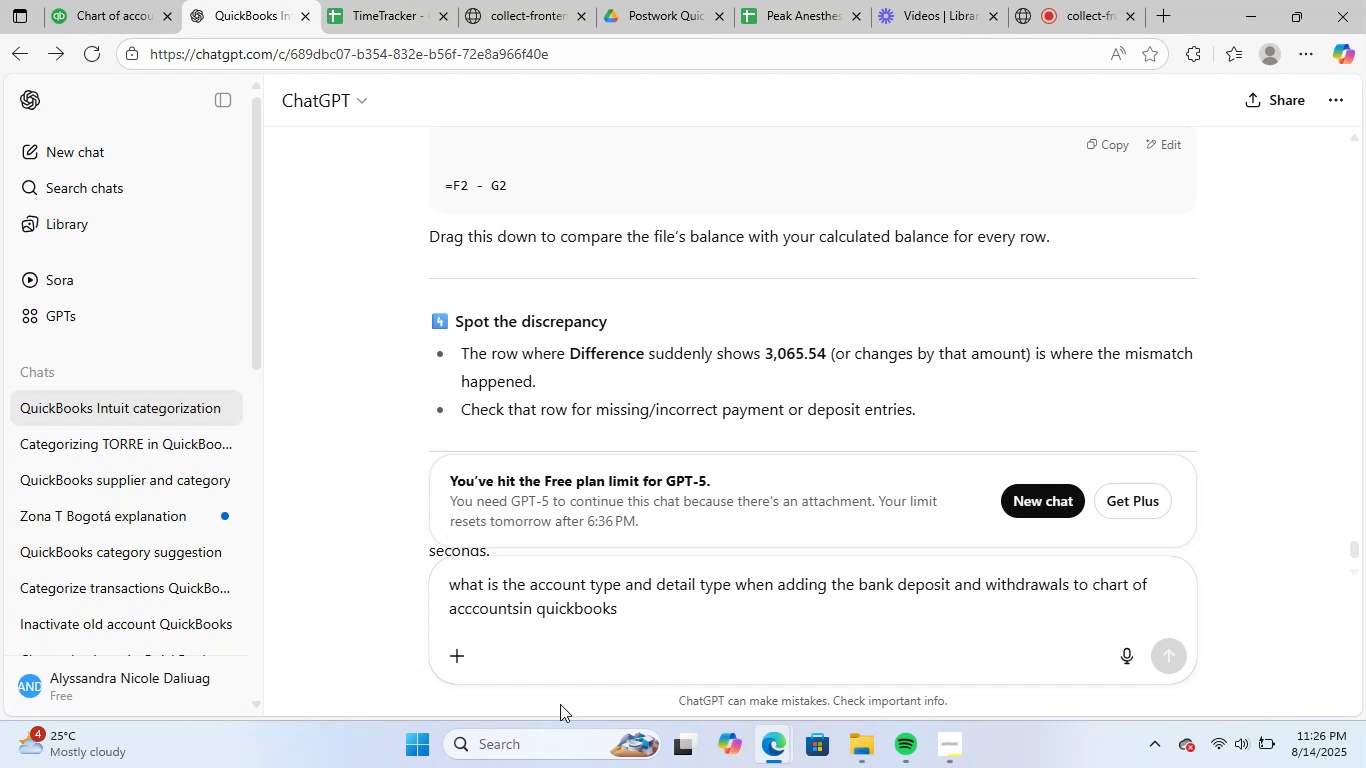 
key(Backspace)
 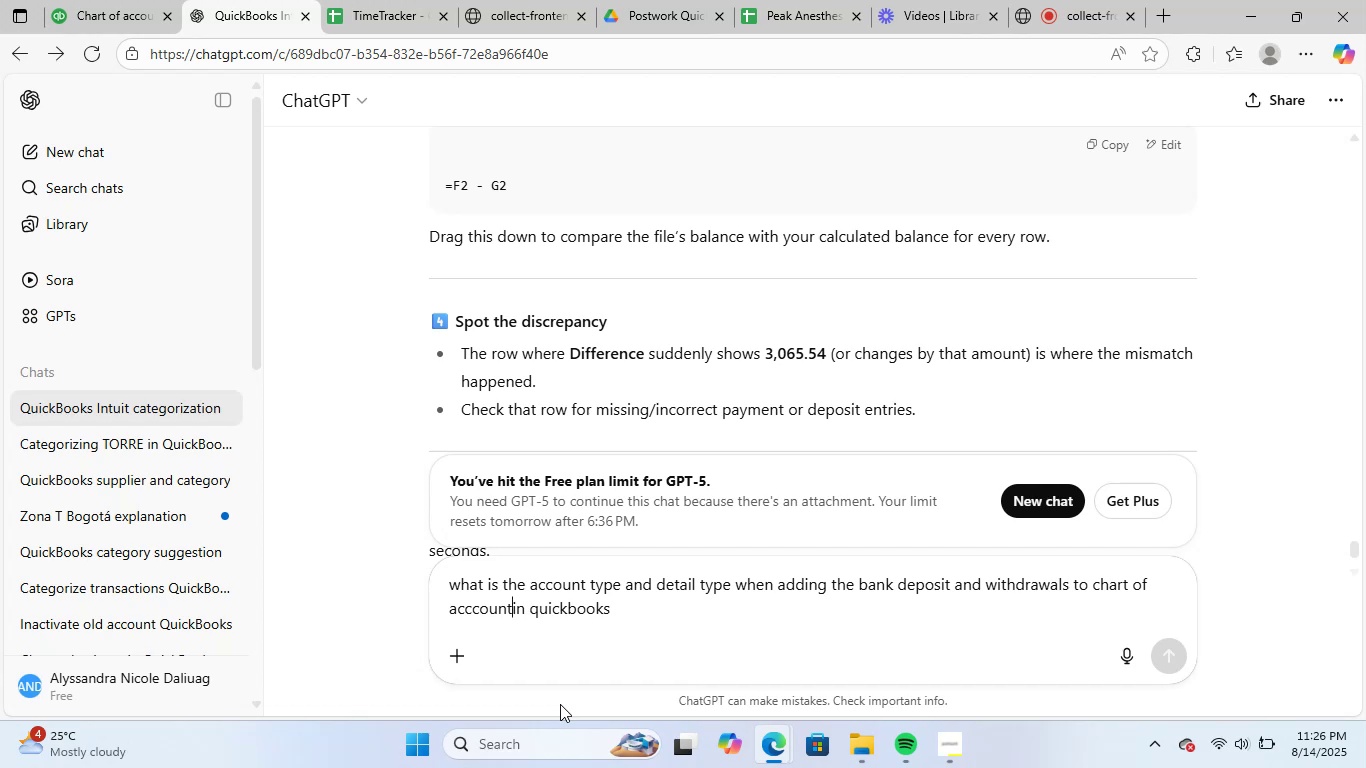 
key(Space)
 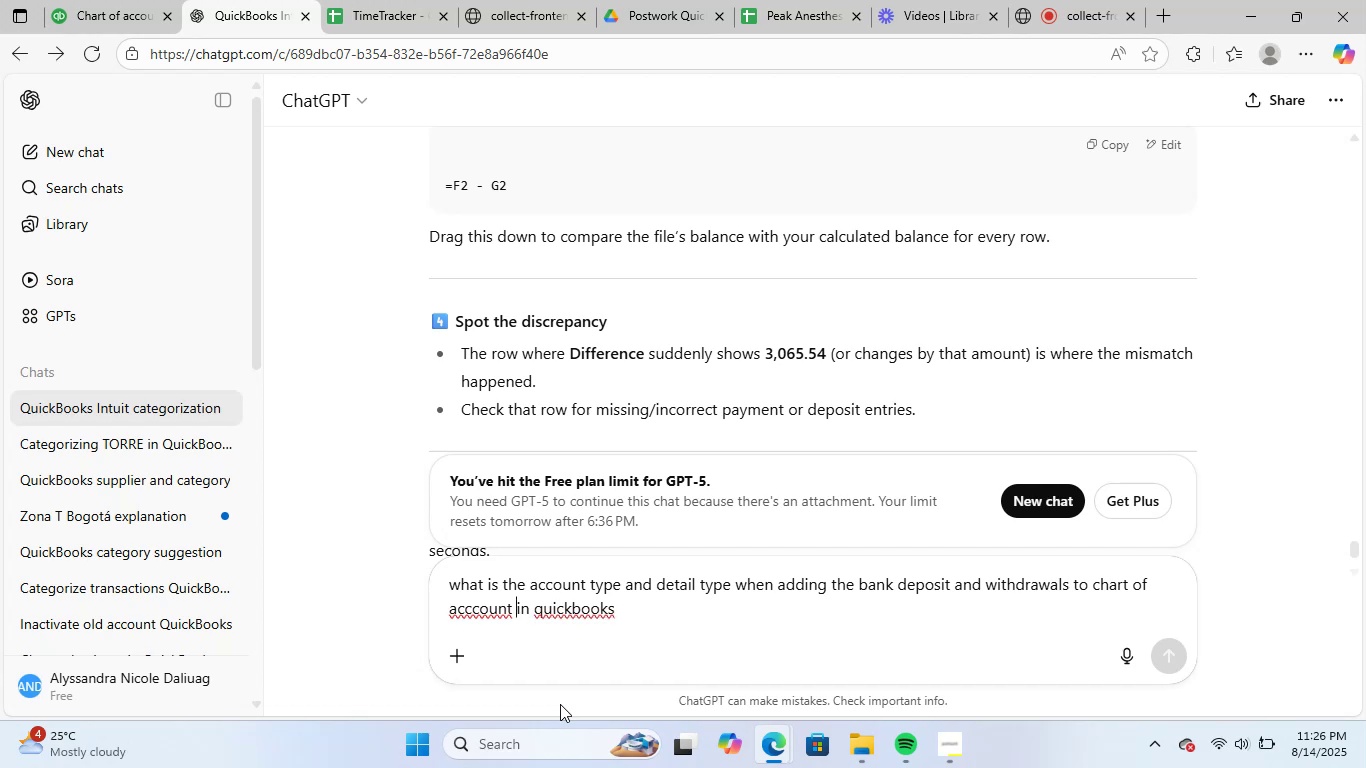 
key(NumpadEnter)
 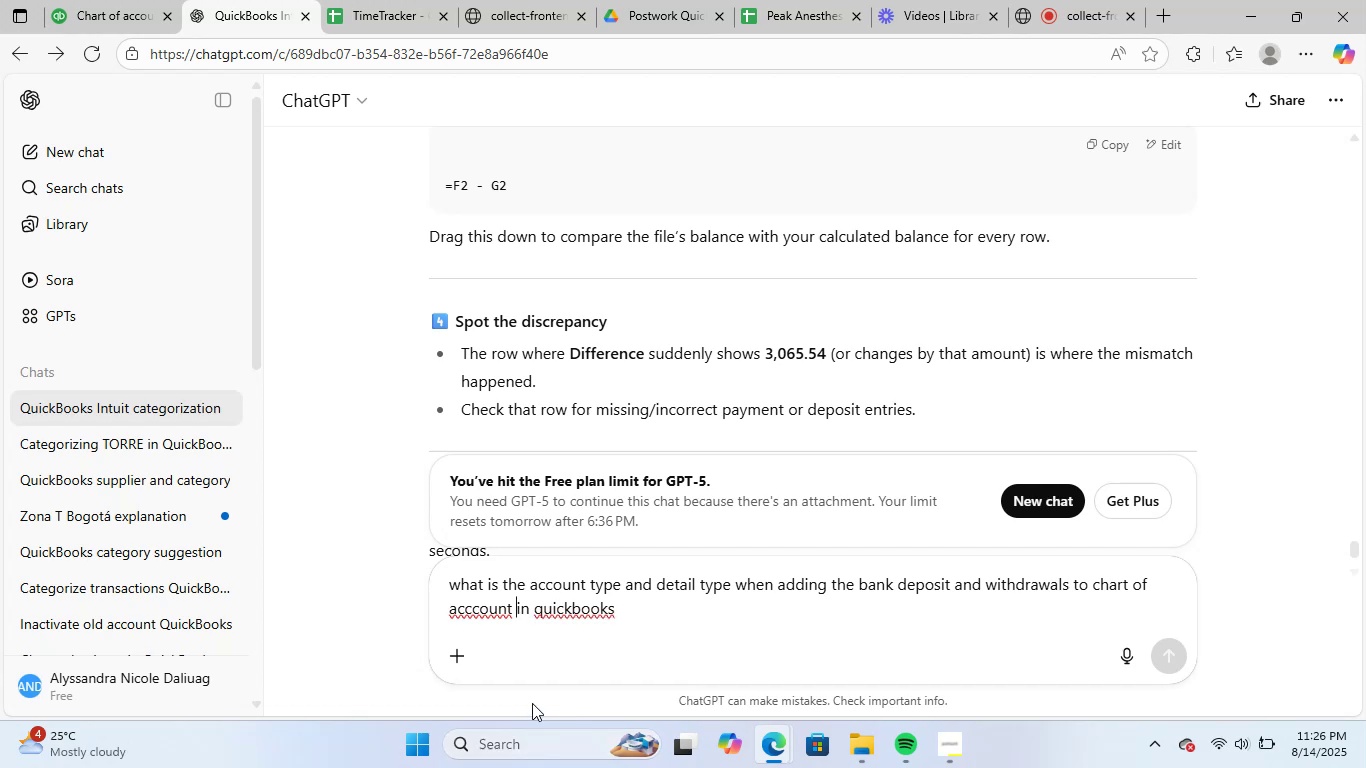 
scroll: coordinate [985, 527], scroll_direction: down, amount: 5.0
 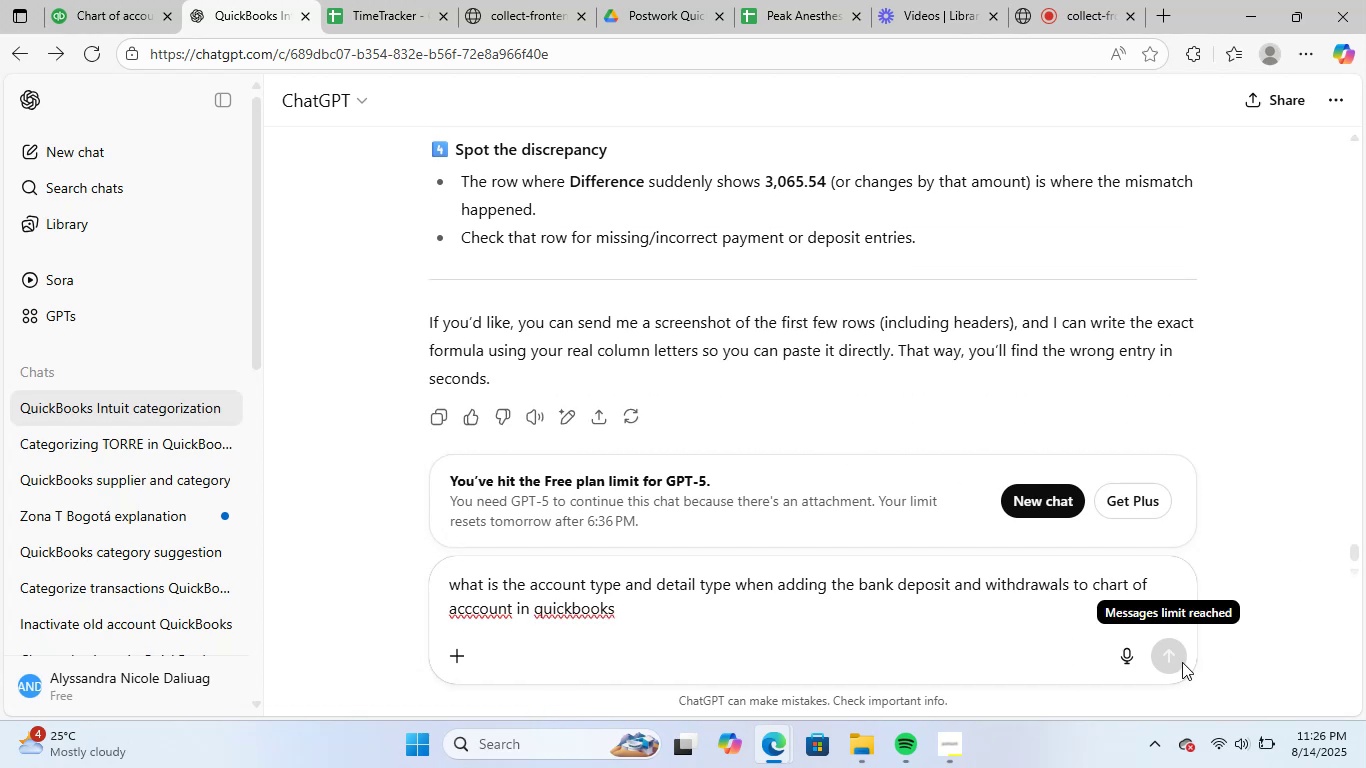 
left_click([1179, 660])
 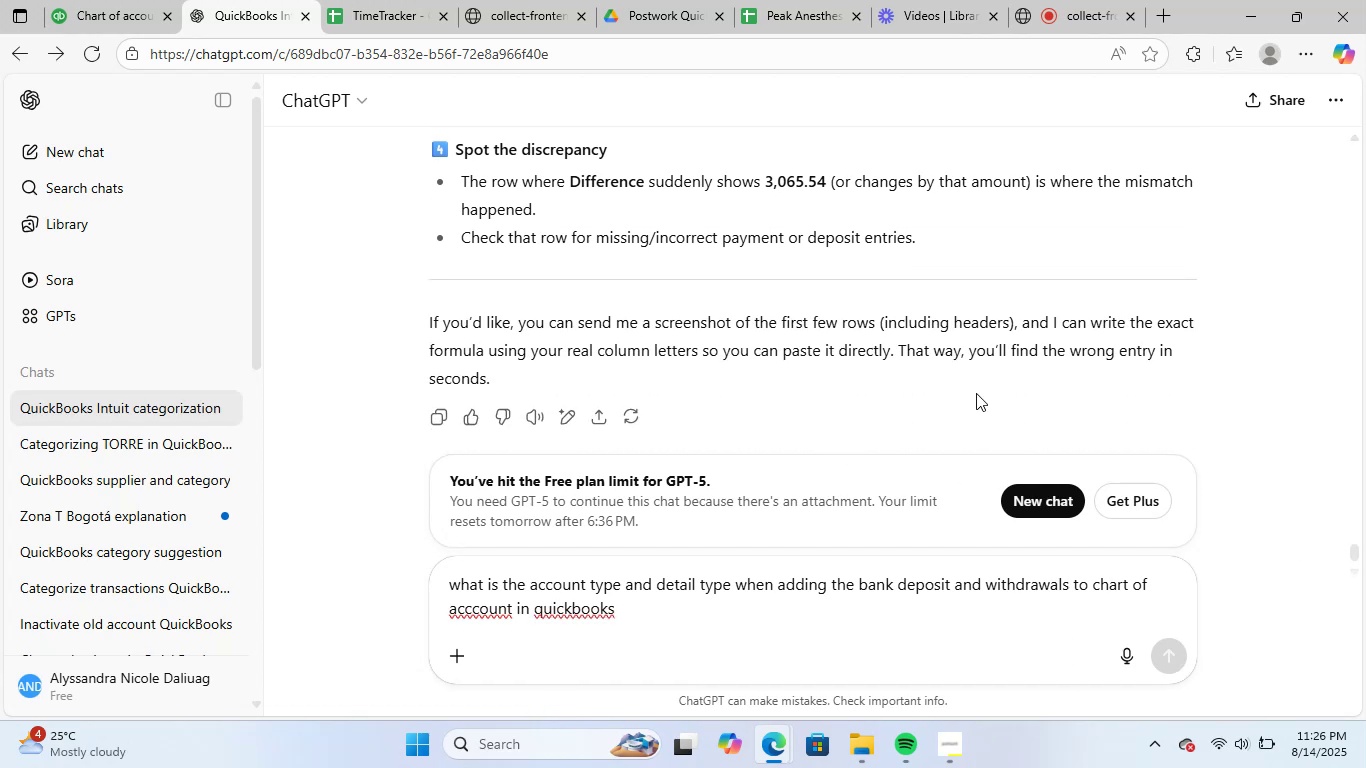 
scroll: coordinate [1260, 462], scroll_direction: down, amount: 8.0
 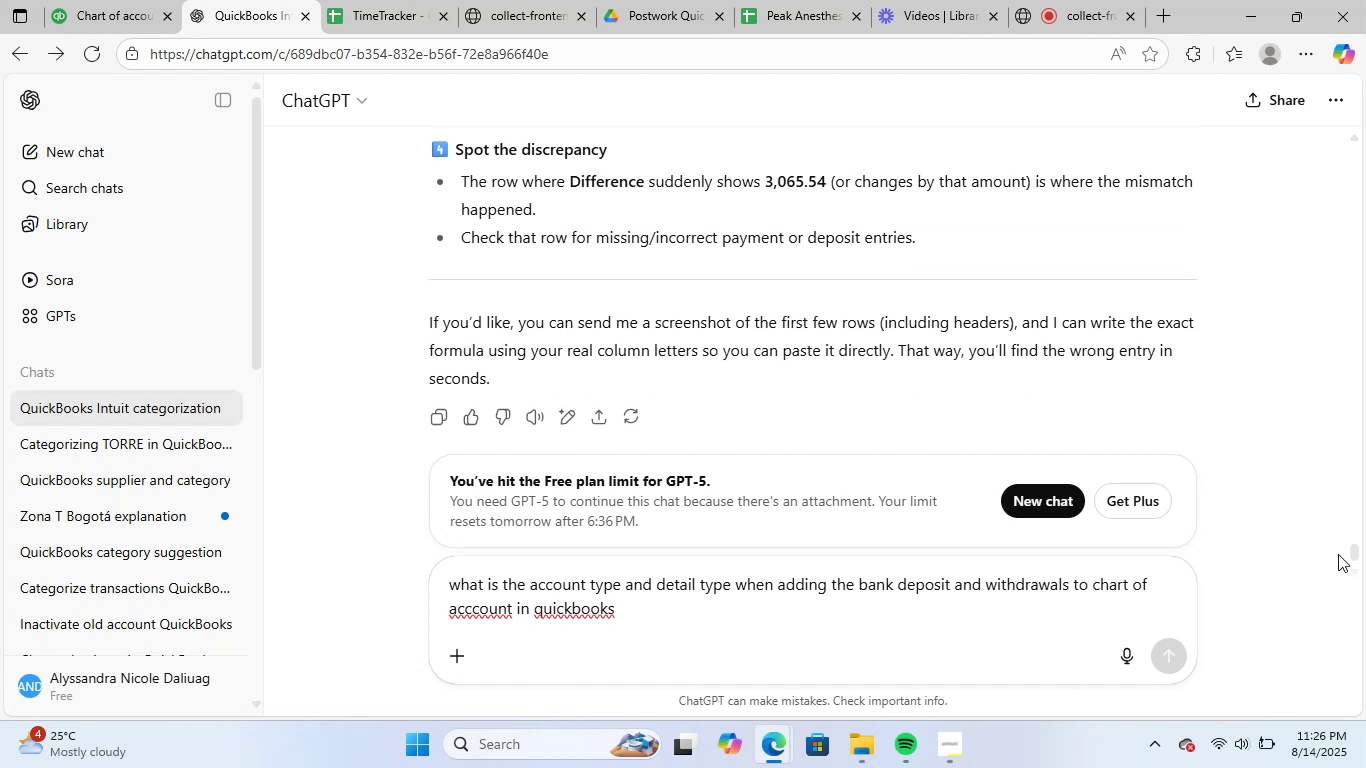 
left_click_drag(start_coordinate=[1356, 550], to_coordinate=[1331, 592])
 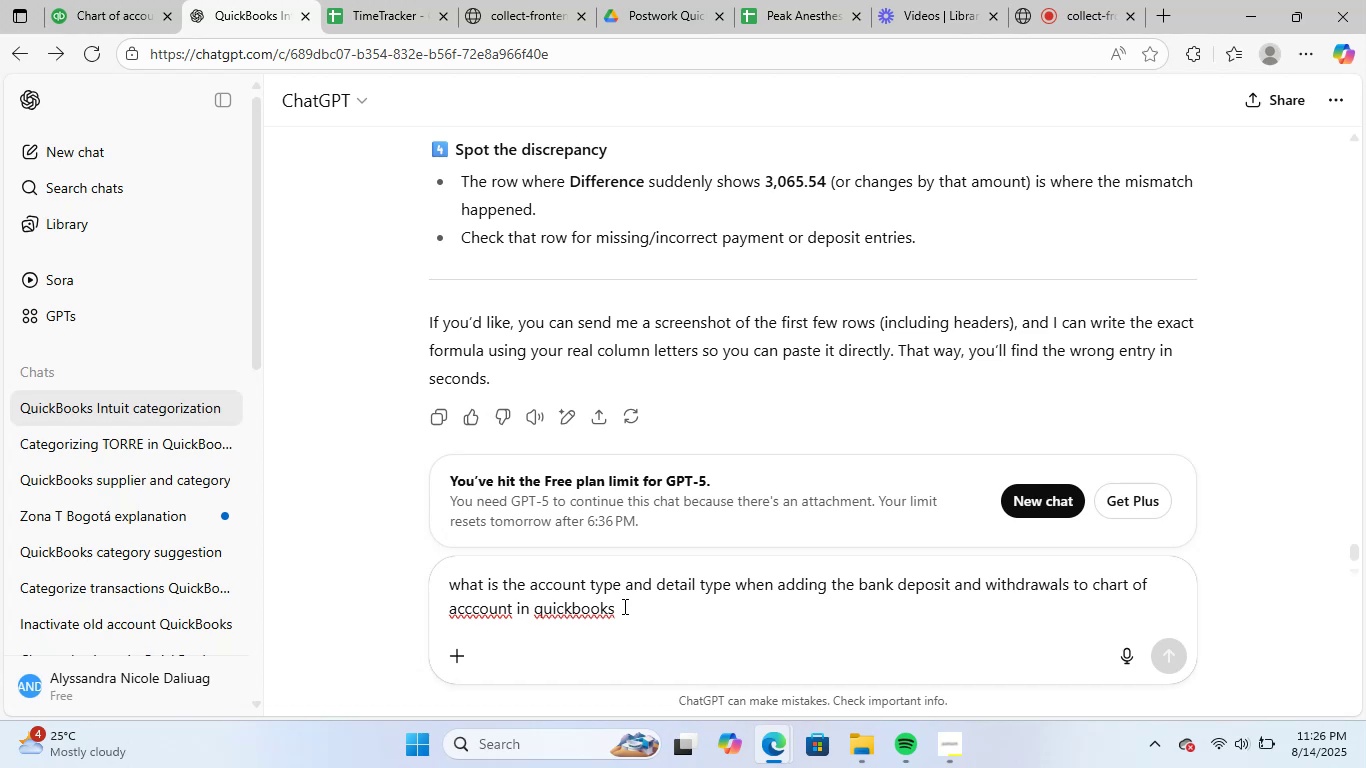 
left_click([623, 605])
 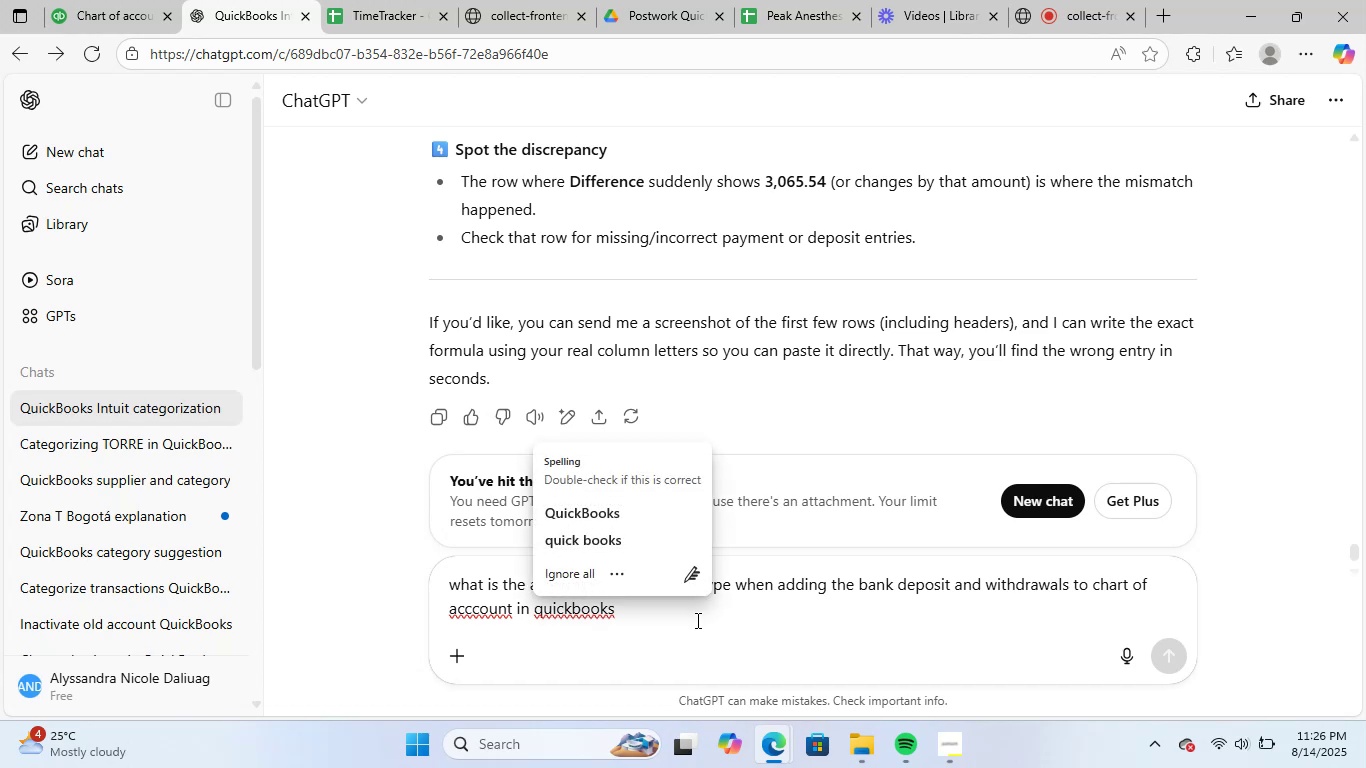 
key(NumpadEnter)
 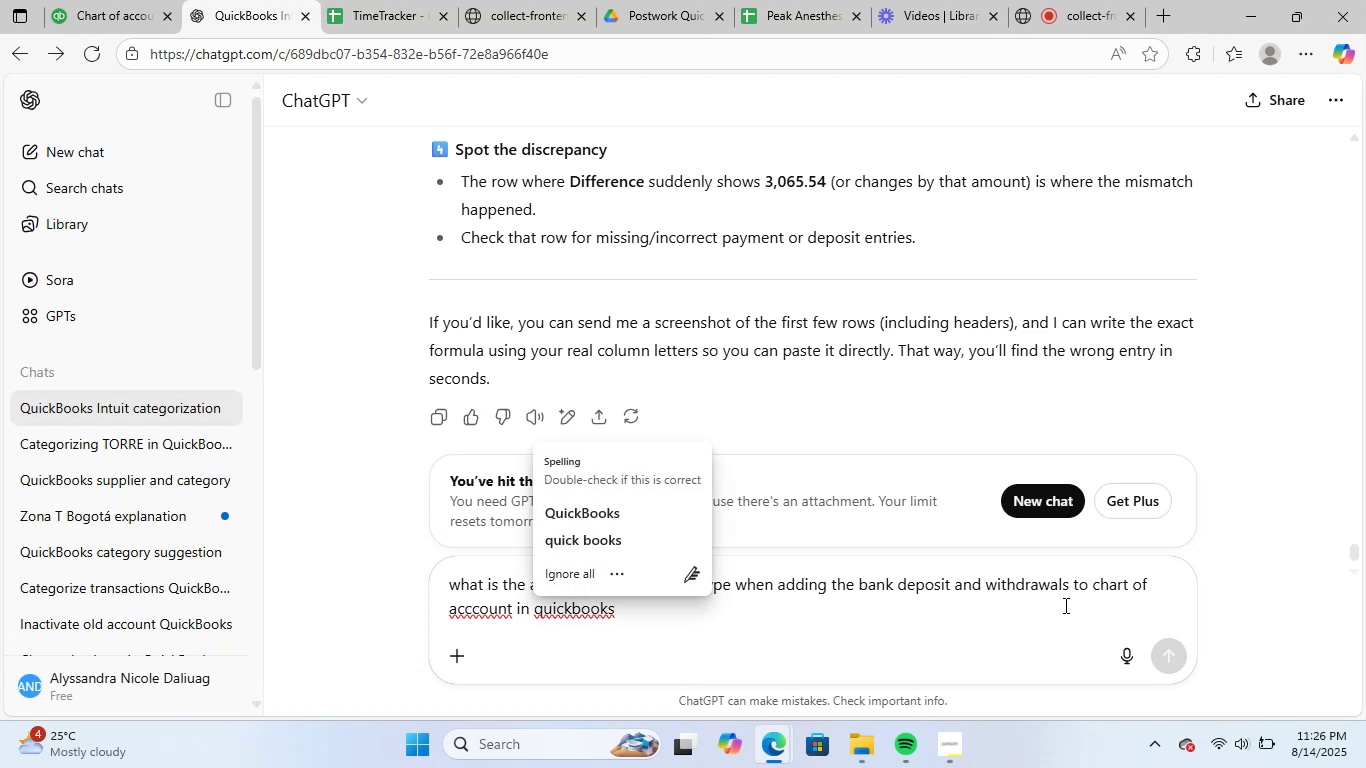 
left_click([1365, 528])
 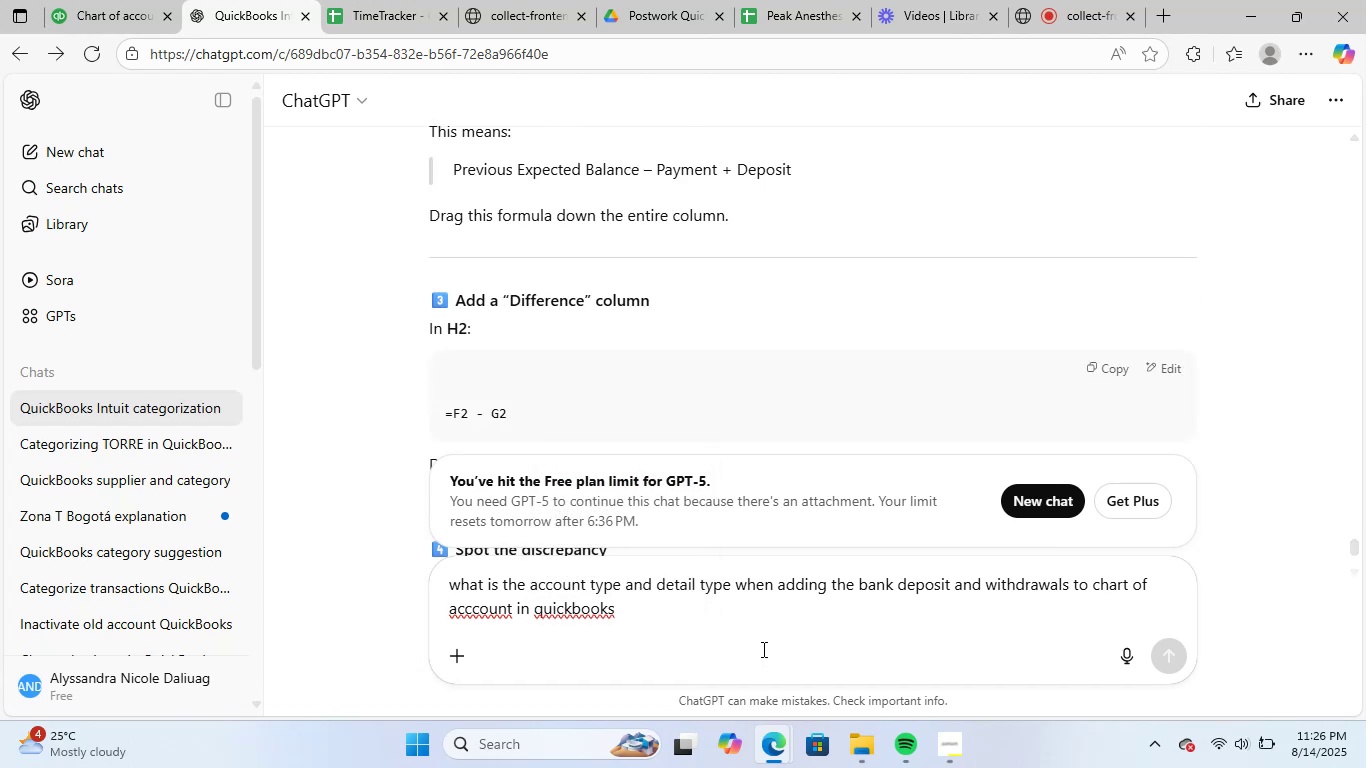 
left_click([760, 645])
 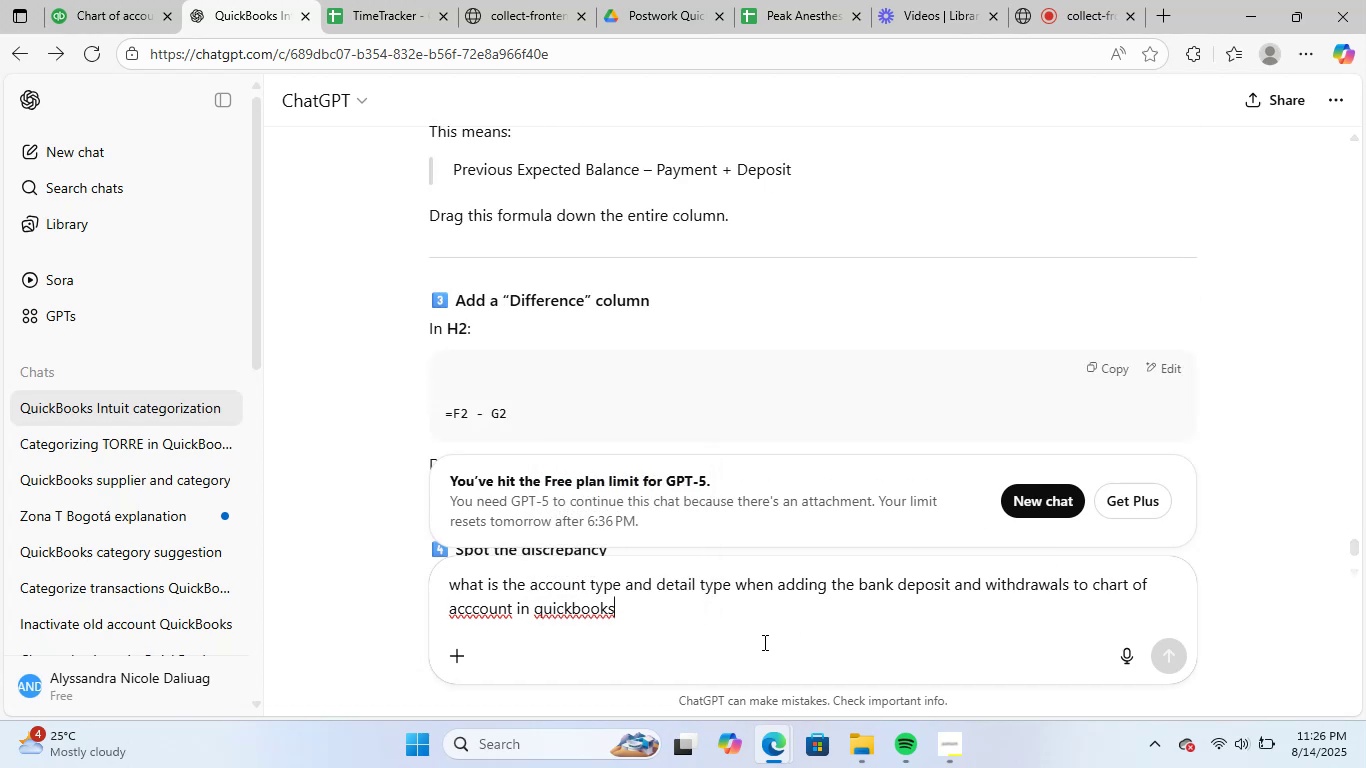 
scroll: coordinate [776, 625], scroll_direction: down, amount: 4.0
 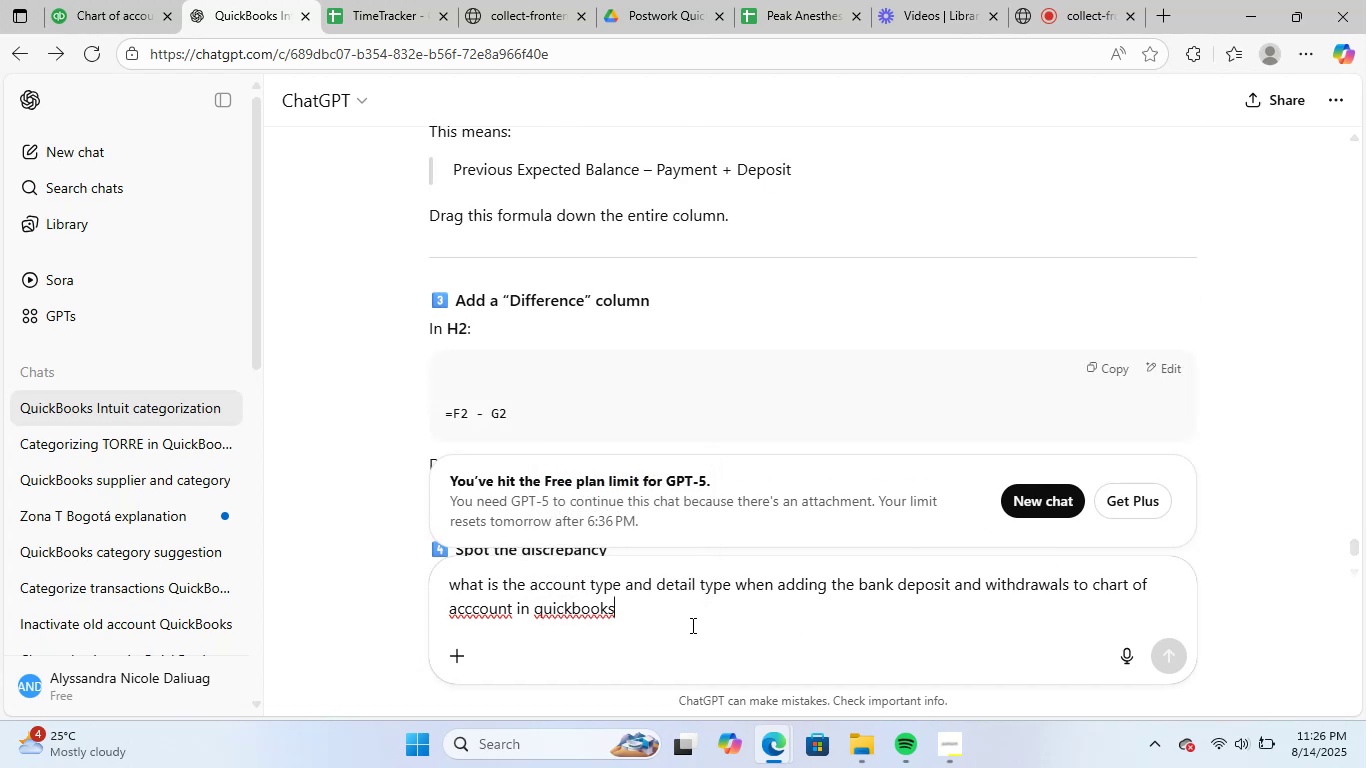 
left_click_drag(start_coordinate=[687, 626], to_coordinate=[390, 535])
 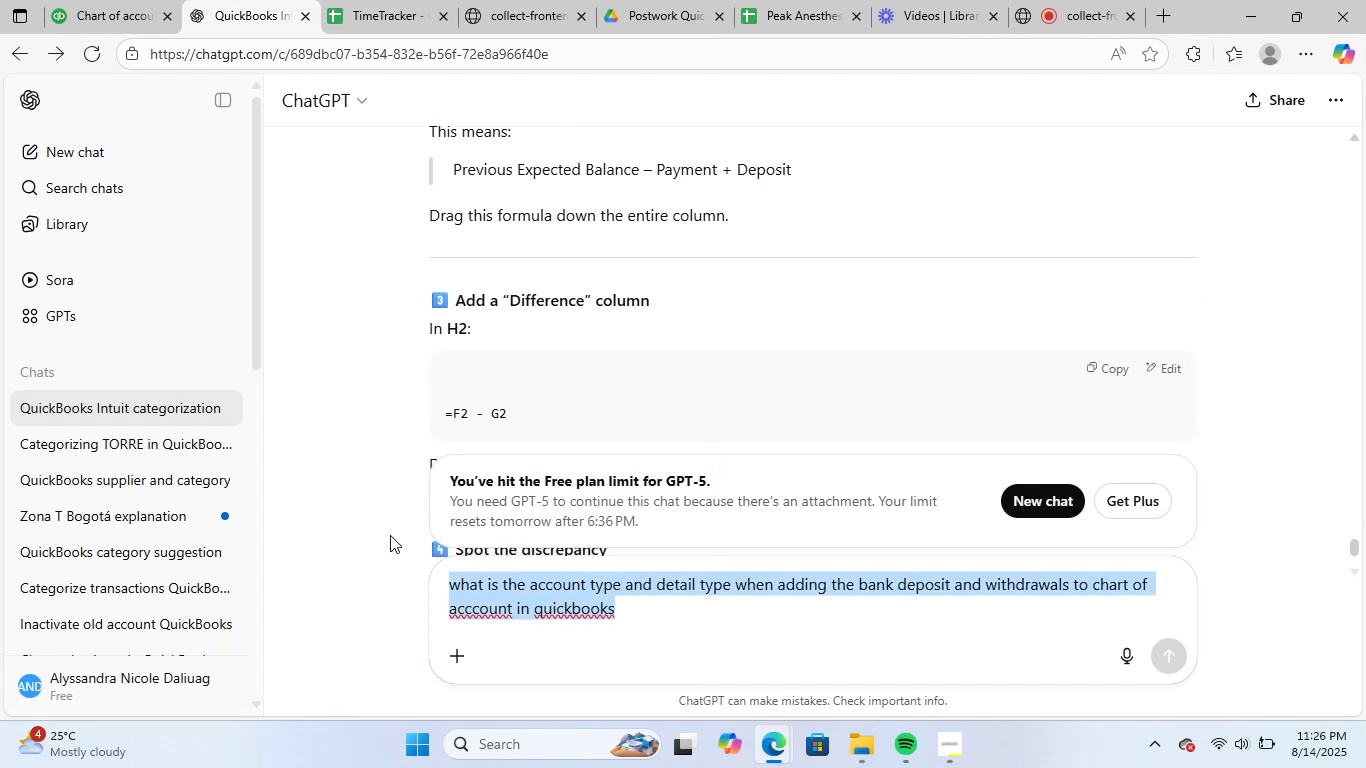 
key(Control+C)
 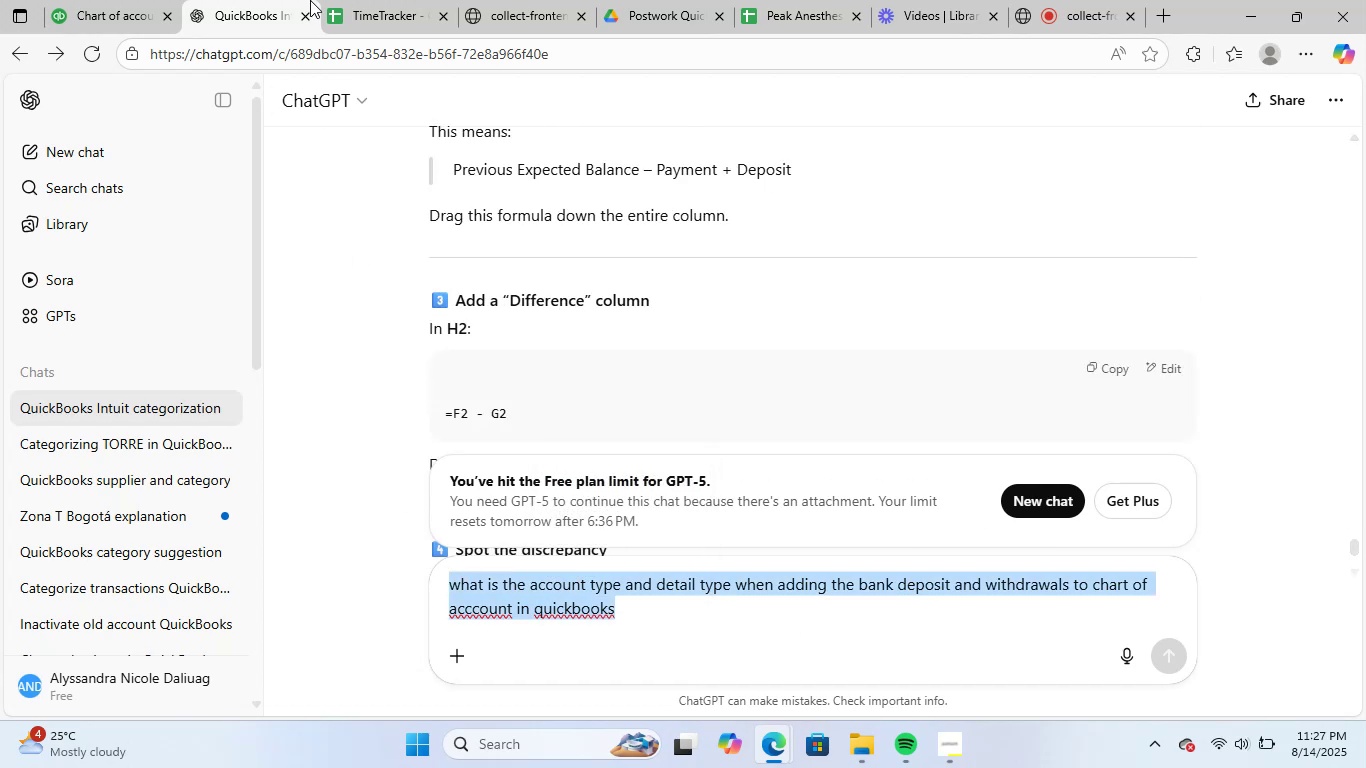 
left_click([310, 13])
 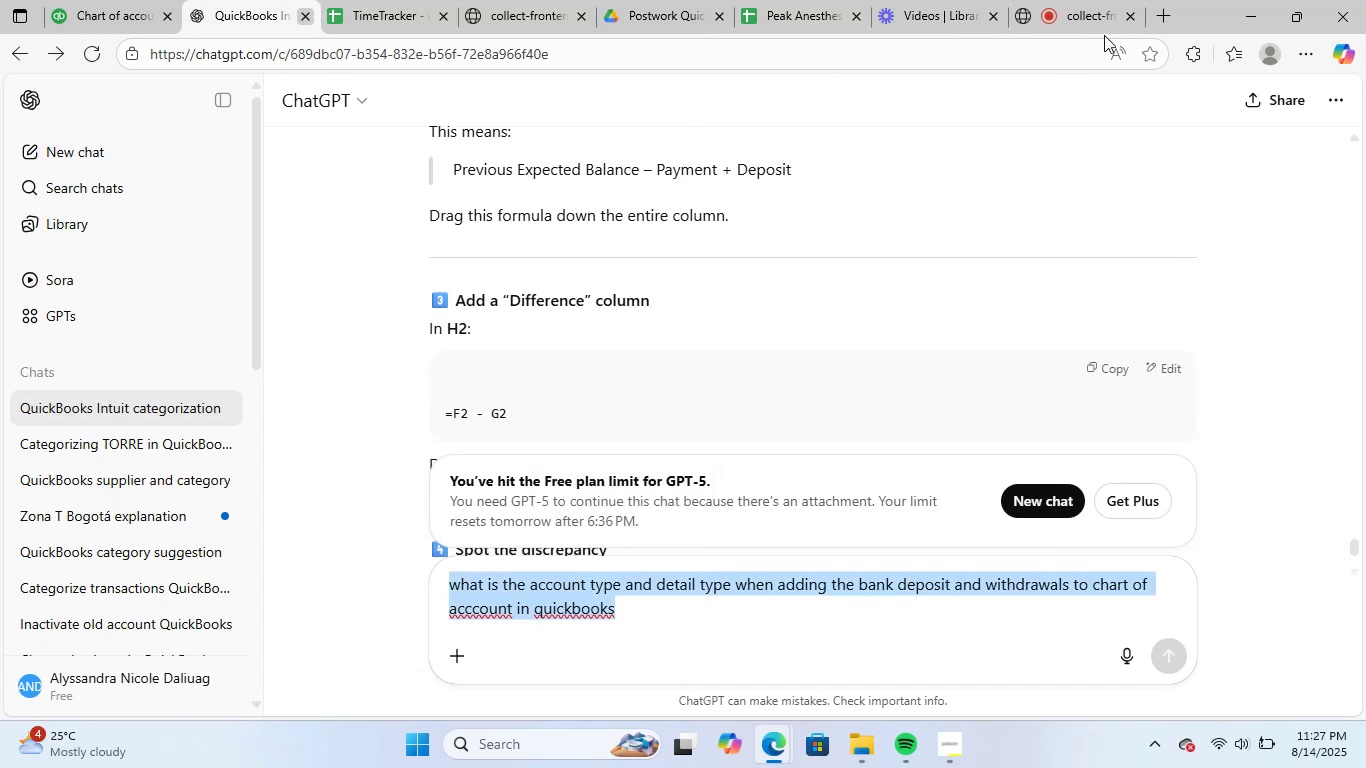 
mouse_move([1115, 19])
 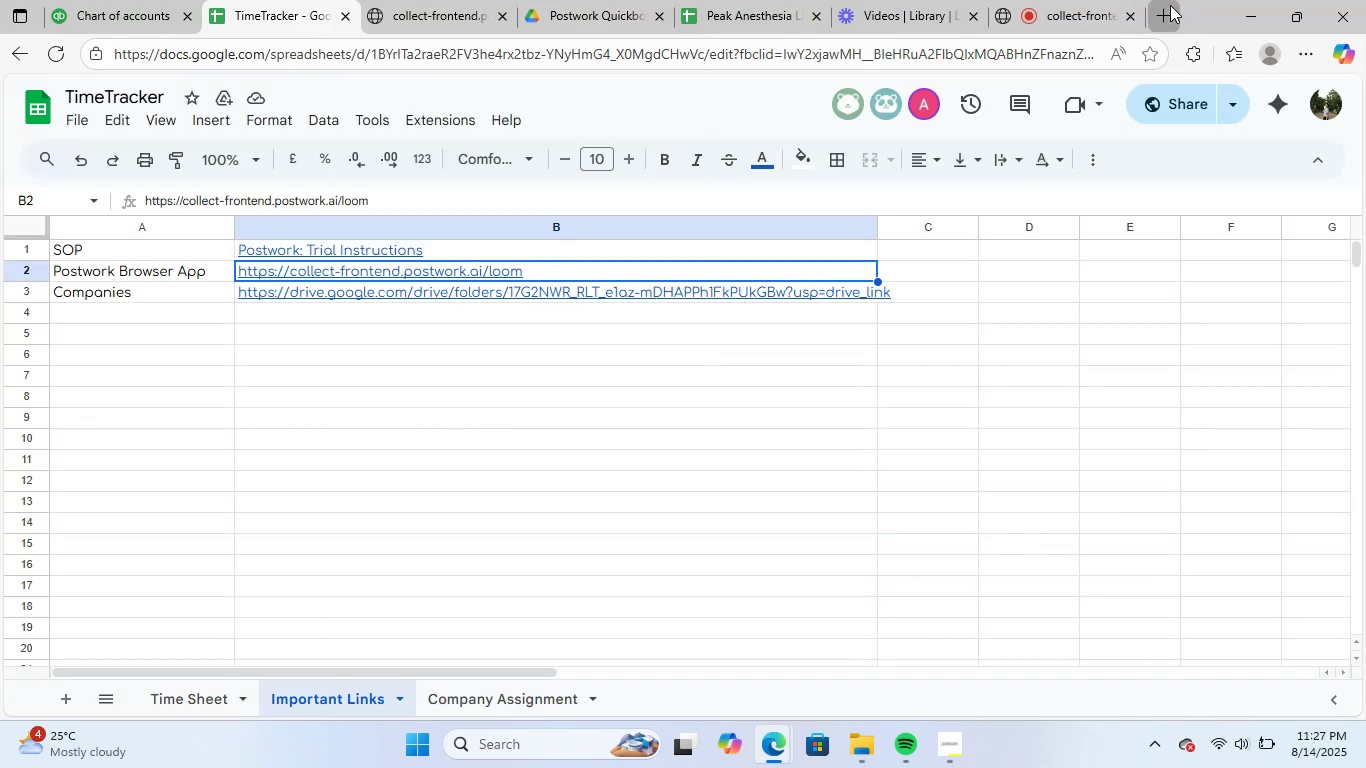 
left_click([1170, 5])
 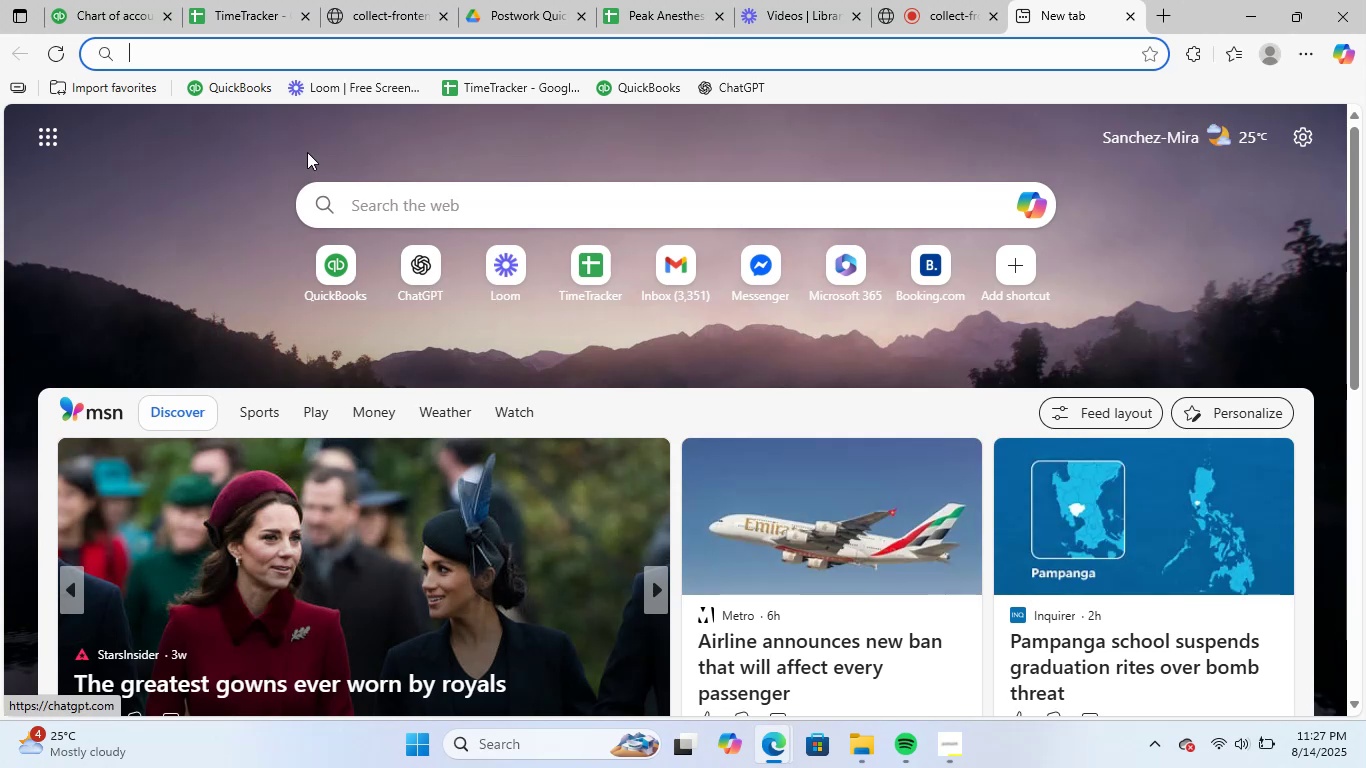 
left_click([727, 88])
 